 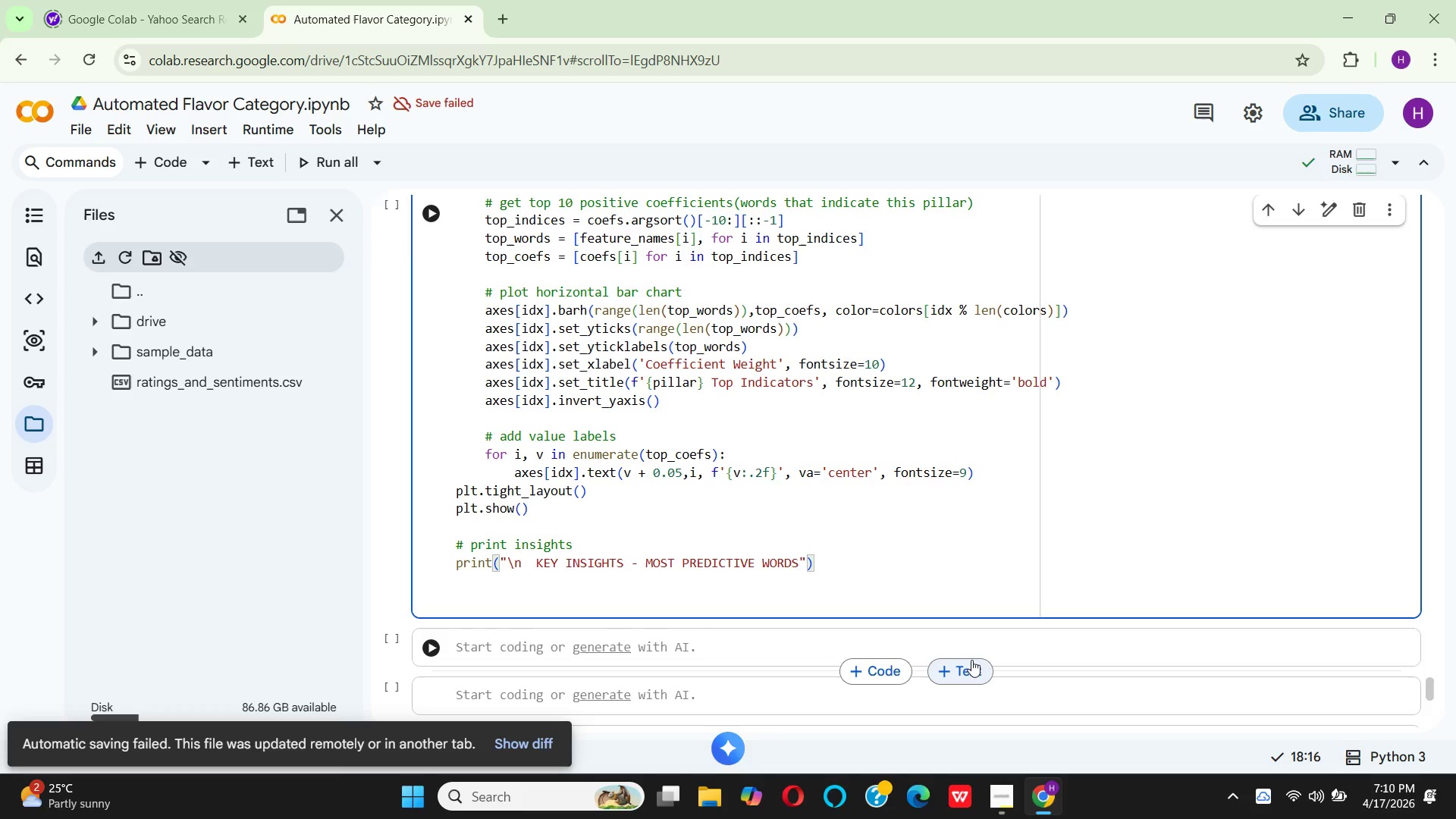 
key(Shift+Semicolon)
 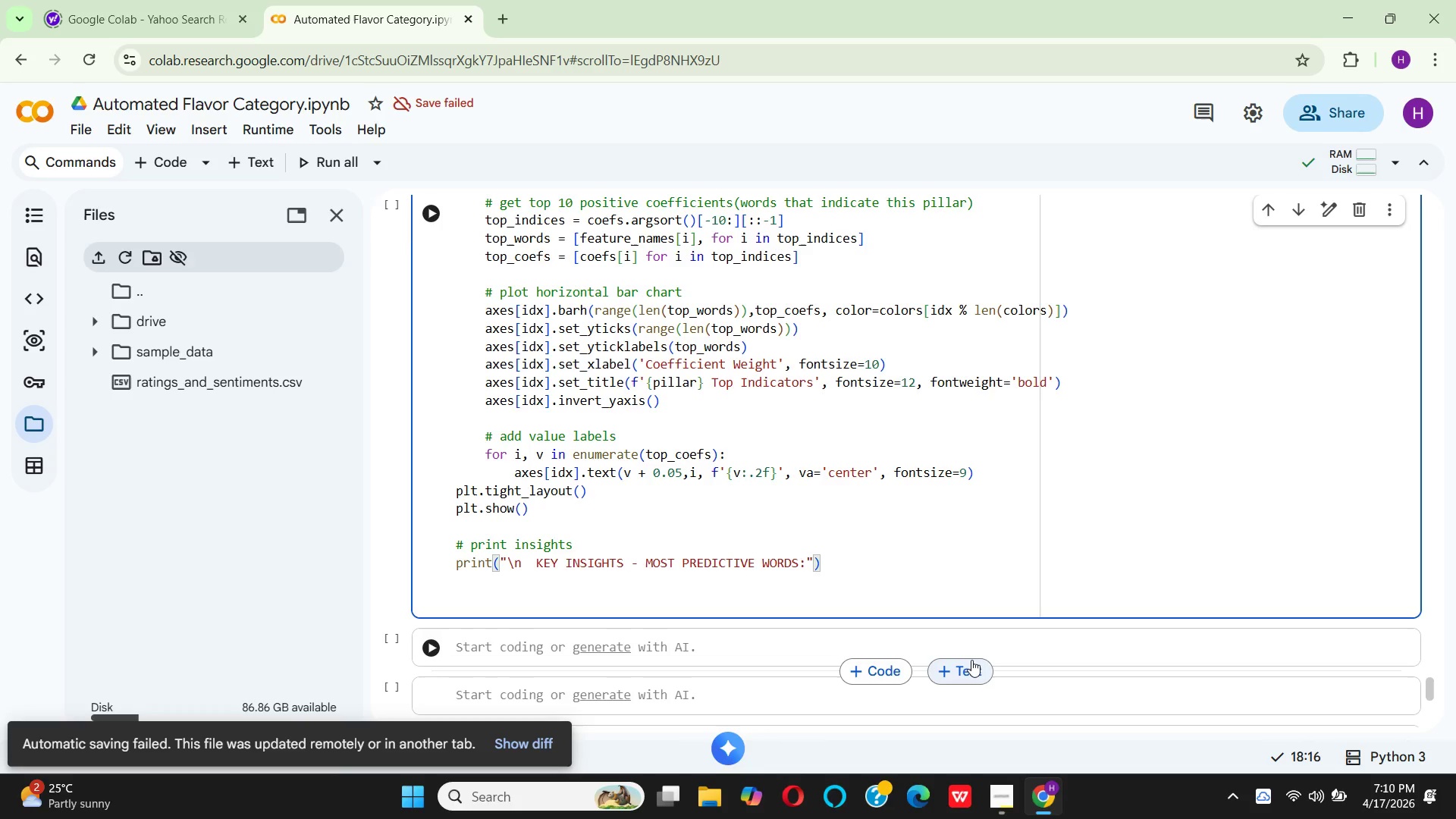 
key(ArrowRight)
 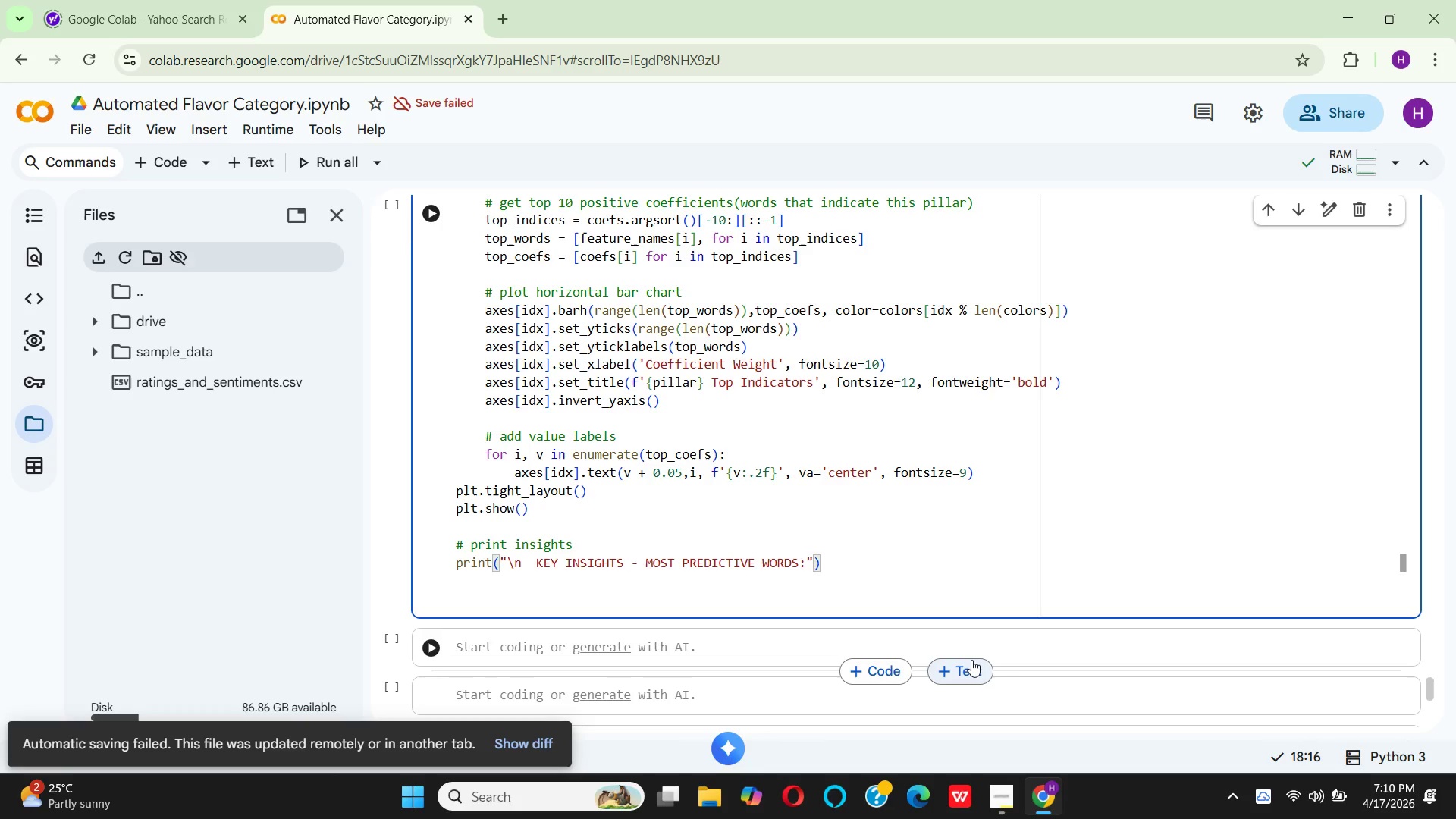 
key(ArrowRight)
 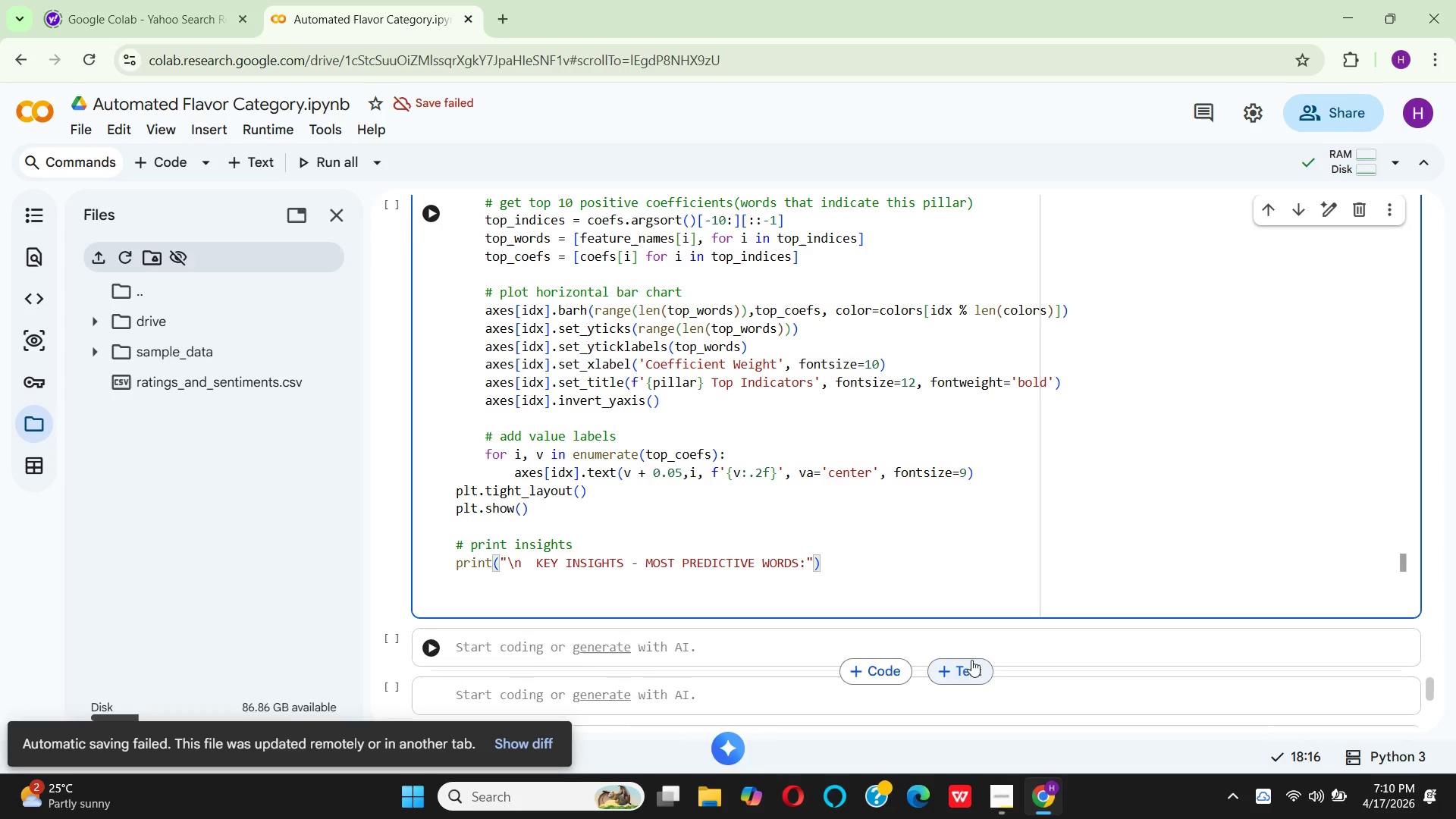 
key(Enter)
 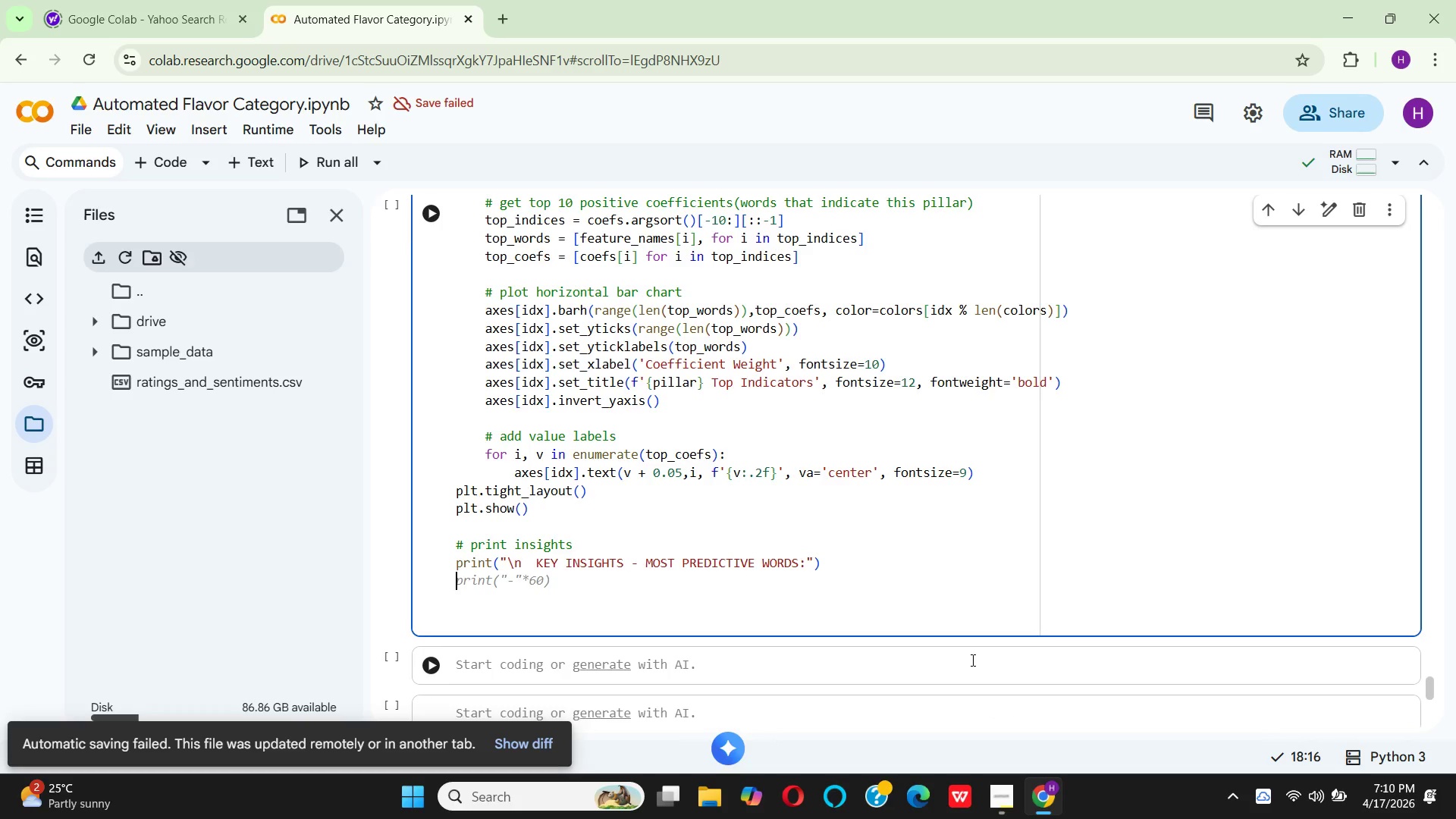 
type(P)
key(Backspace)
type(pri)
 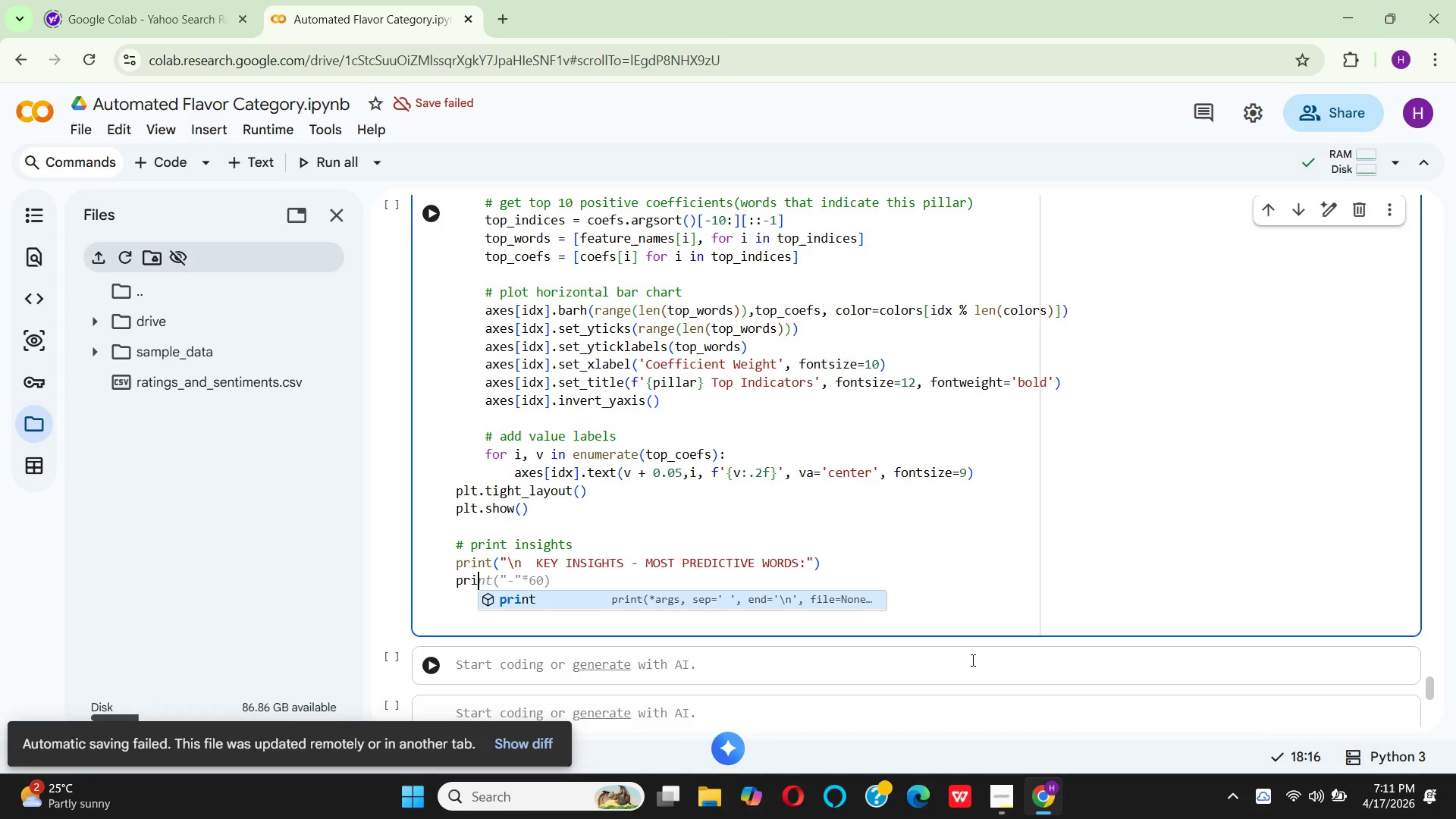 
key(Enter)
 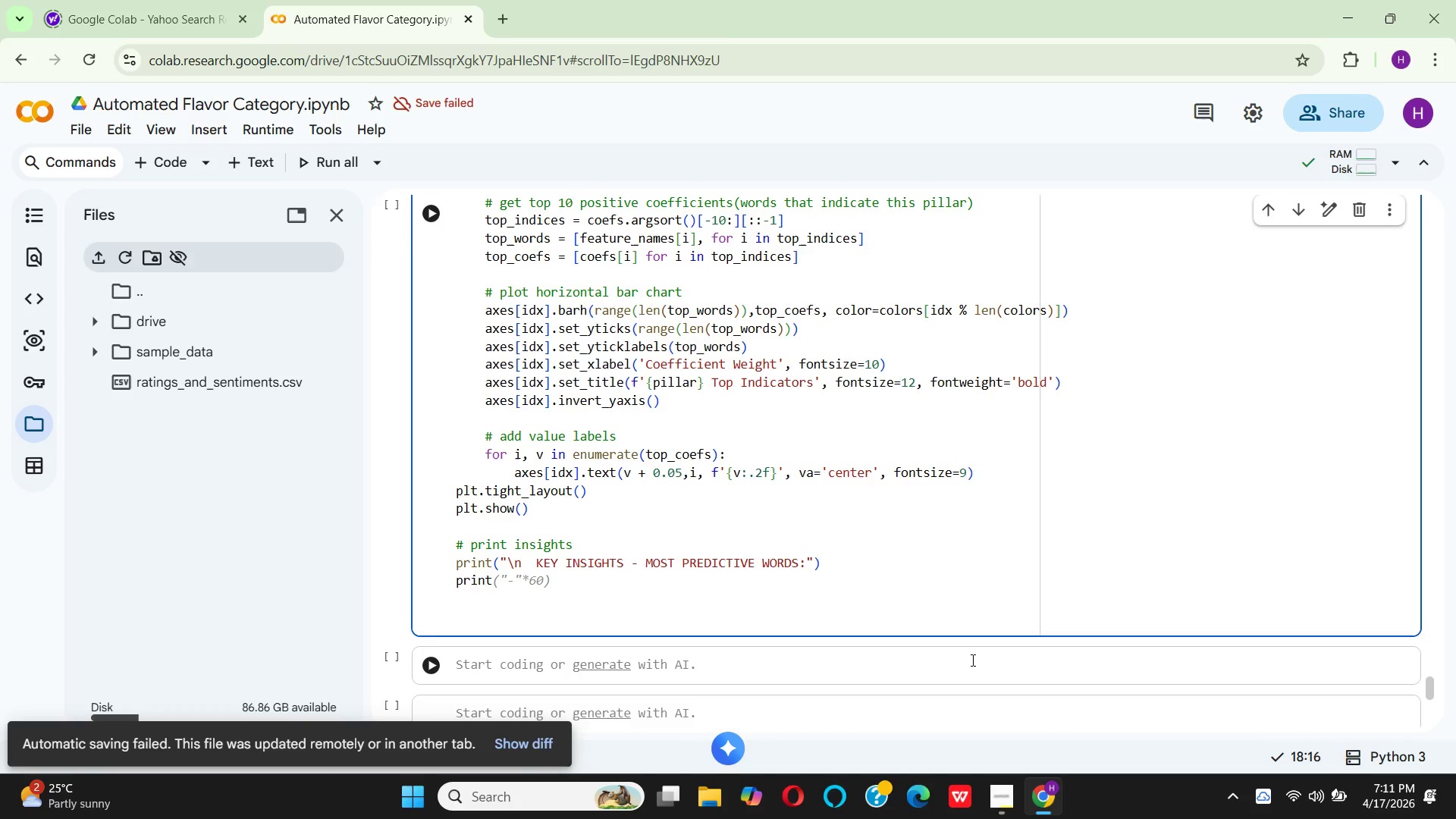 
key(Shift+9)
 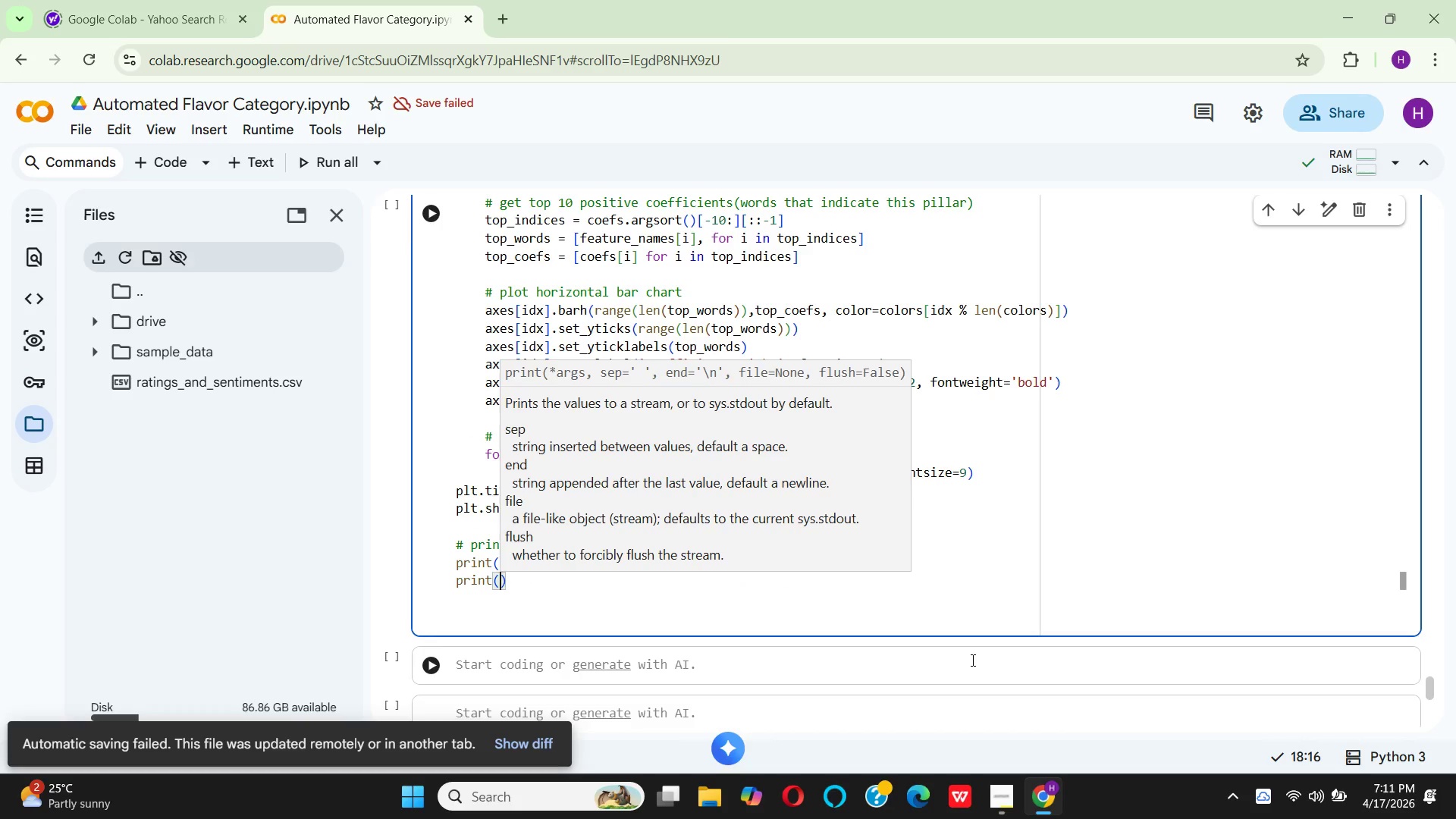 
key(Shift+Quote)
 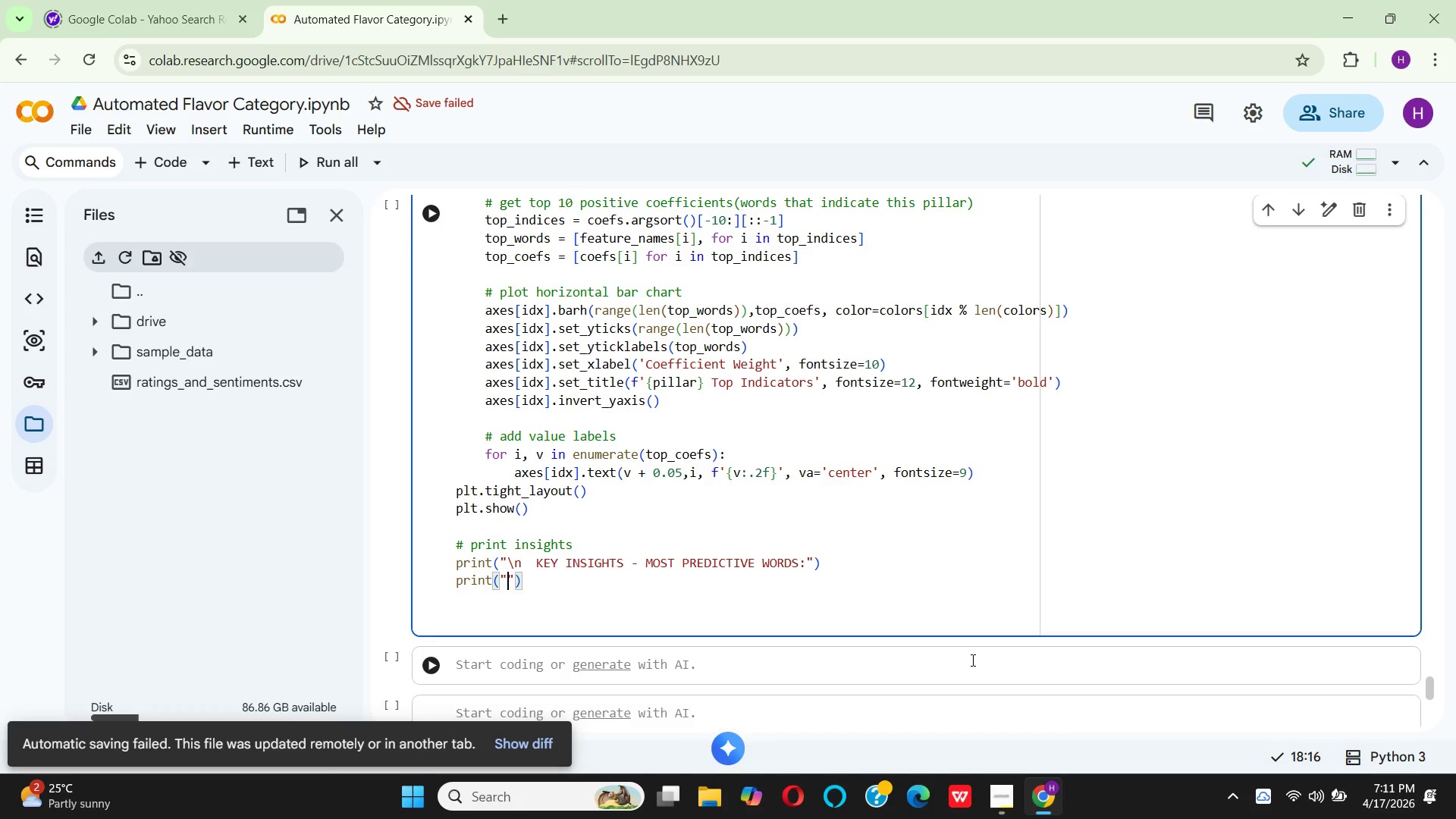 
key(Minus)
 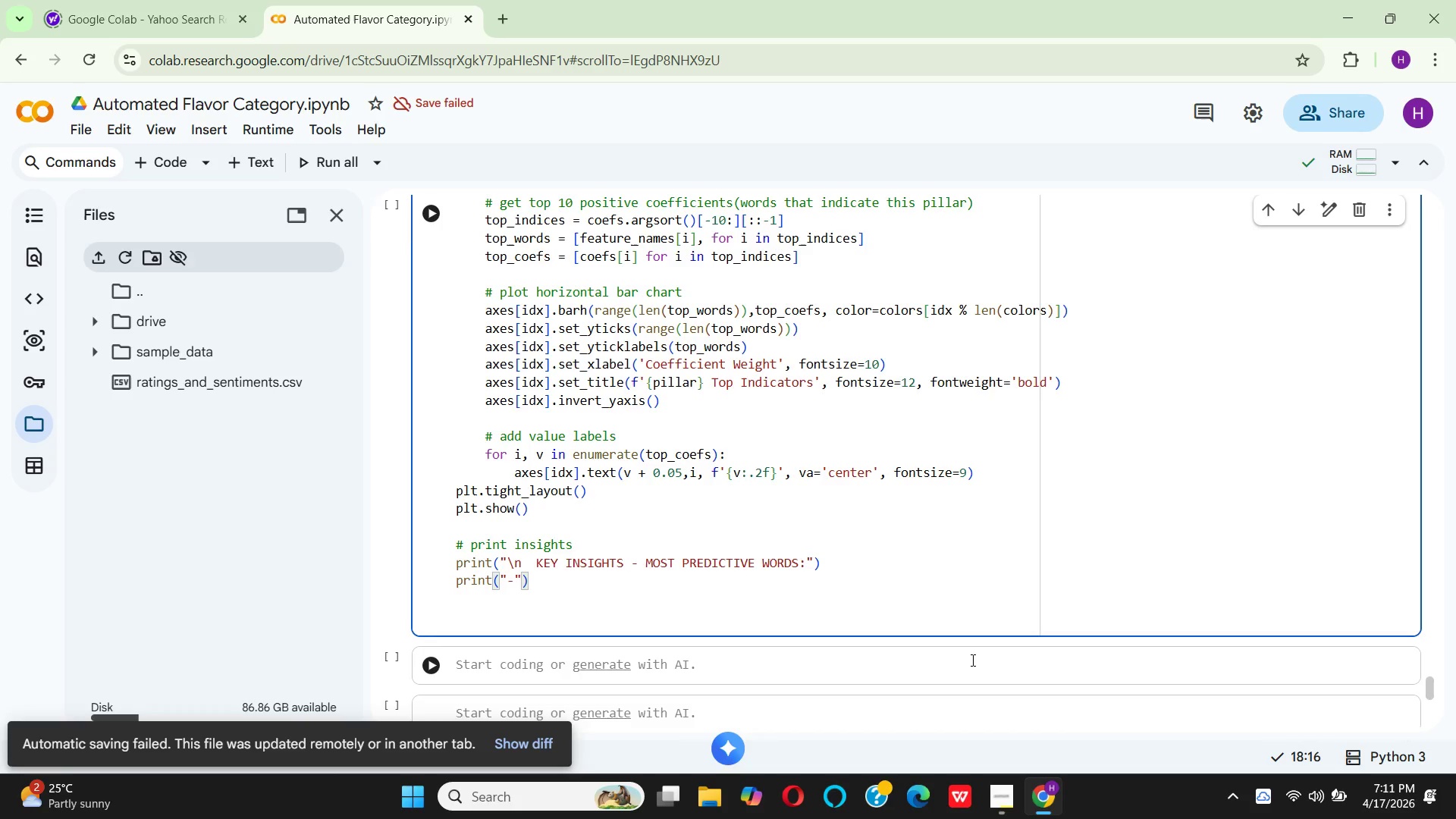 
key(ArrowRight)
 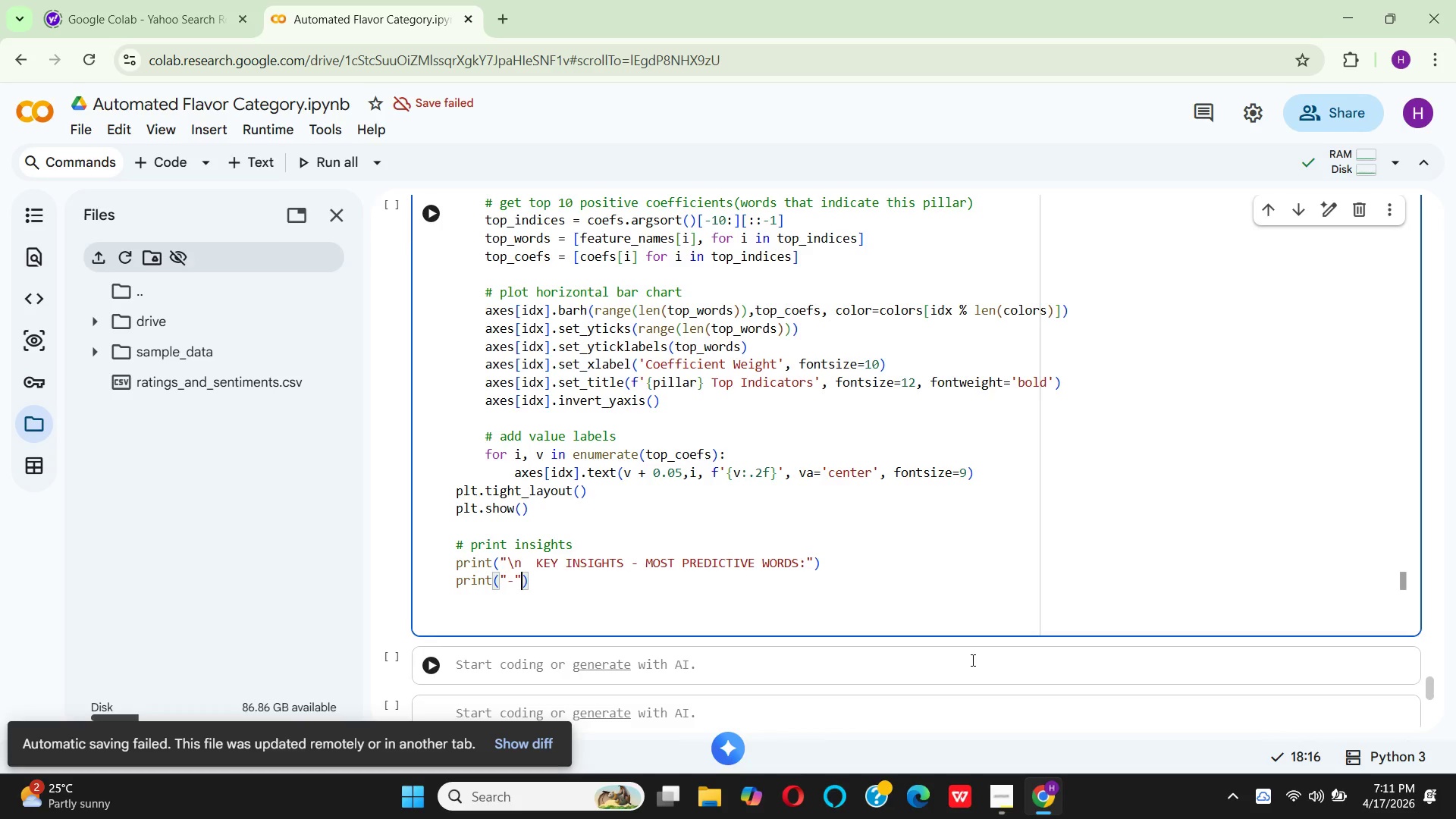 
hold_key(key=Z, duration=0.41)
 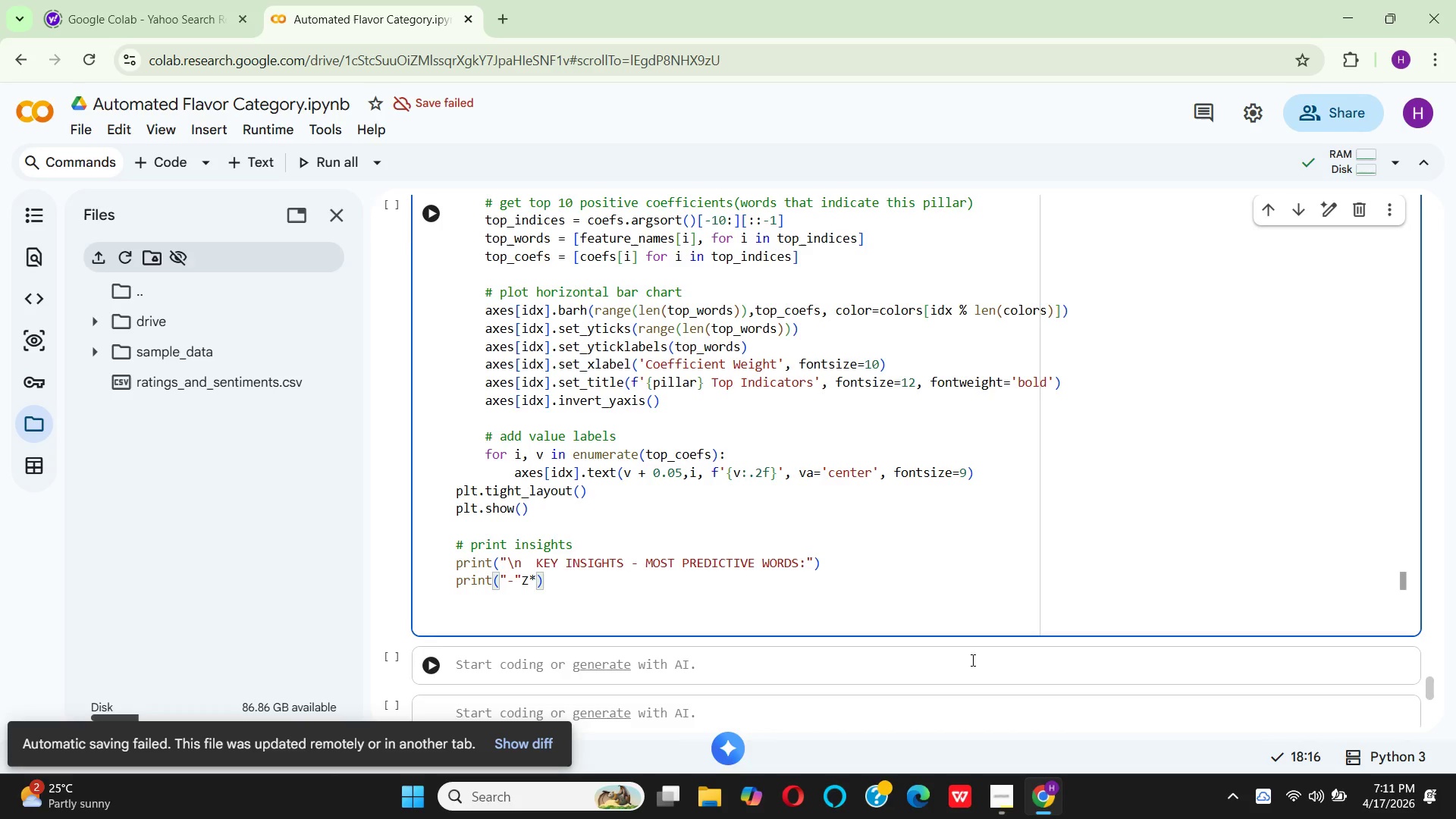 
key(Shift+8)
 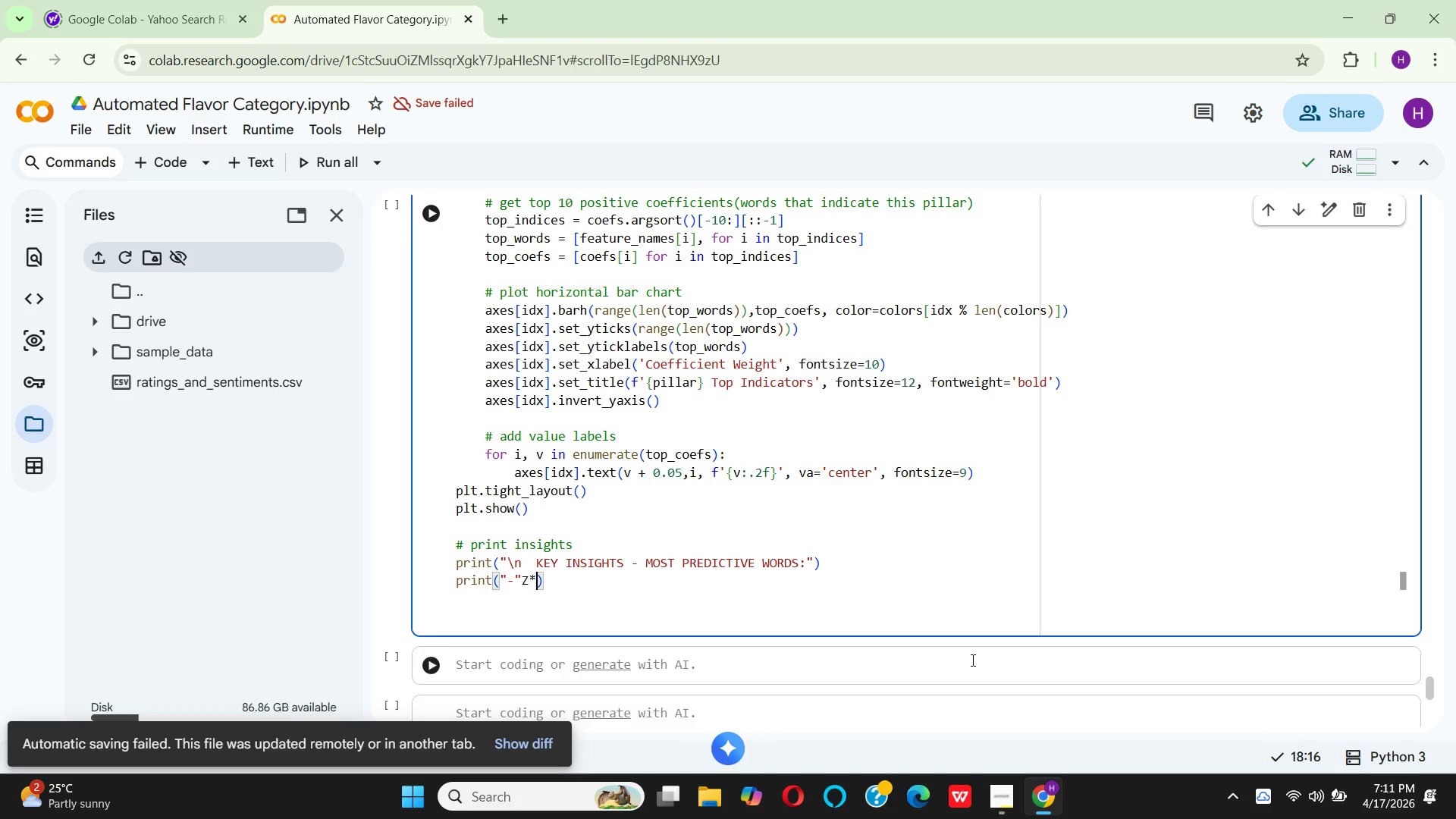 
key(Backspace)
 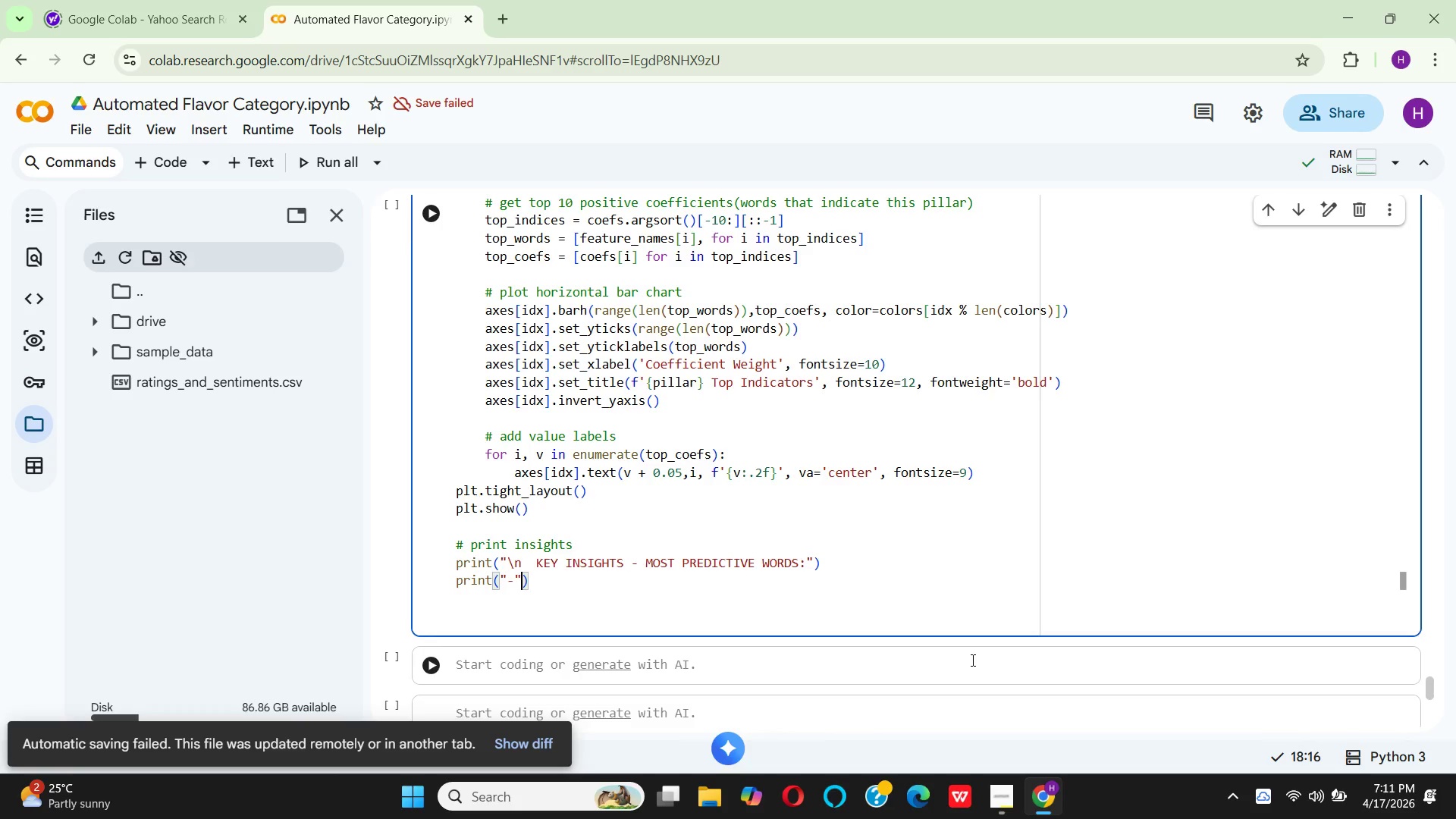 
key(Backspace)
 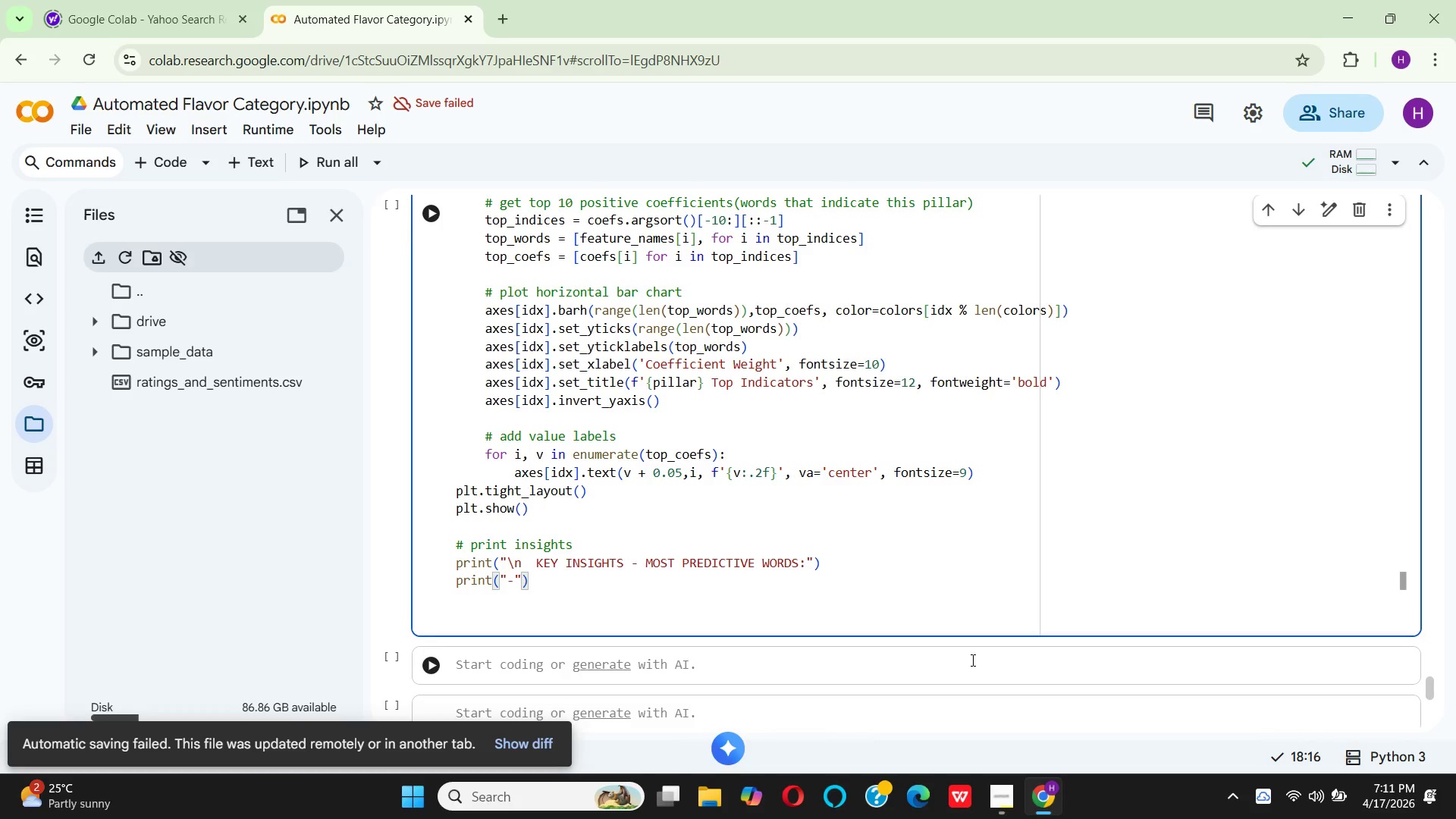 
key(Shift+8)
 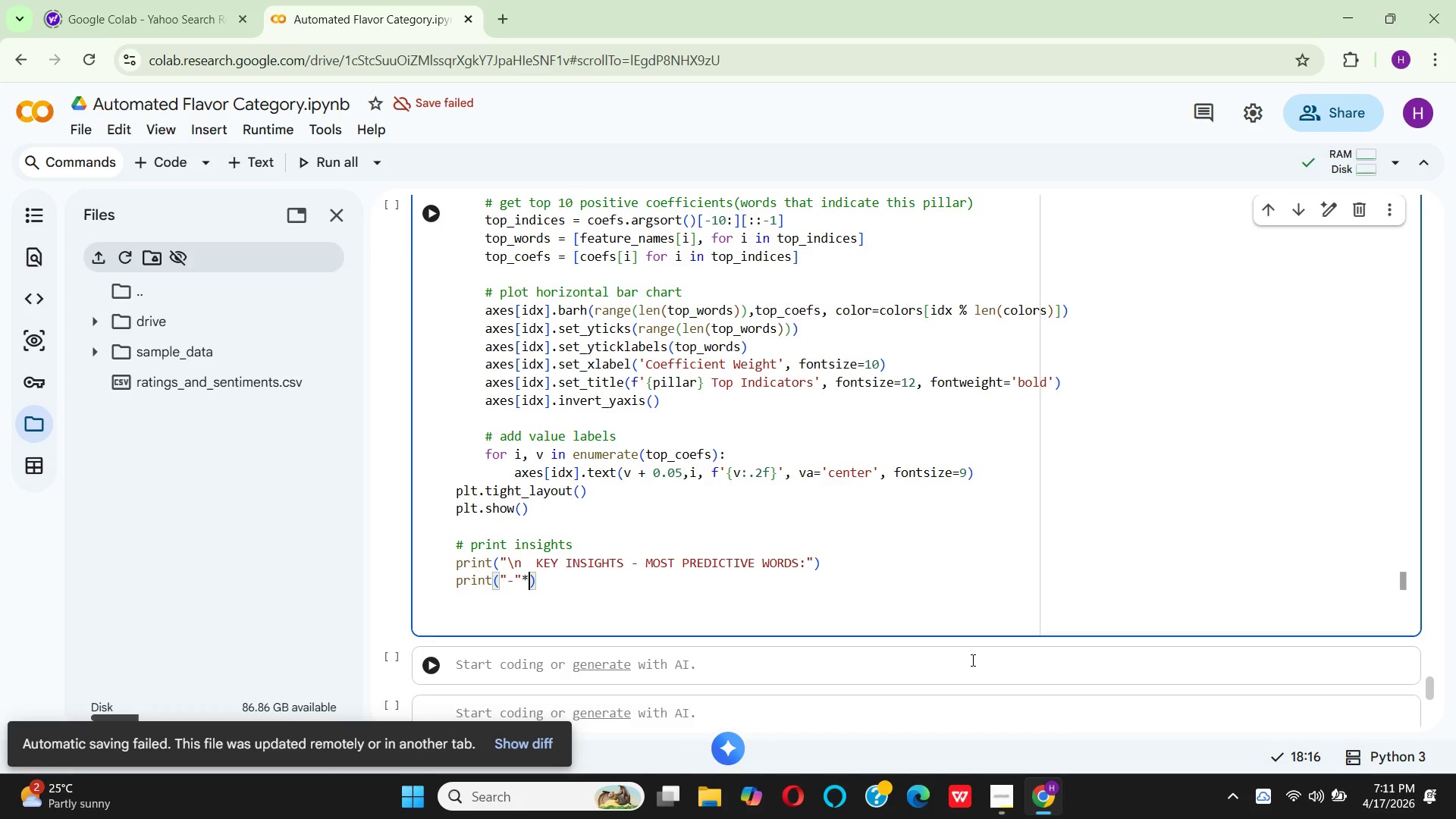 
wait(5.48)
 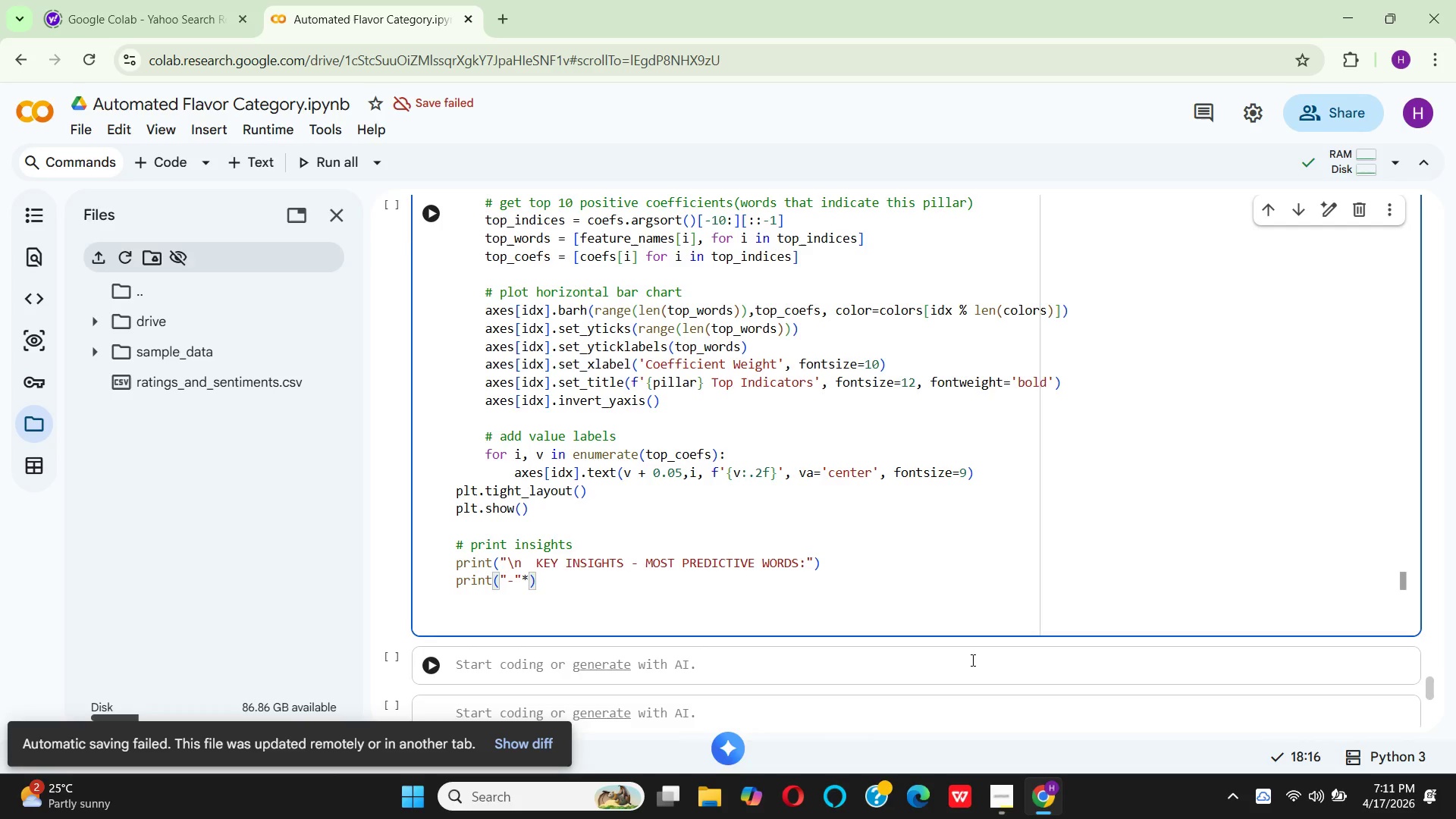 
type(50)
 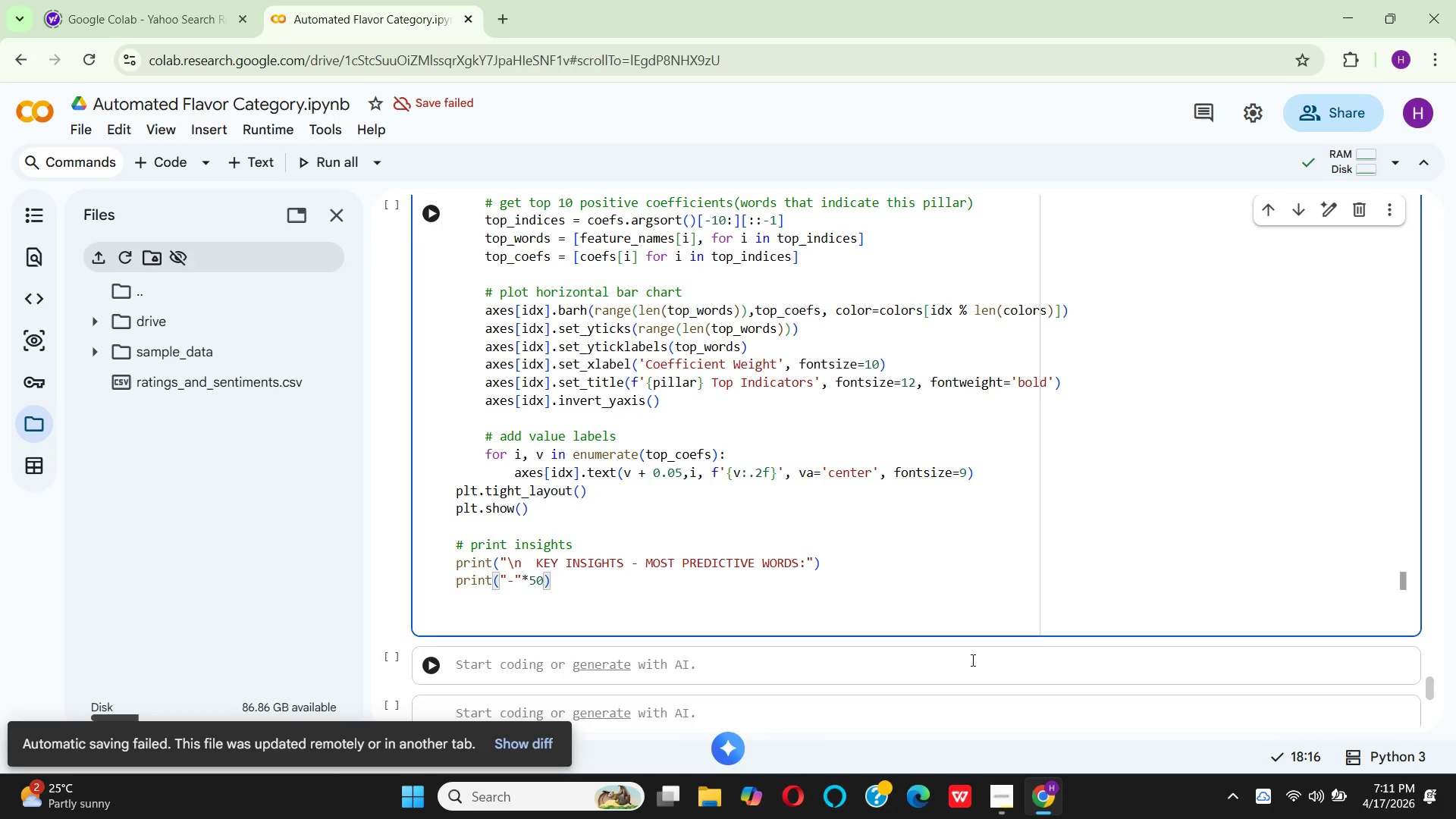 
key(ArrowRight)
 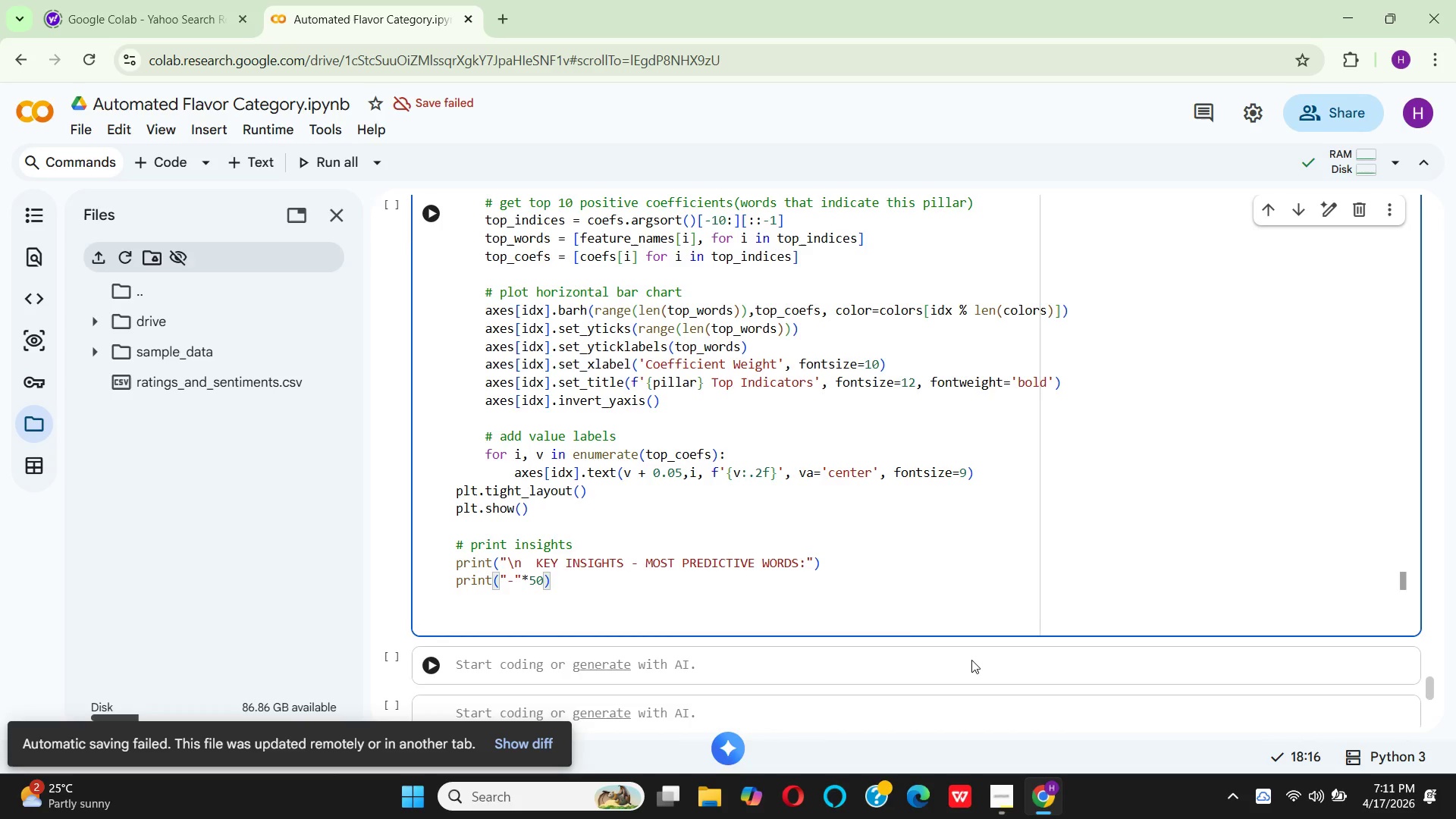 
key(Enter)
 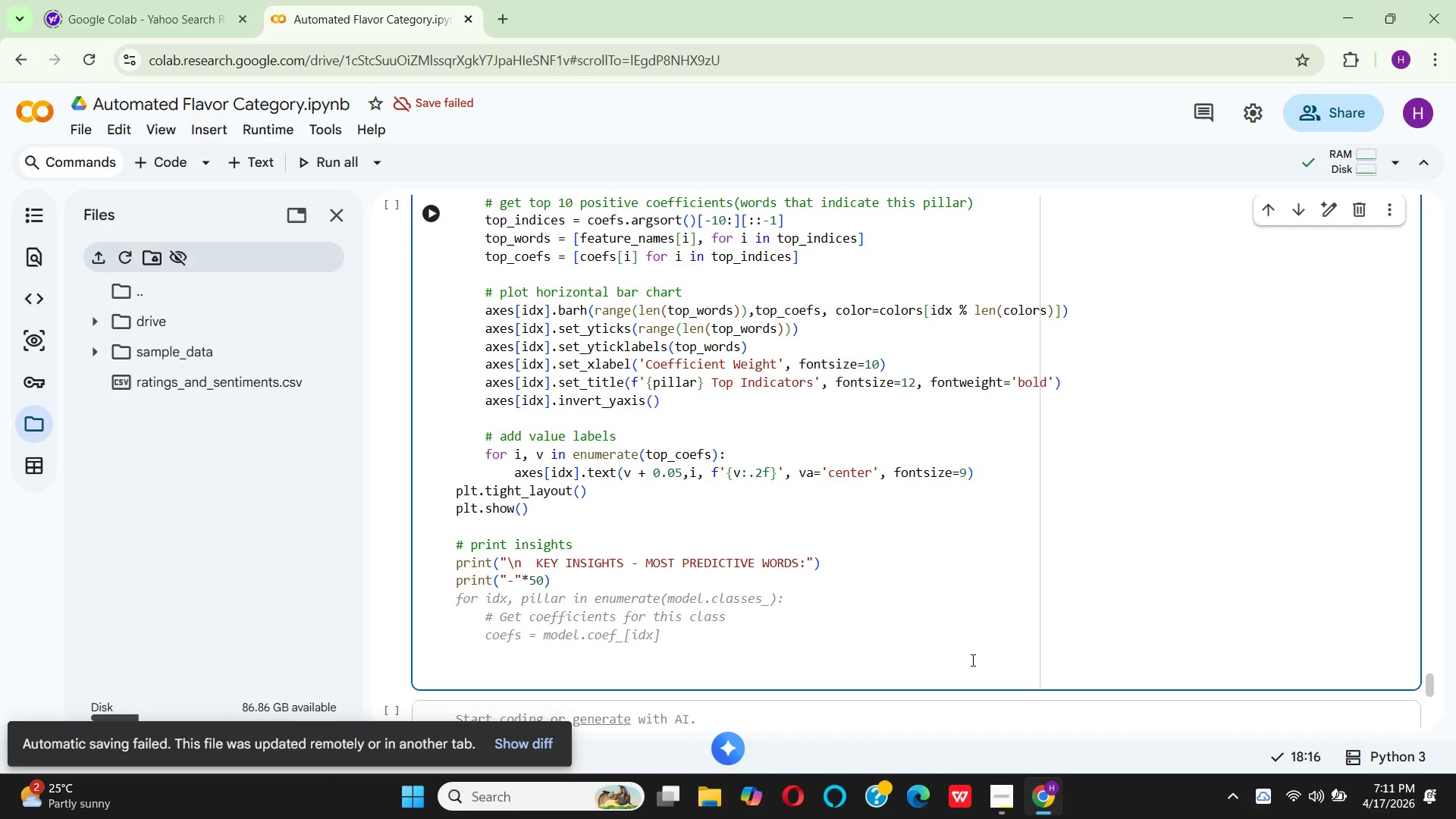 
wait(6.42)
 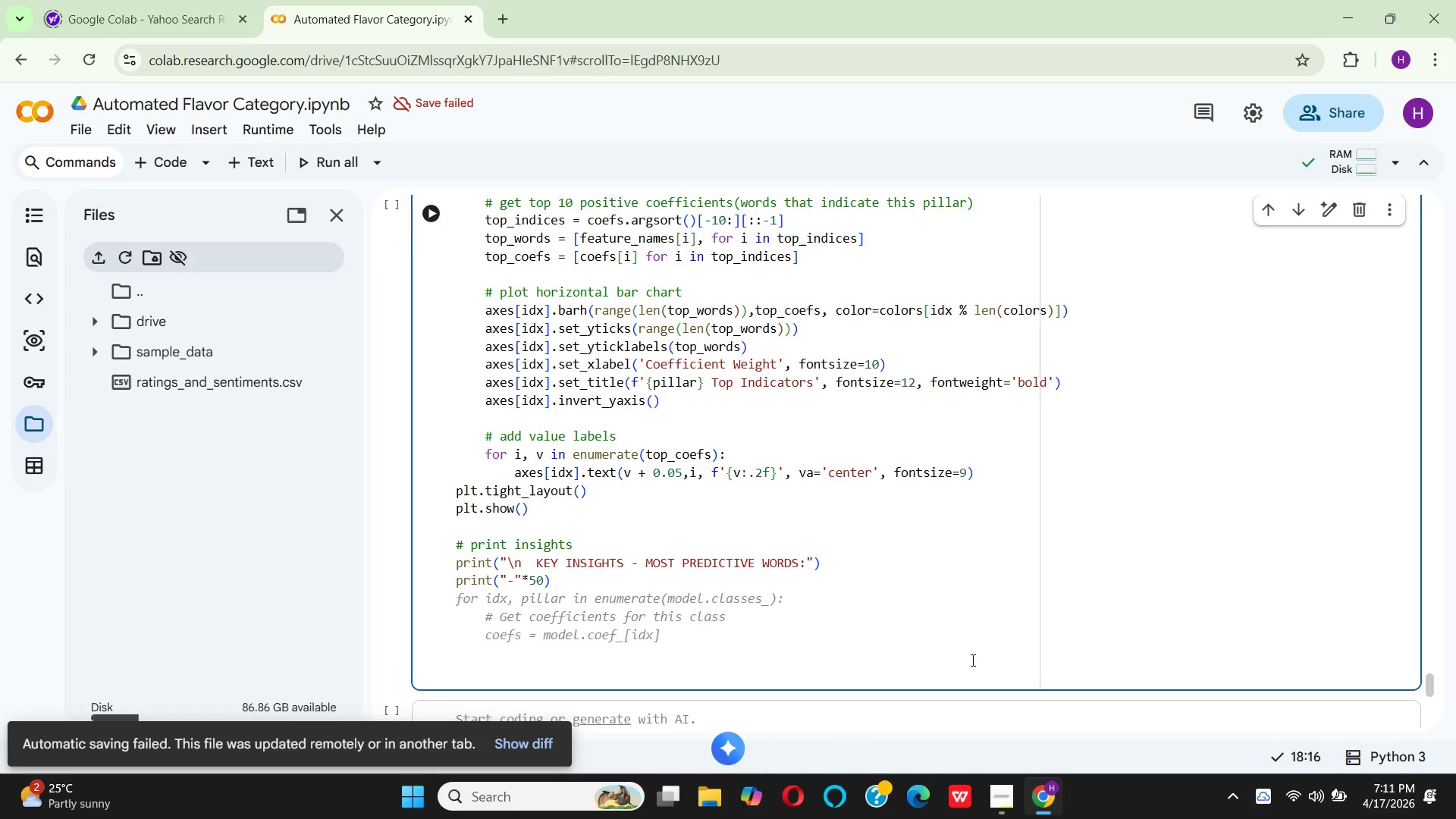 
type(for idx)
key(Backspace)
key(Backspace)
key(Backspace)
type(pill)
 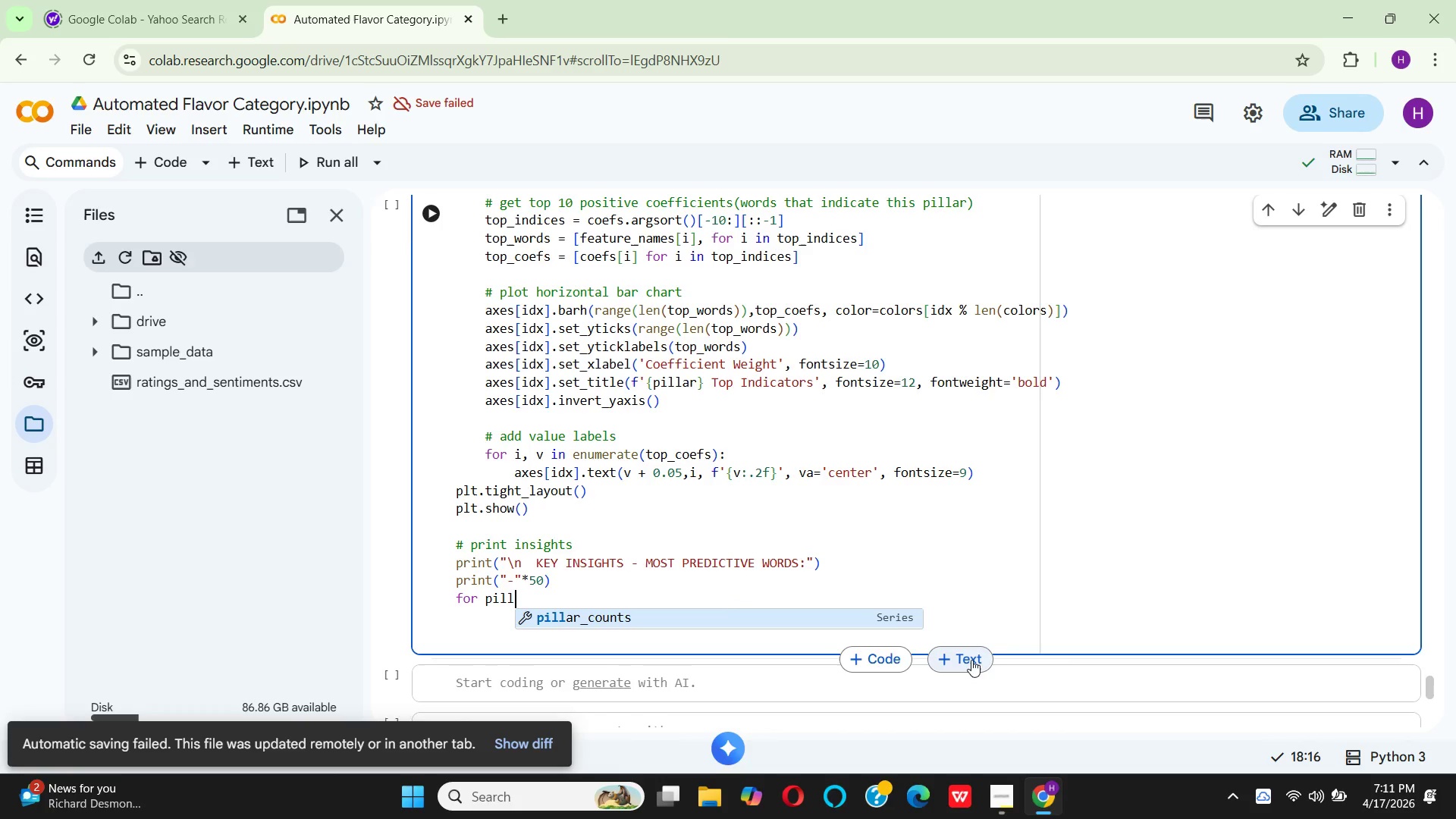 
type(ar in mode)
 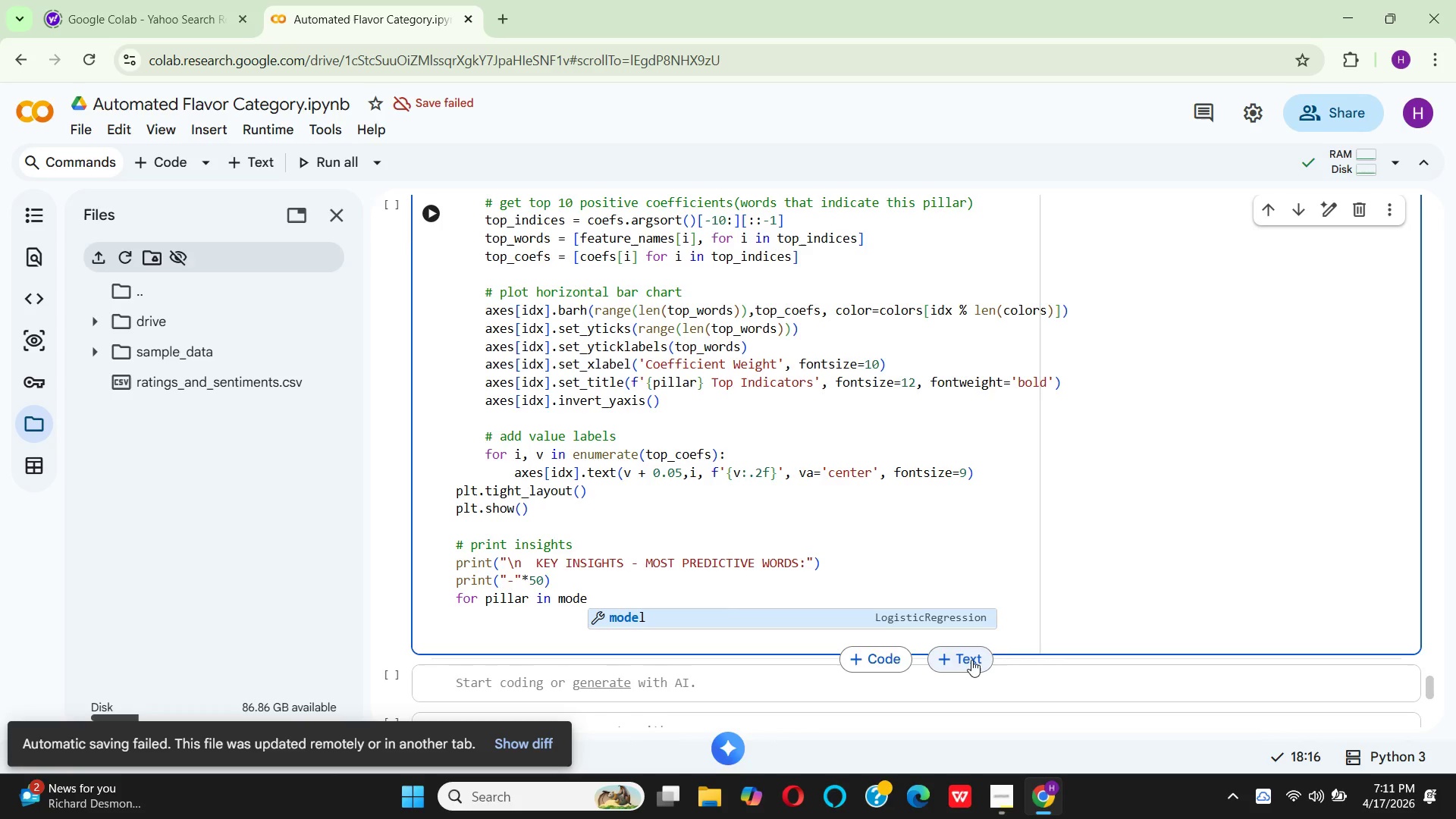 
type(l.classes)
 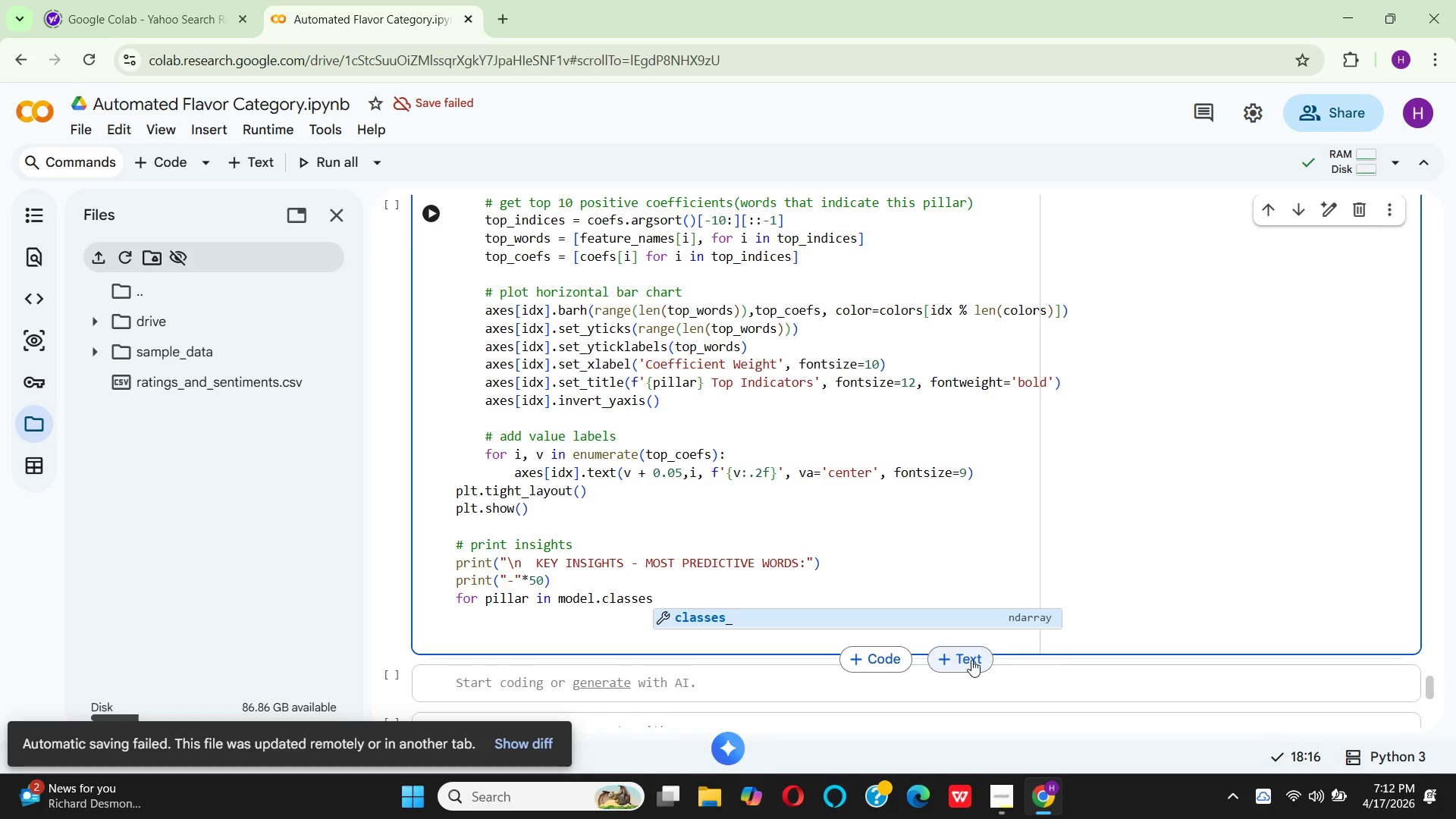 
key(Enter)
 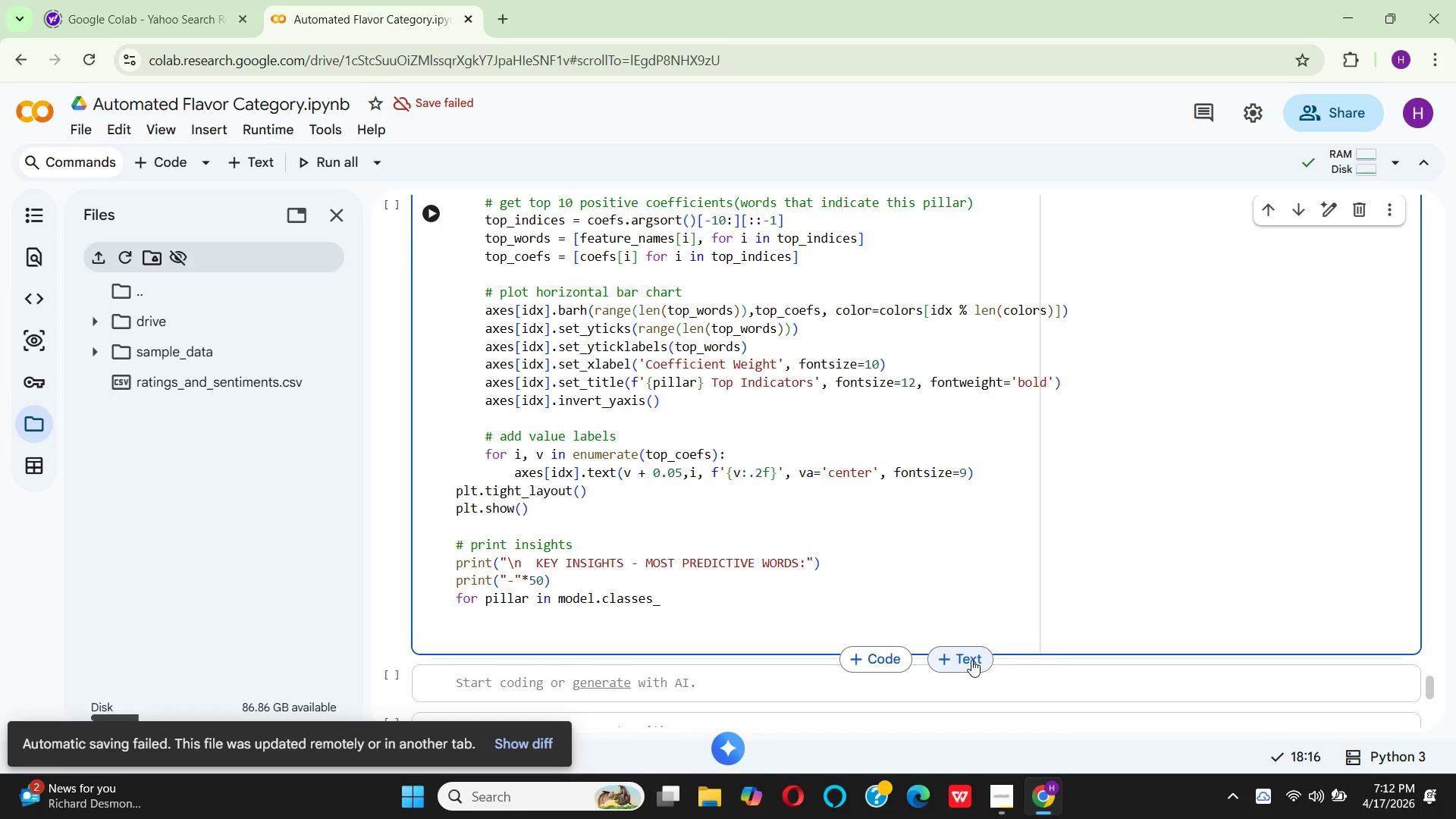 
key(Shift+Semicolon)
 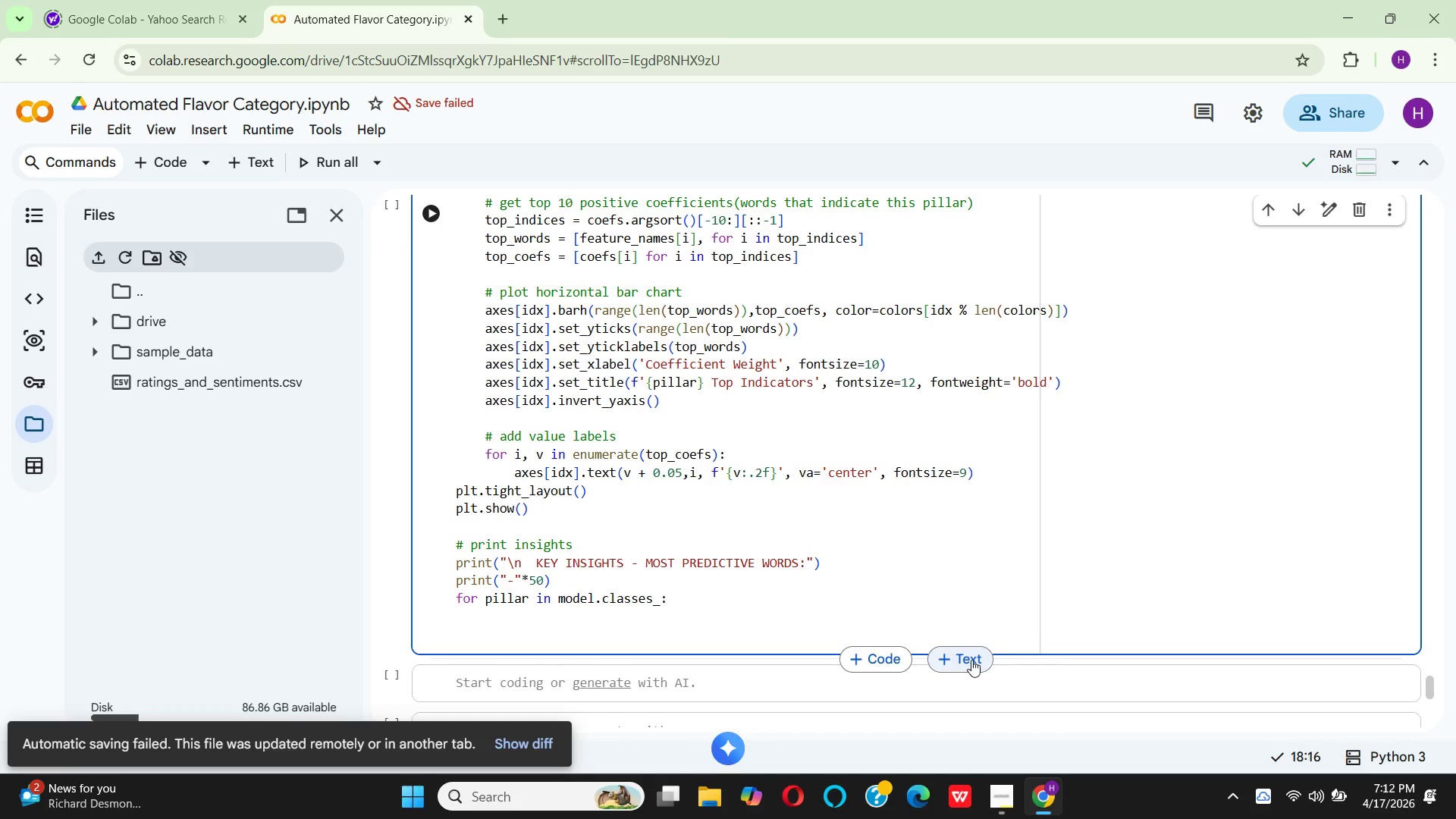 
key(Enter)
 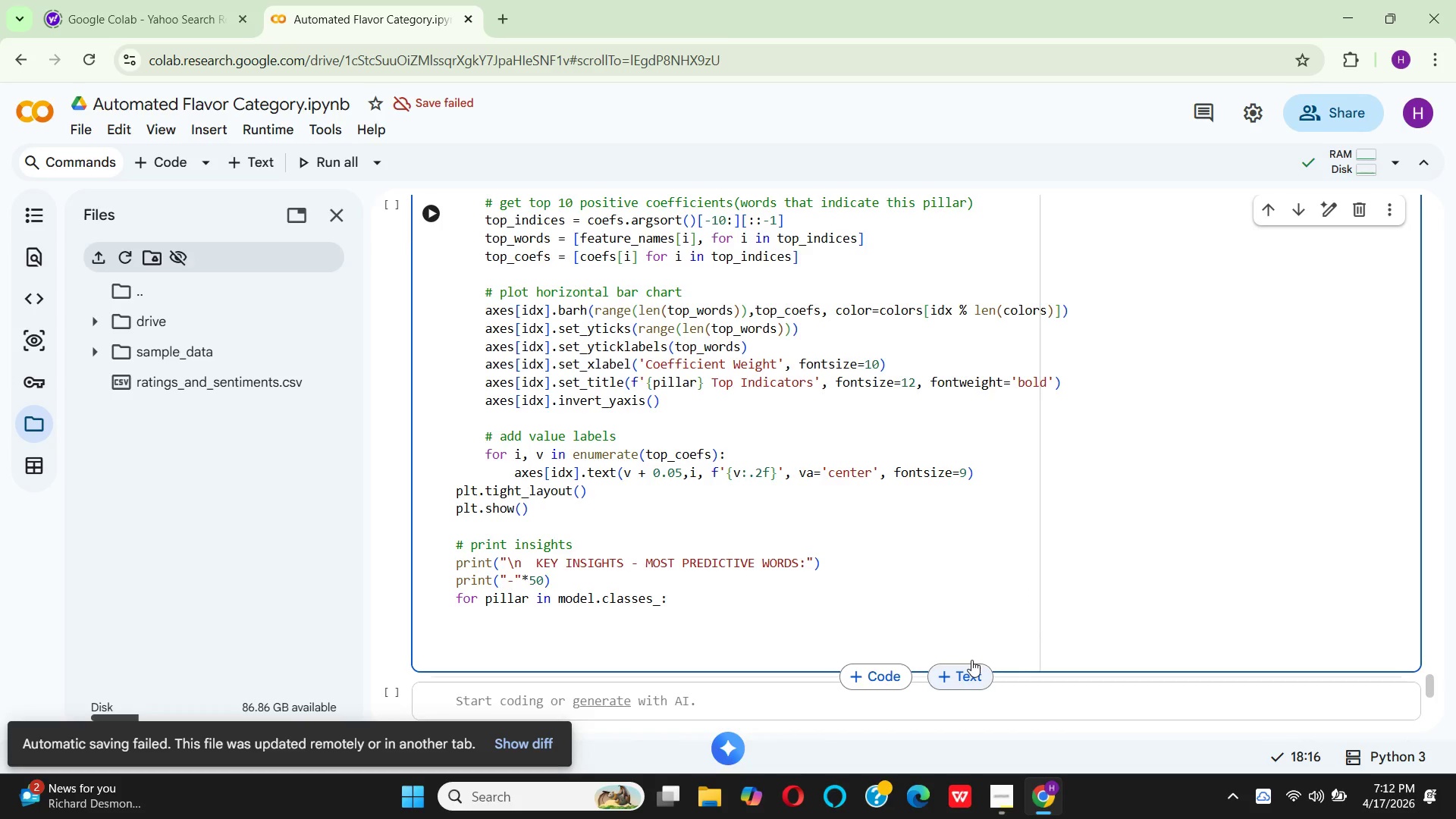 
type(  idx)
 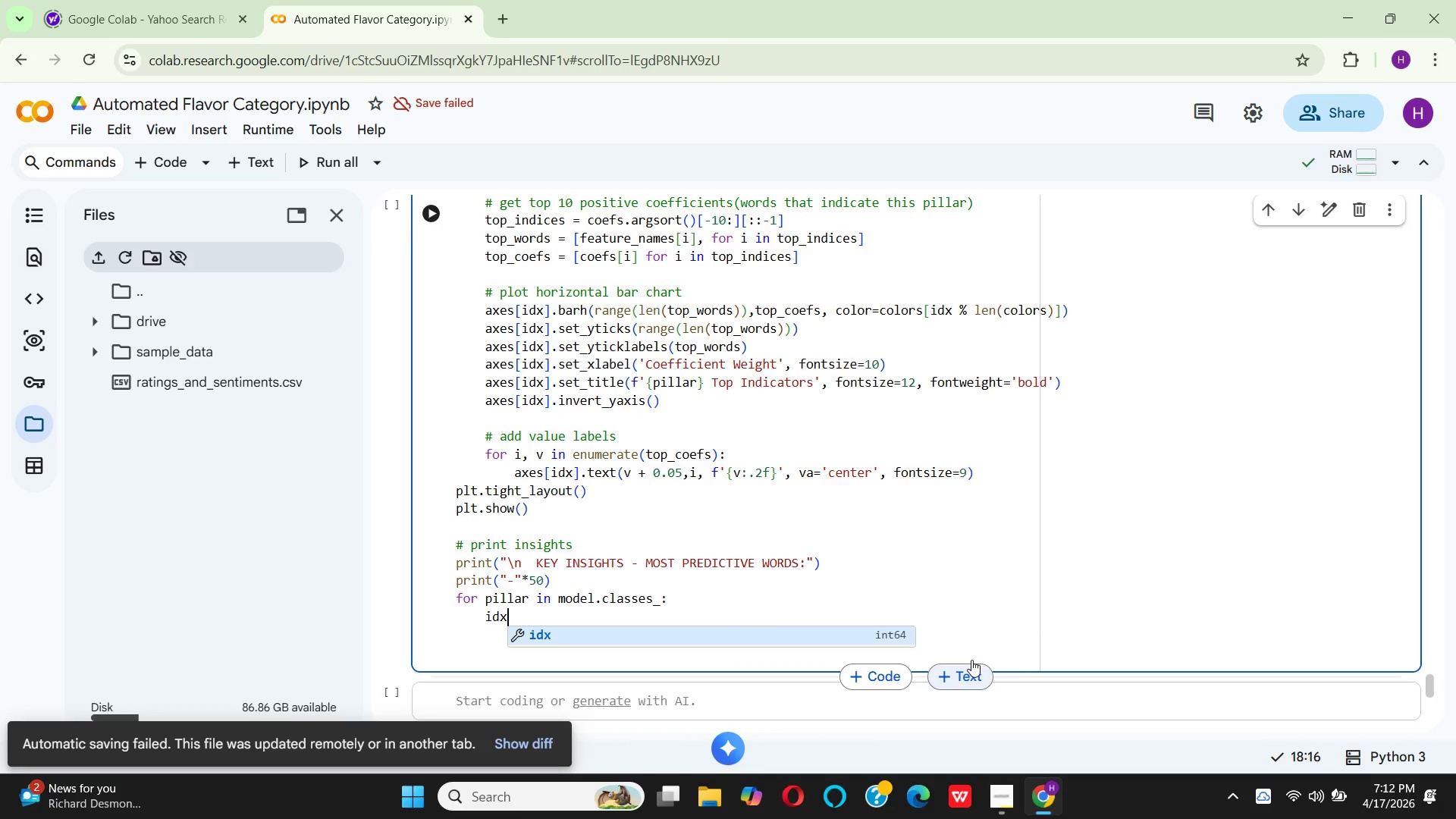 
key(Enter)
 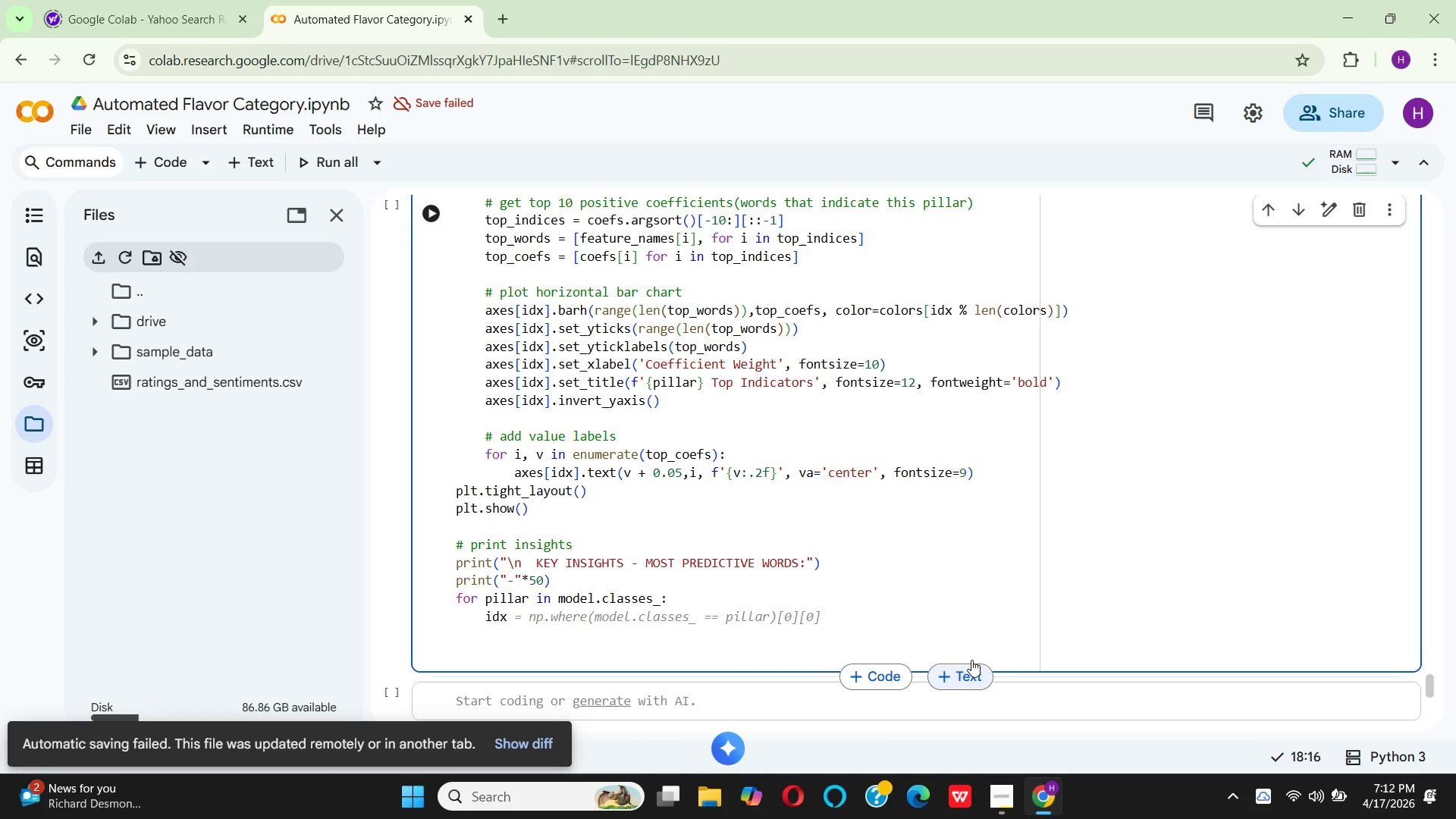 
key(Space)
 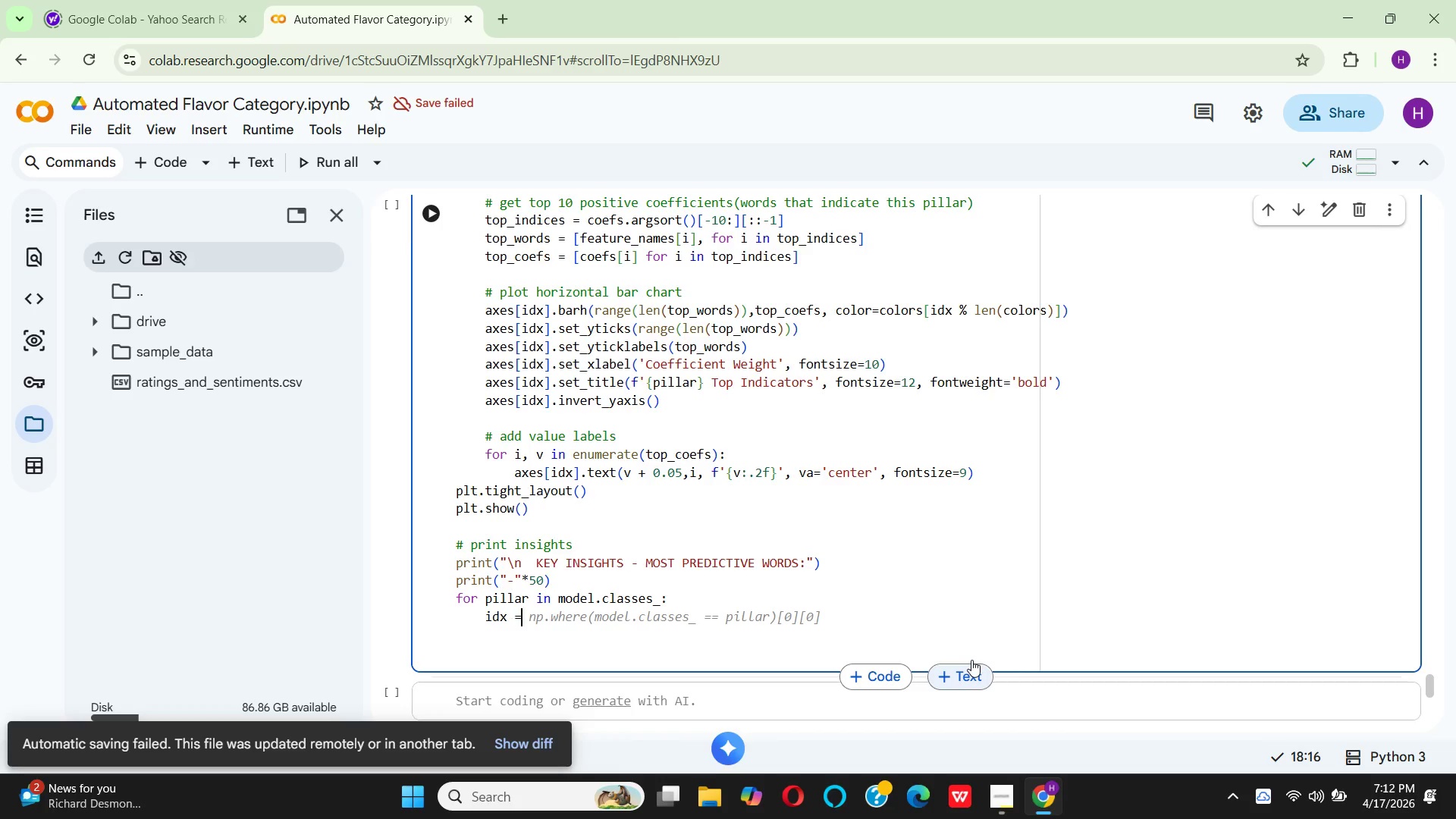 
key(Equal)
 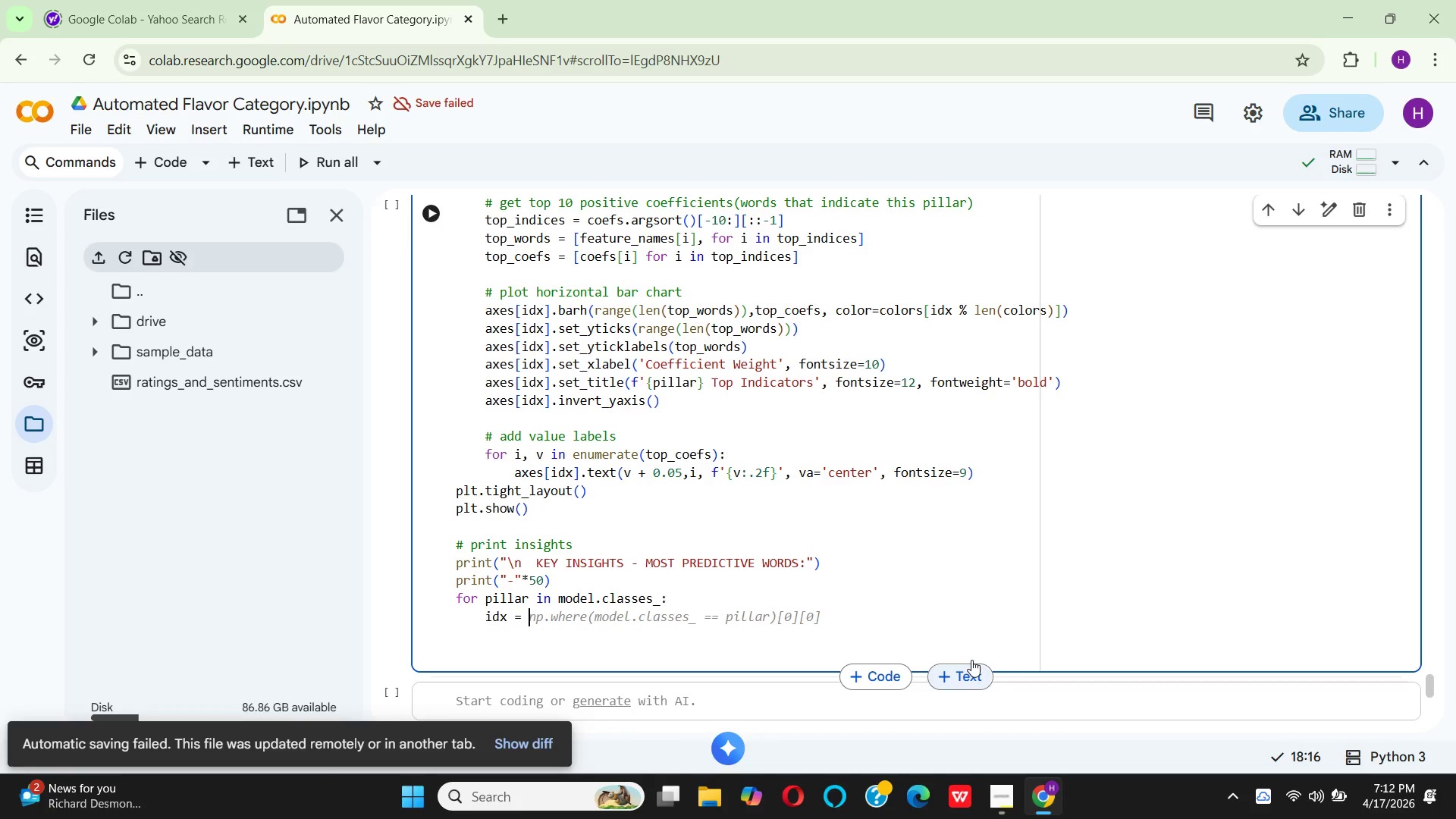 
key(Space)
 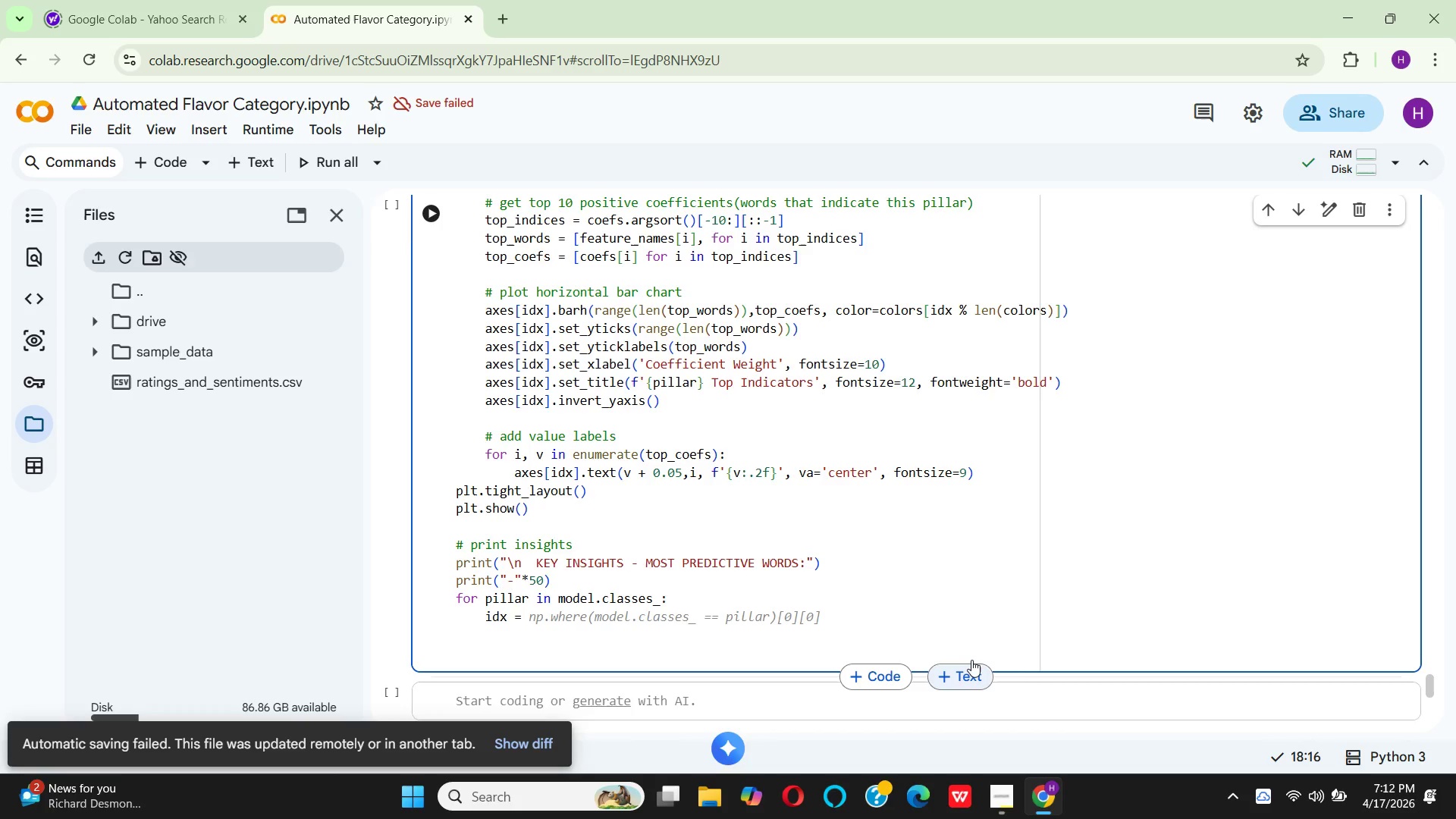 
type(list)
 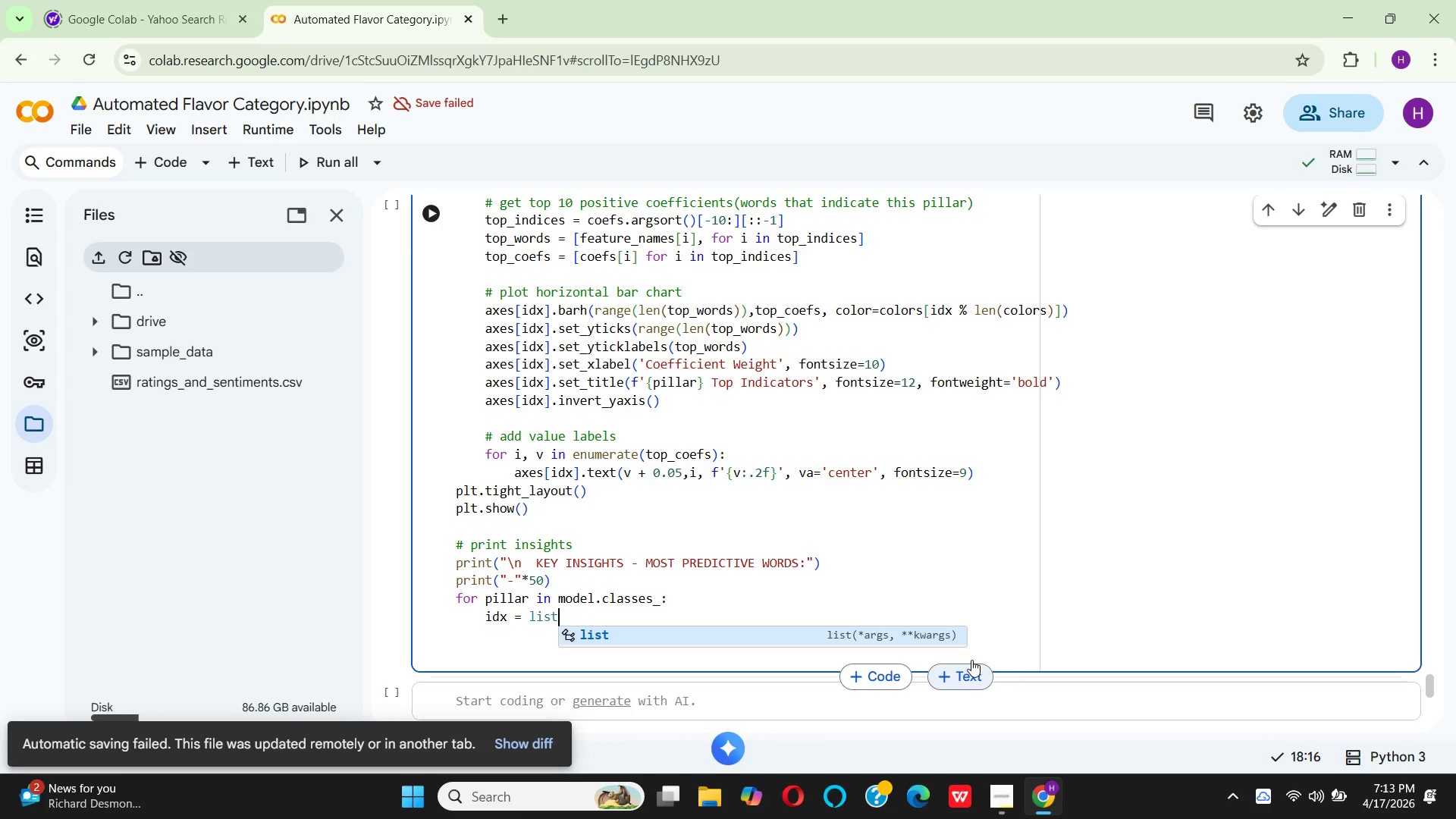 
wait(47.55)
 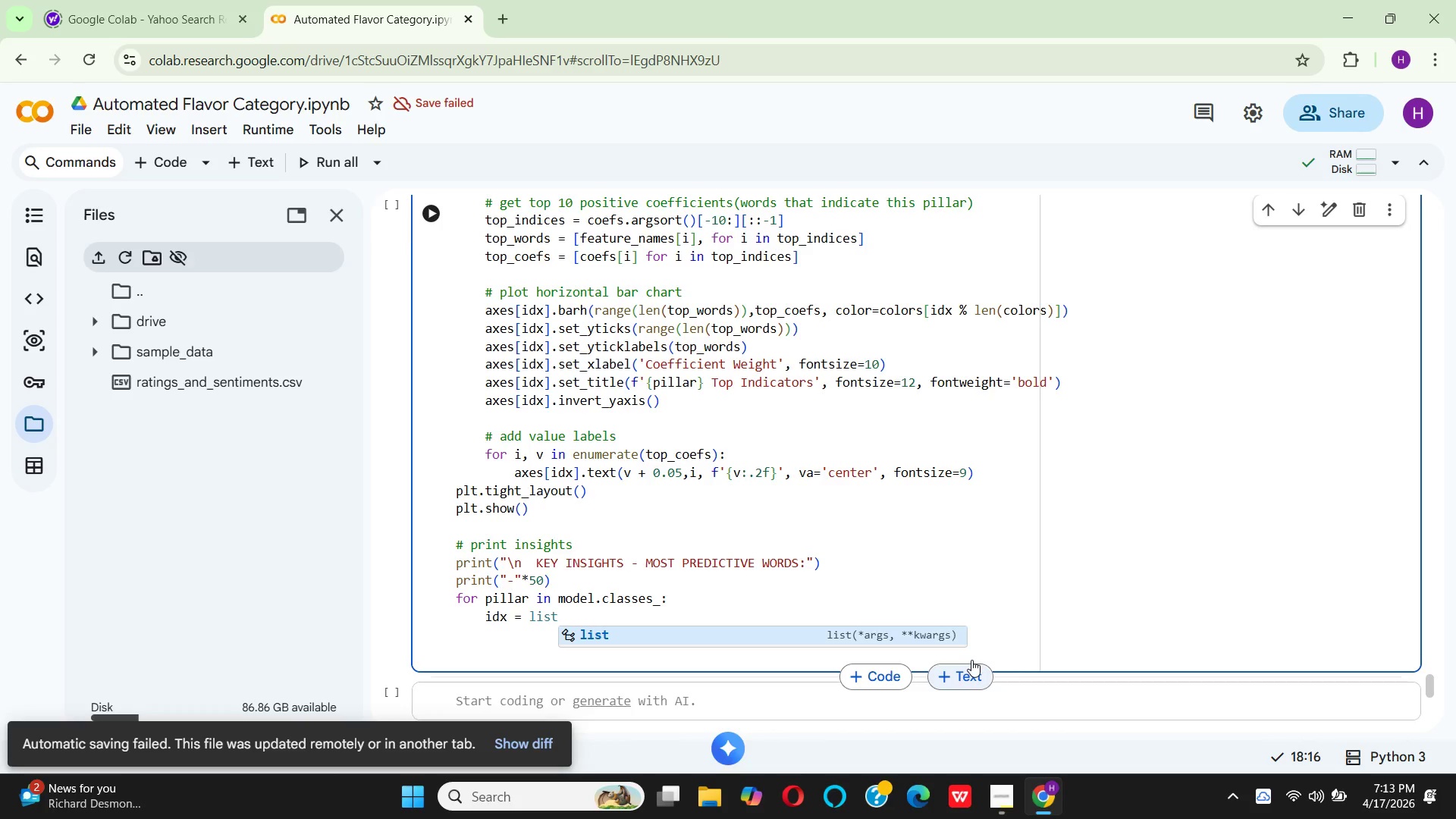 
type((mo)
 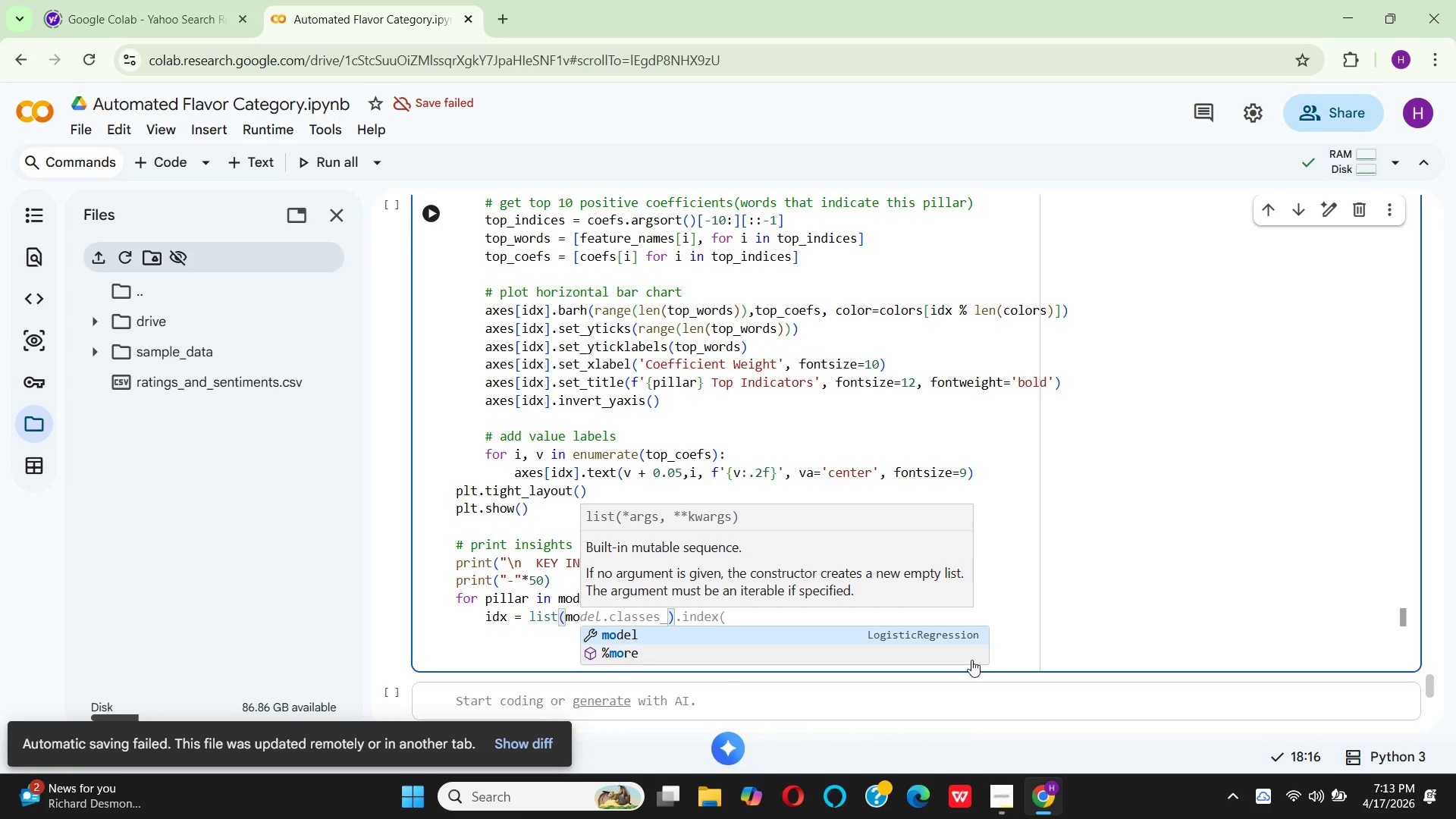 
key(Enter)
 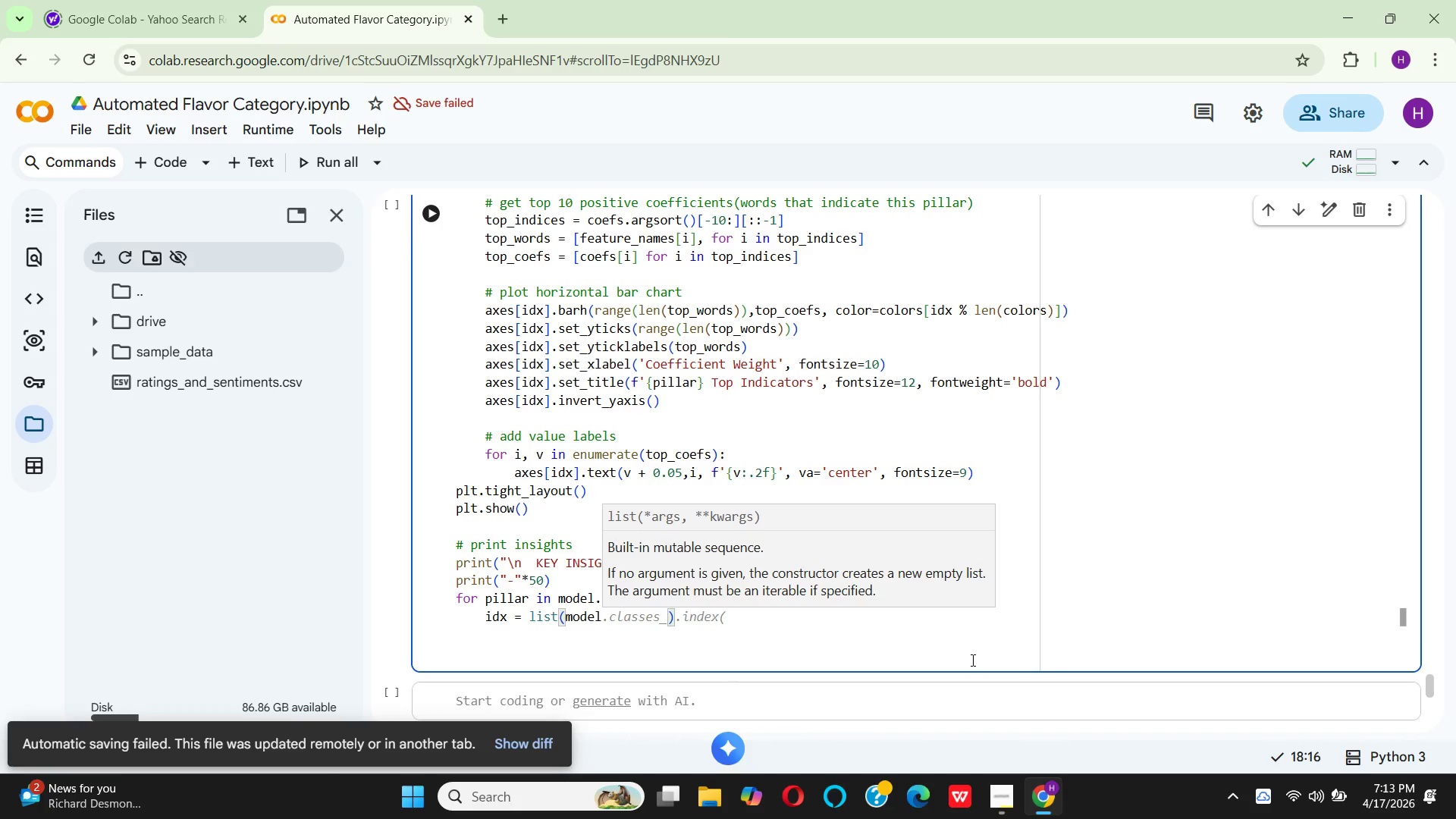 
key(Period)
 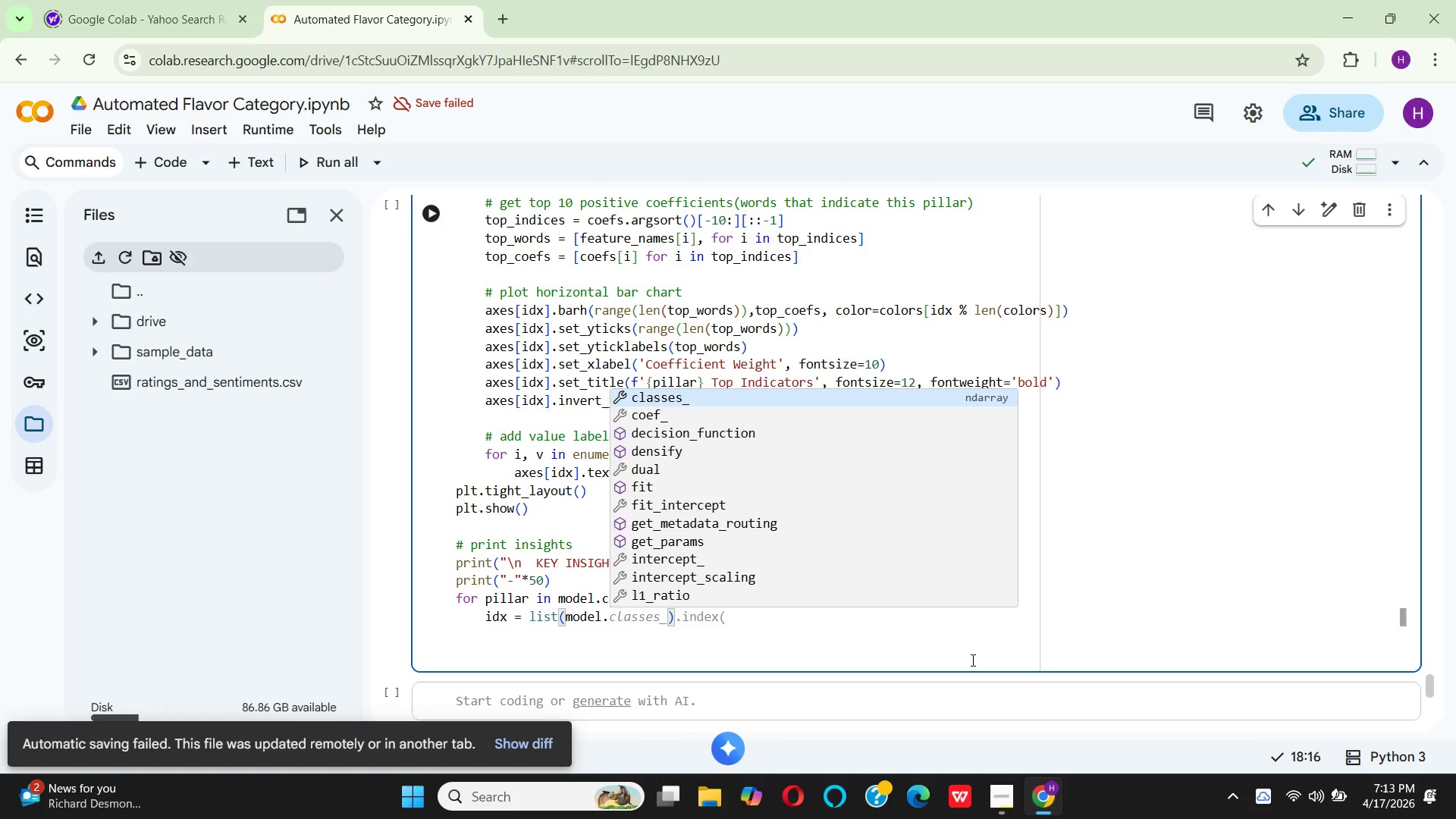 
key(Enter)
 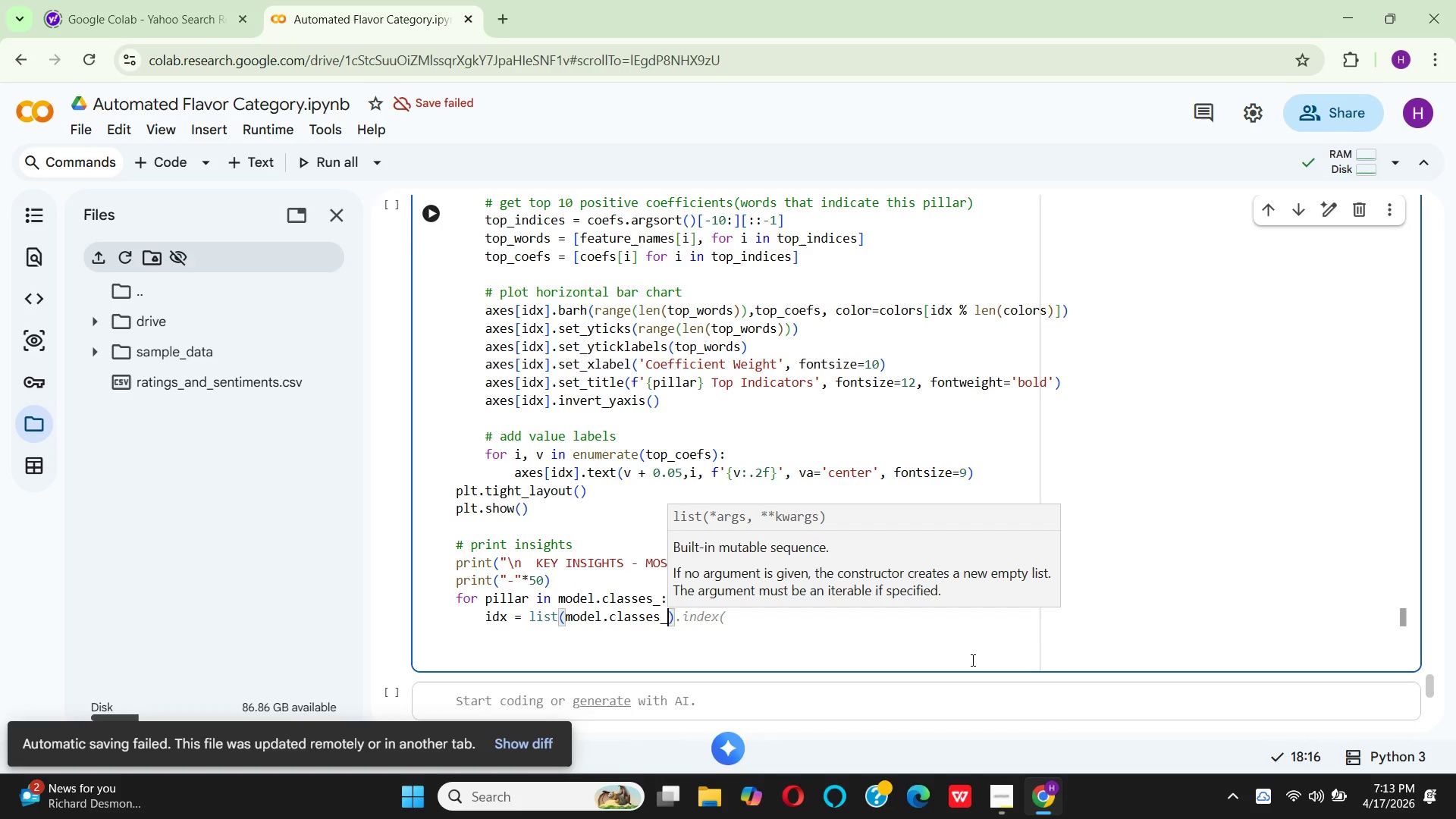 
key(Shift+0)
 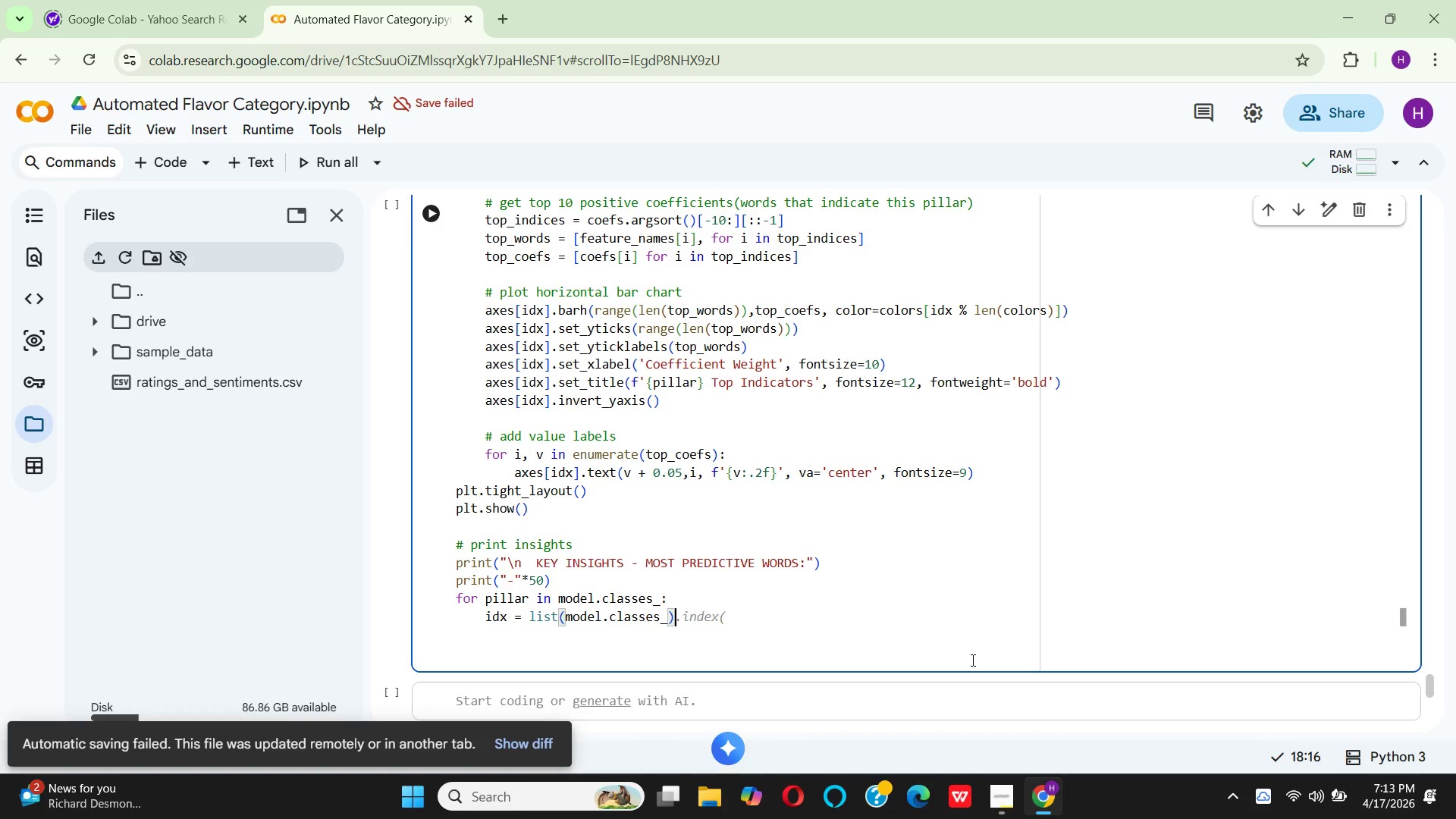 
key(Period)
 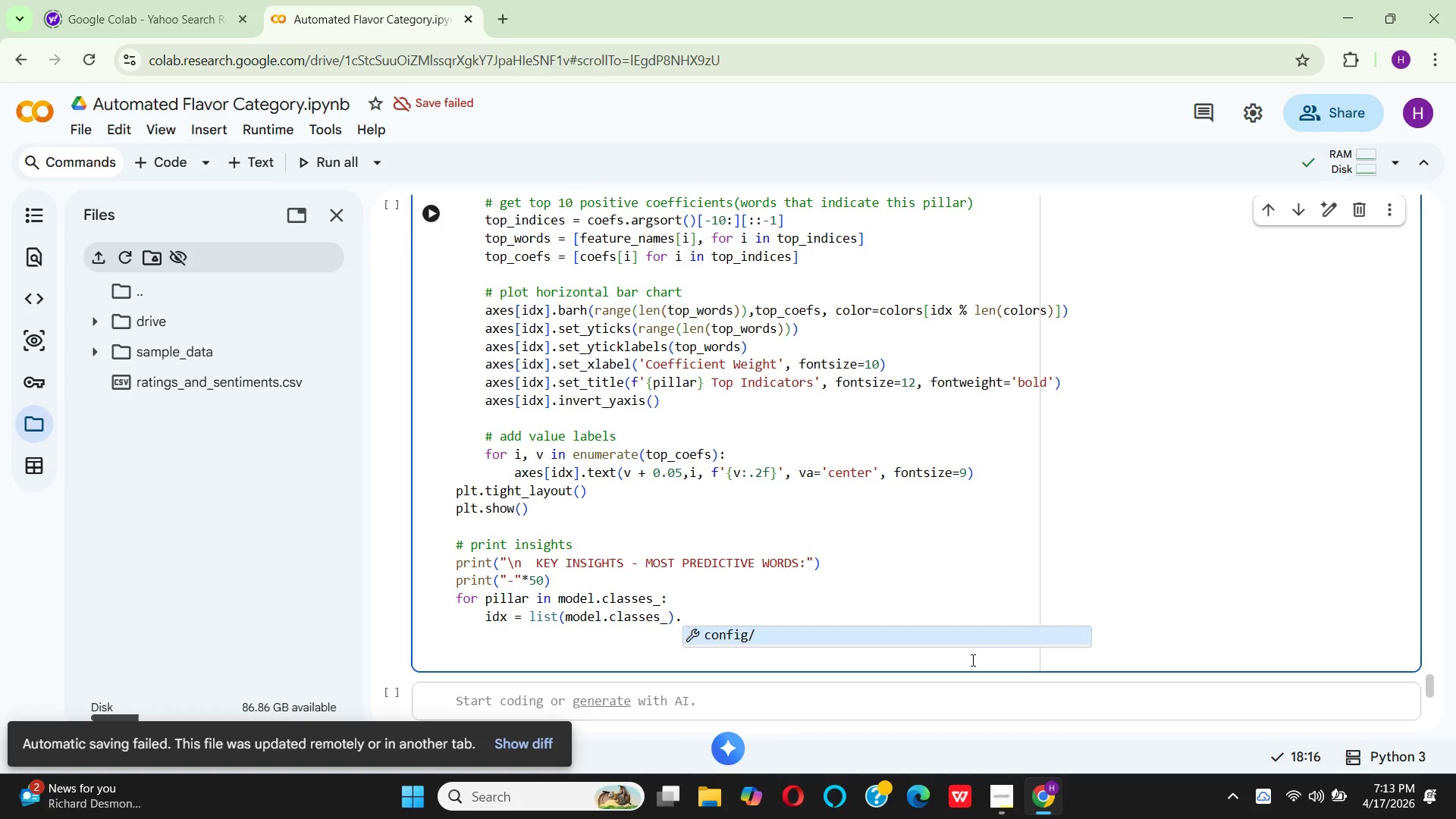 
key(I)
 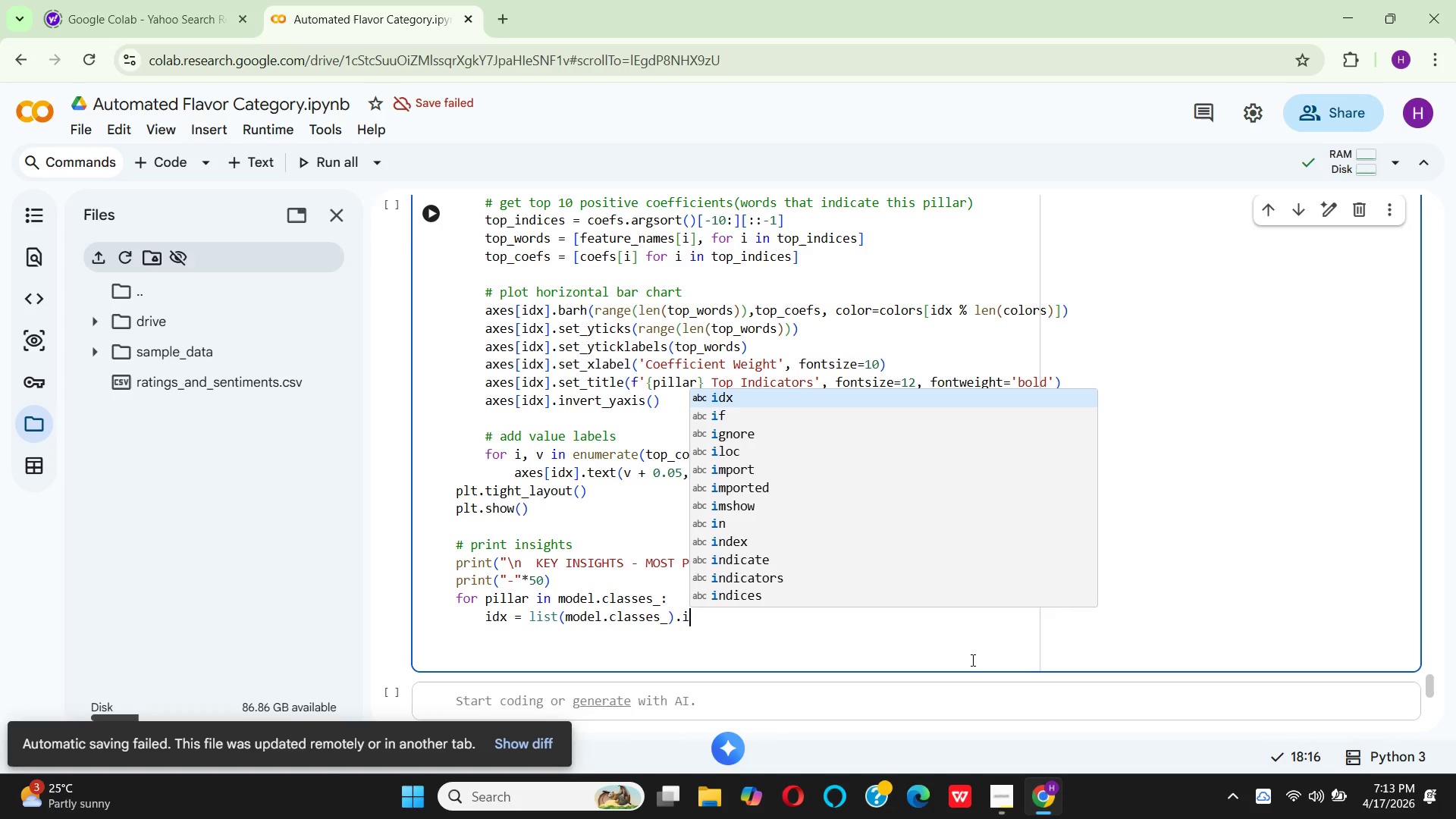 
wait(5.23)
 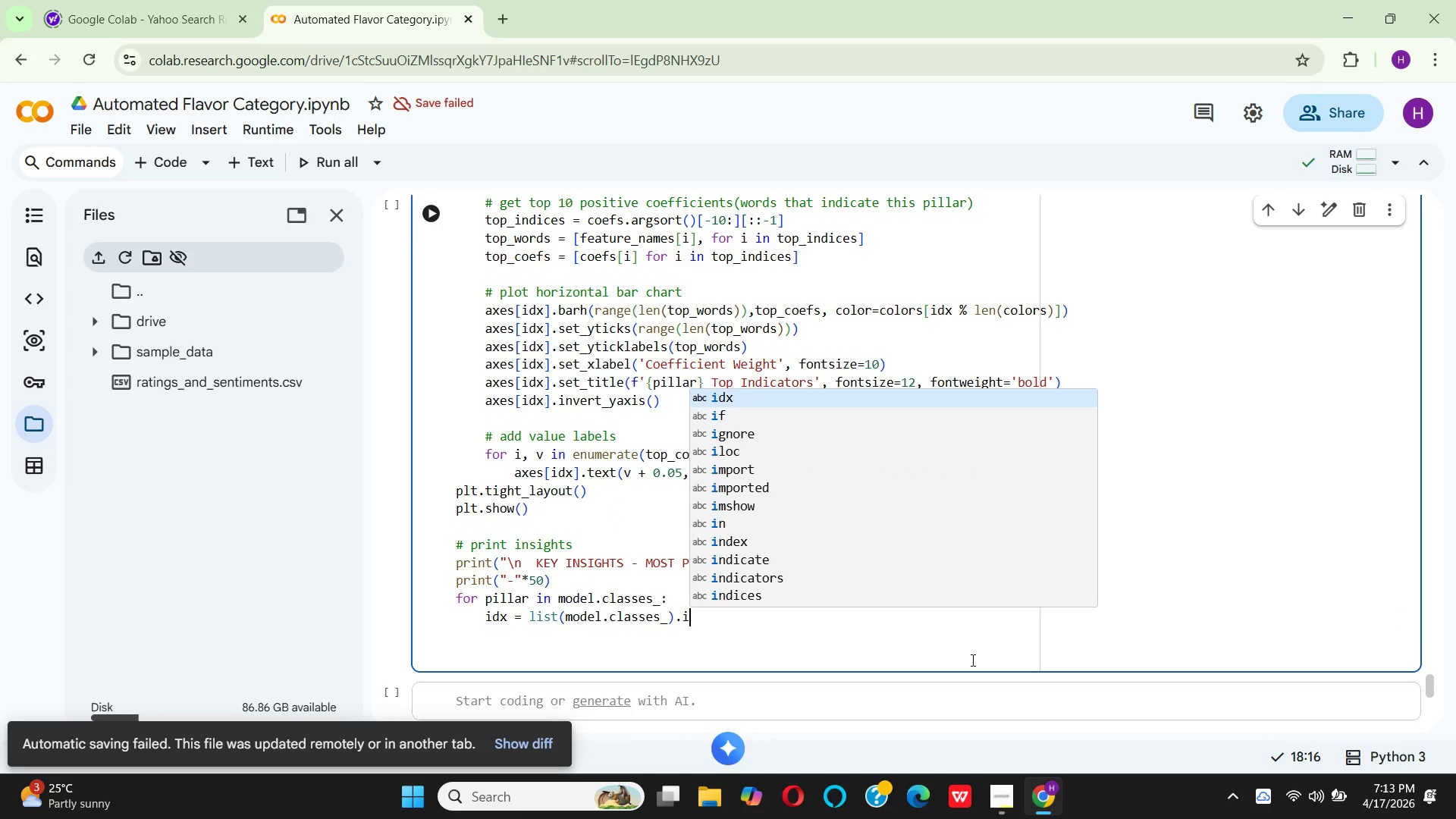 
type(nde)
 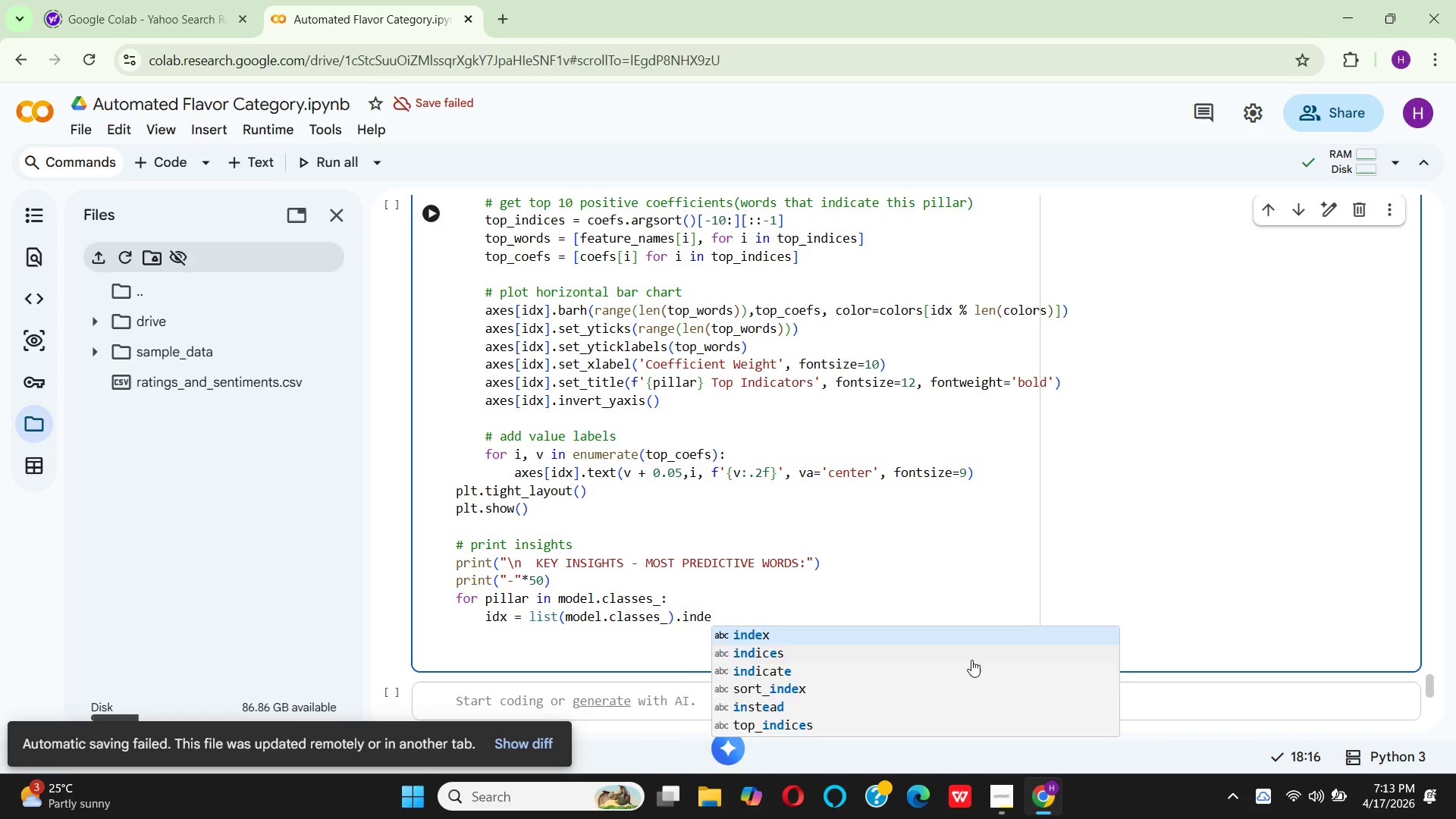 
key(Enter)
 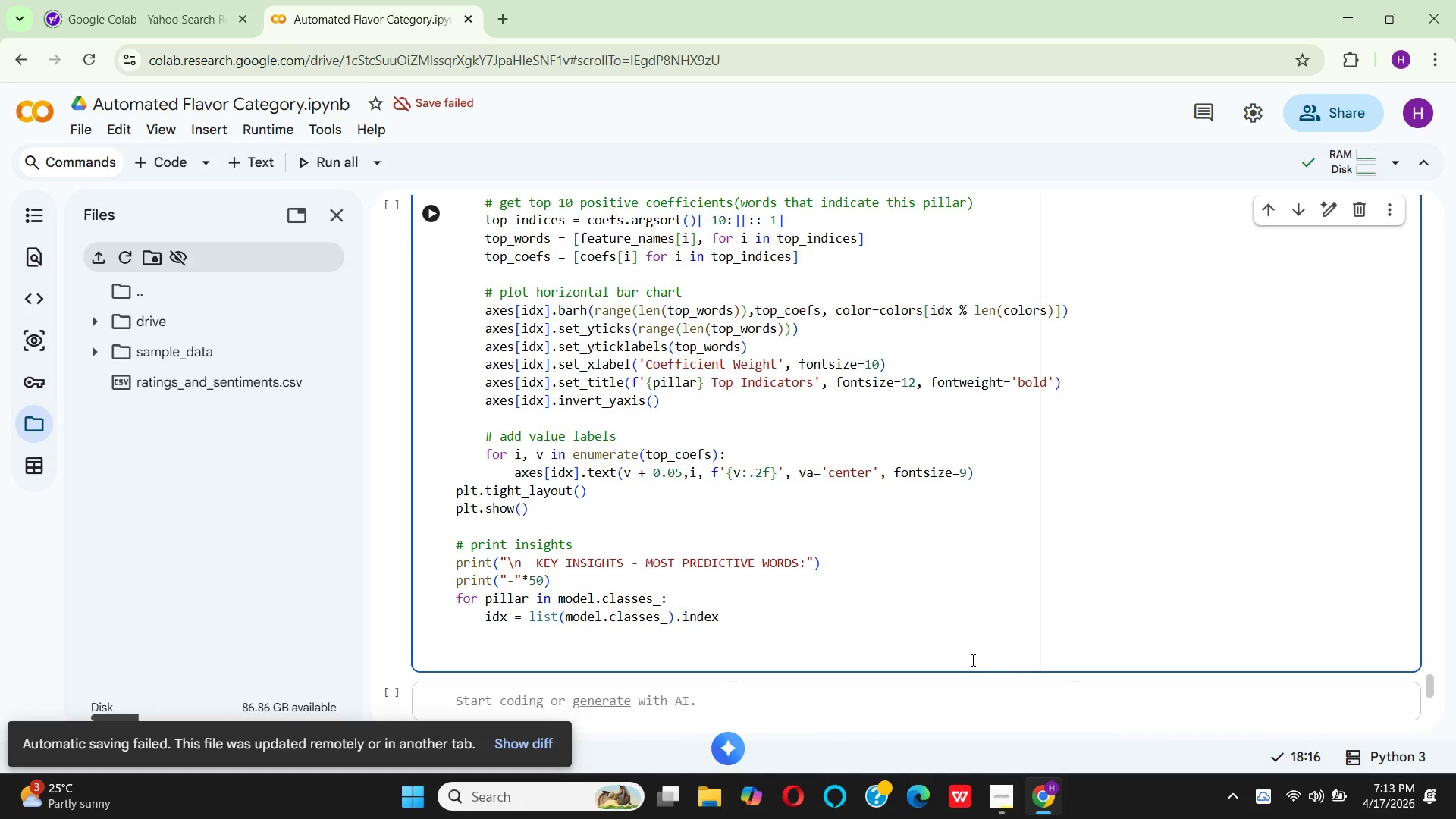 
type((p)
 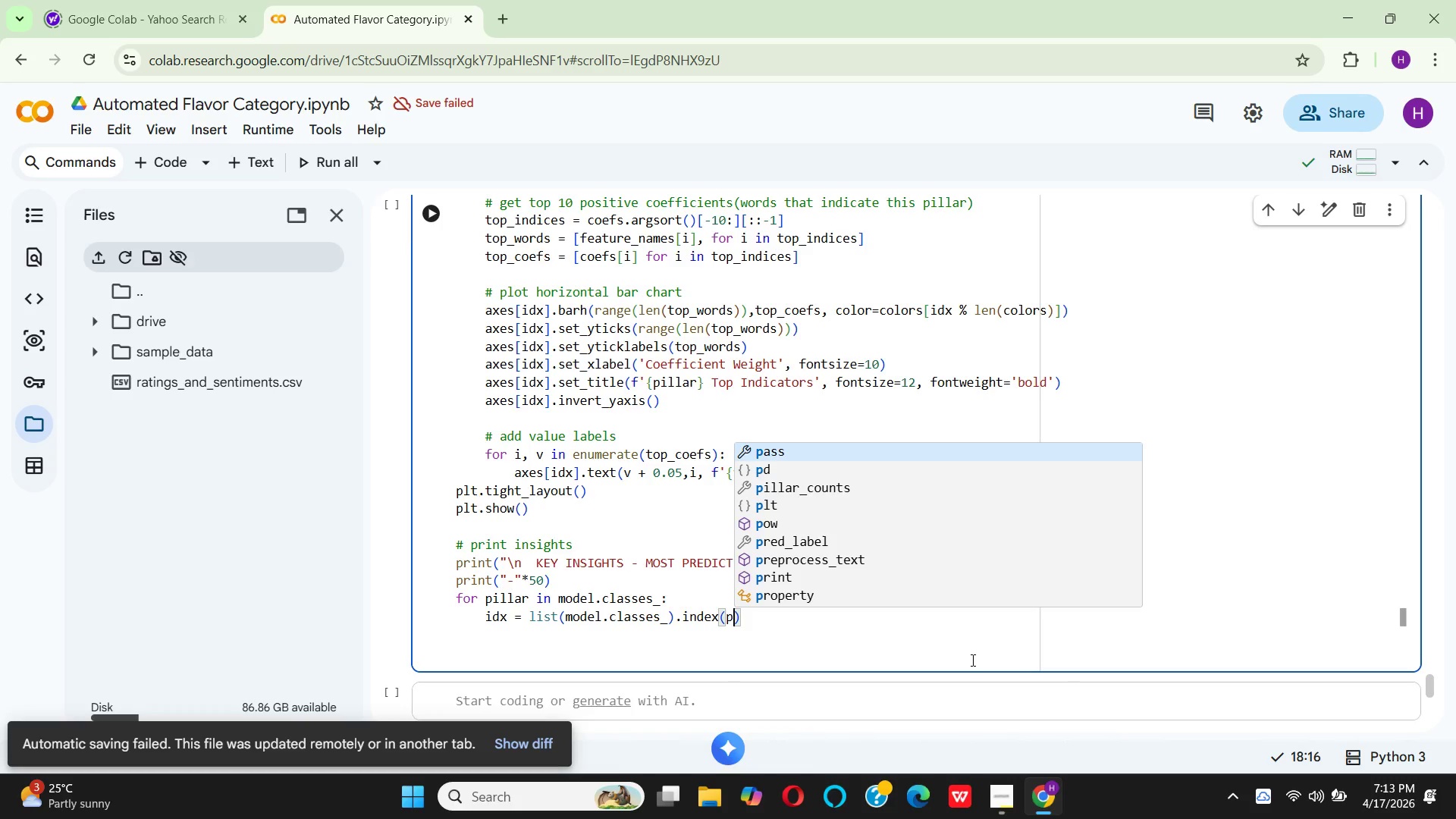 
key(I)
 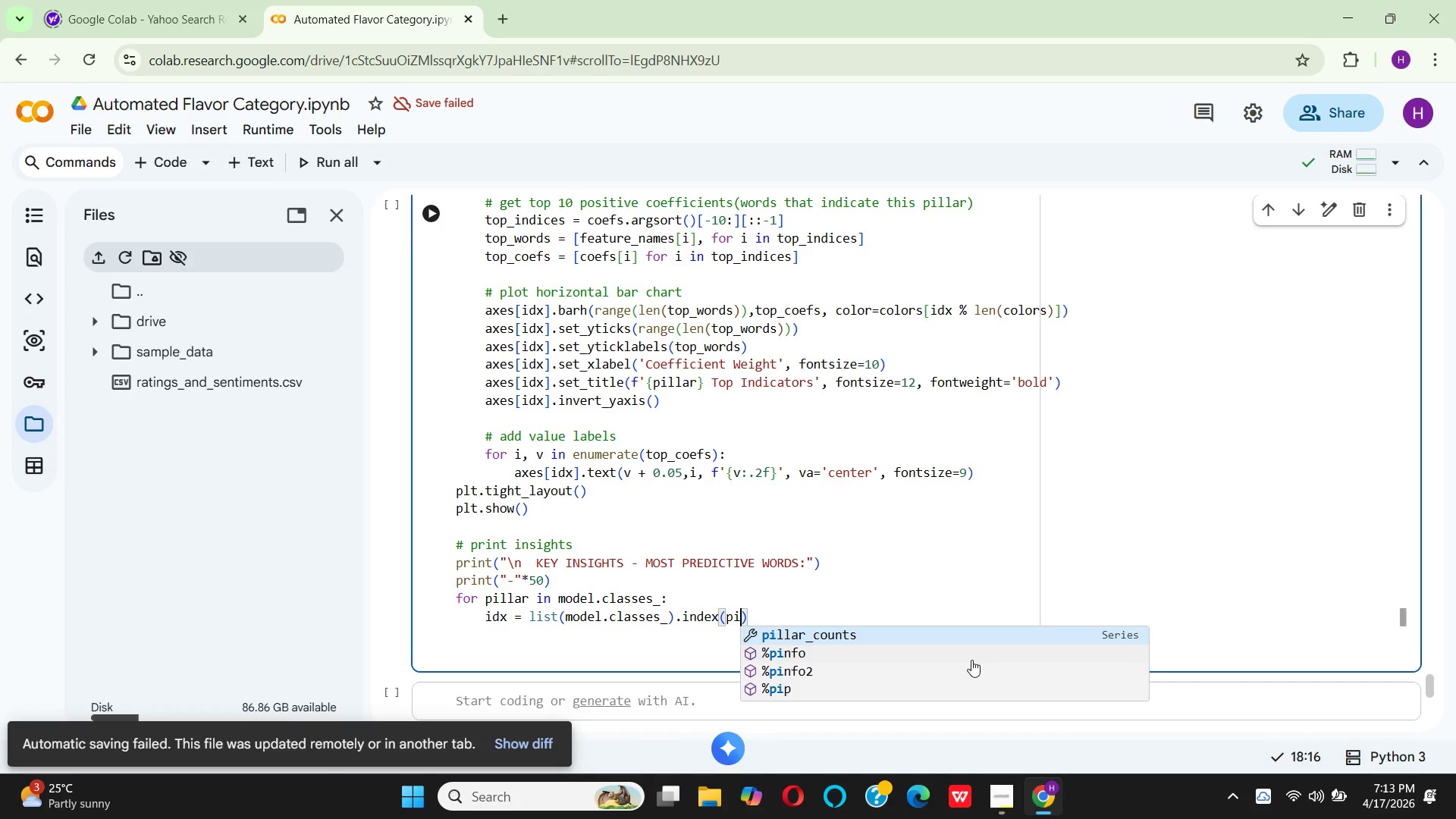 
type(llar)
 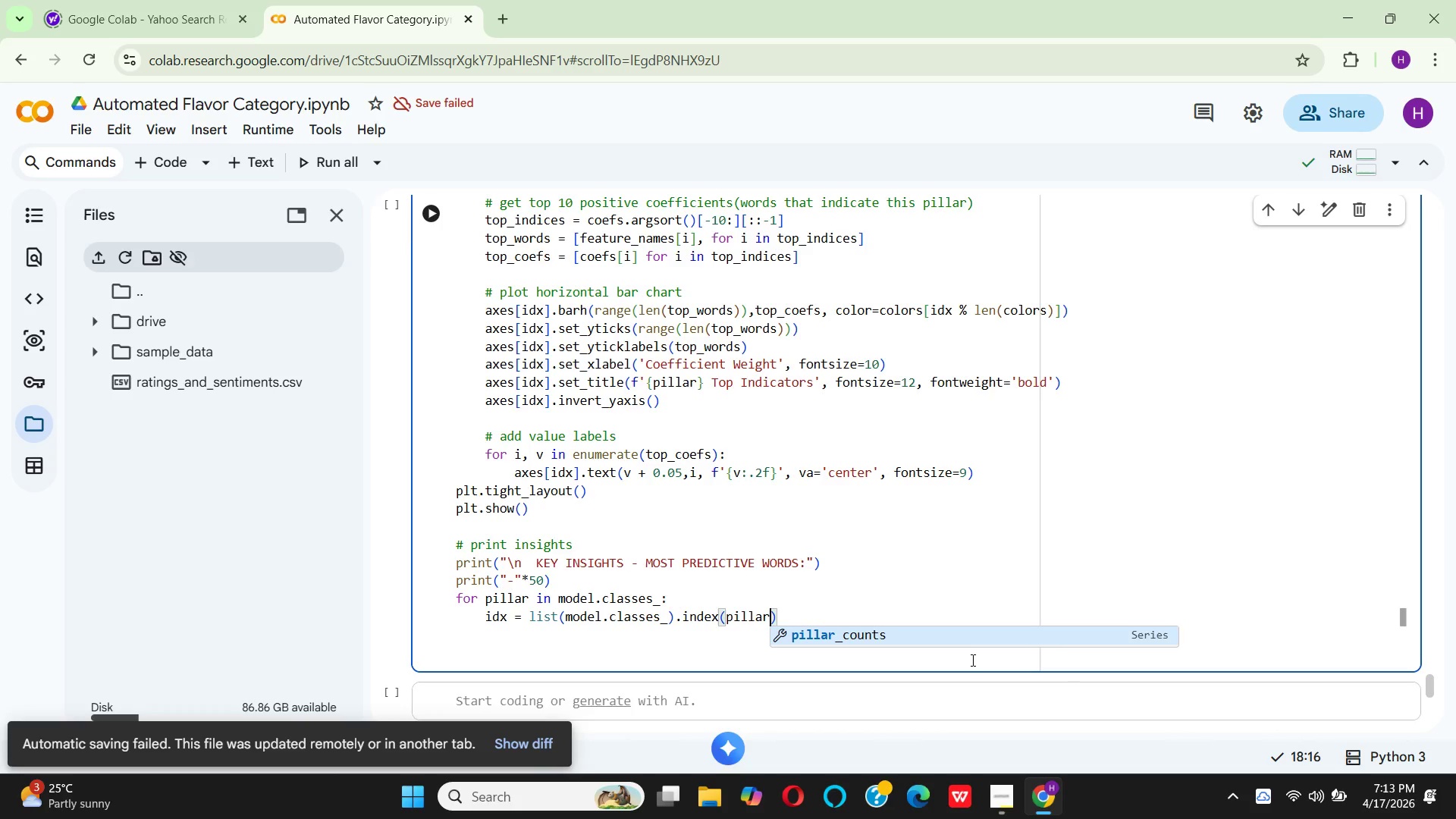 
key(ArrowRight)
 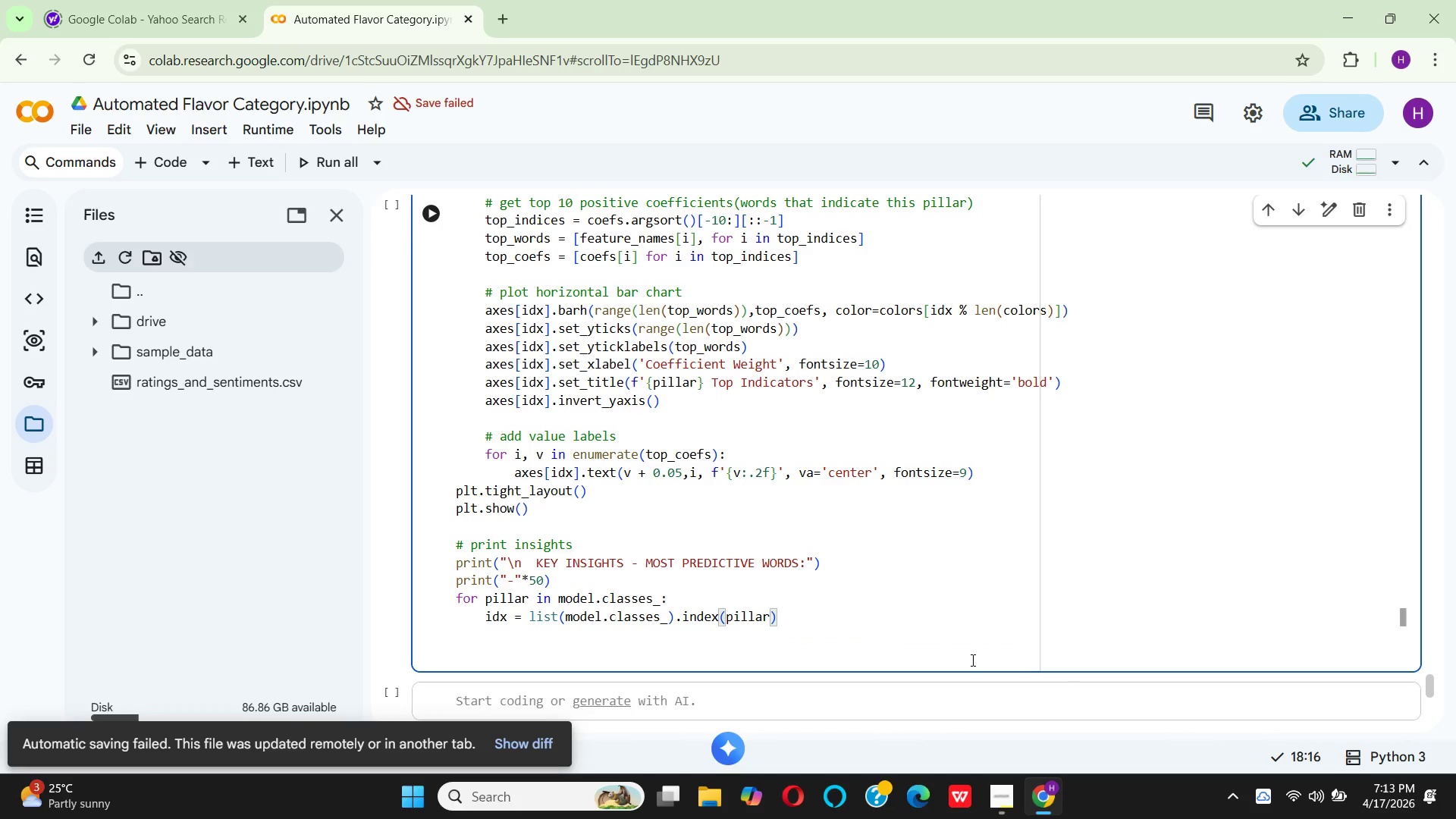 
key(Enter)
 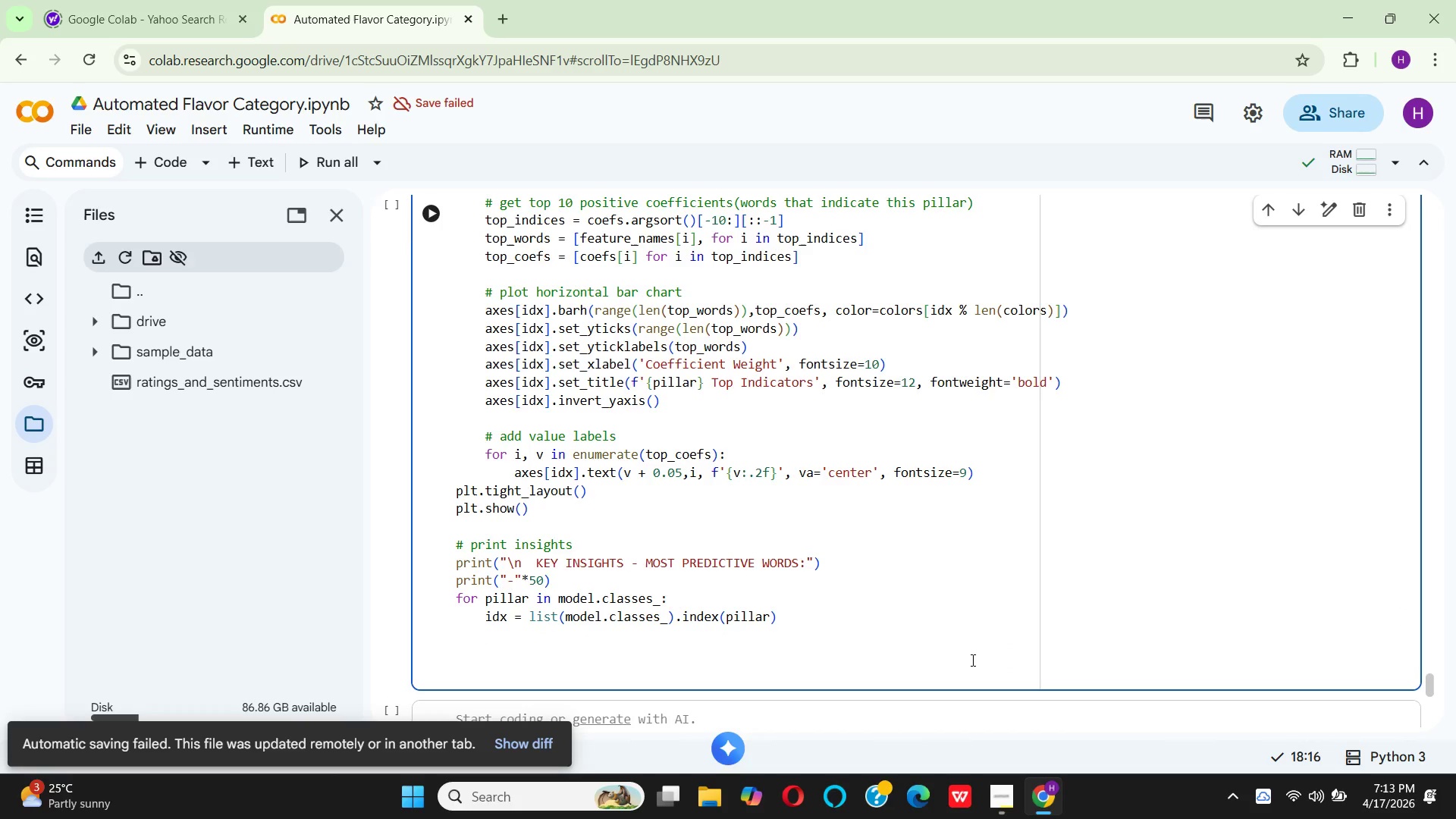 
type(cefs = mode)
 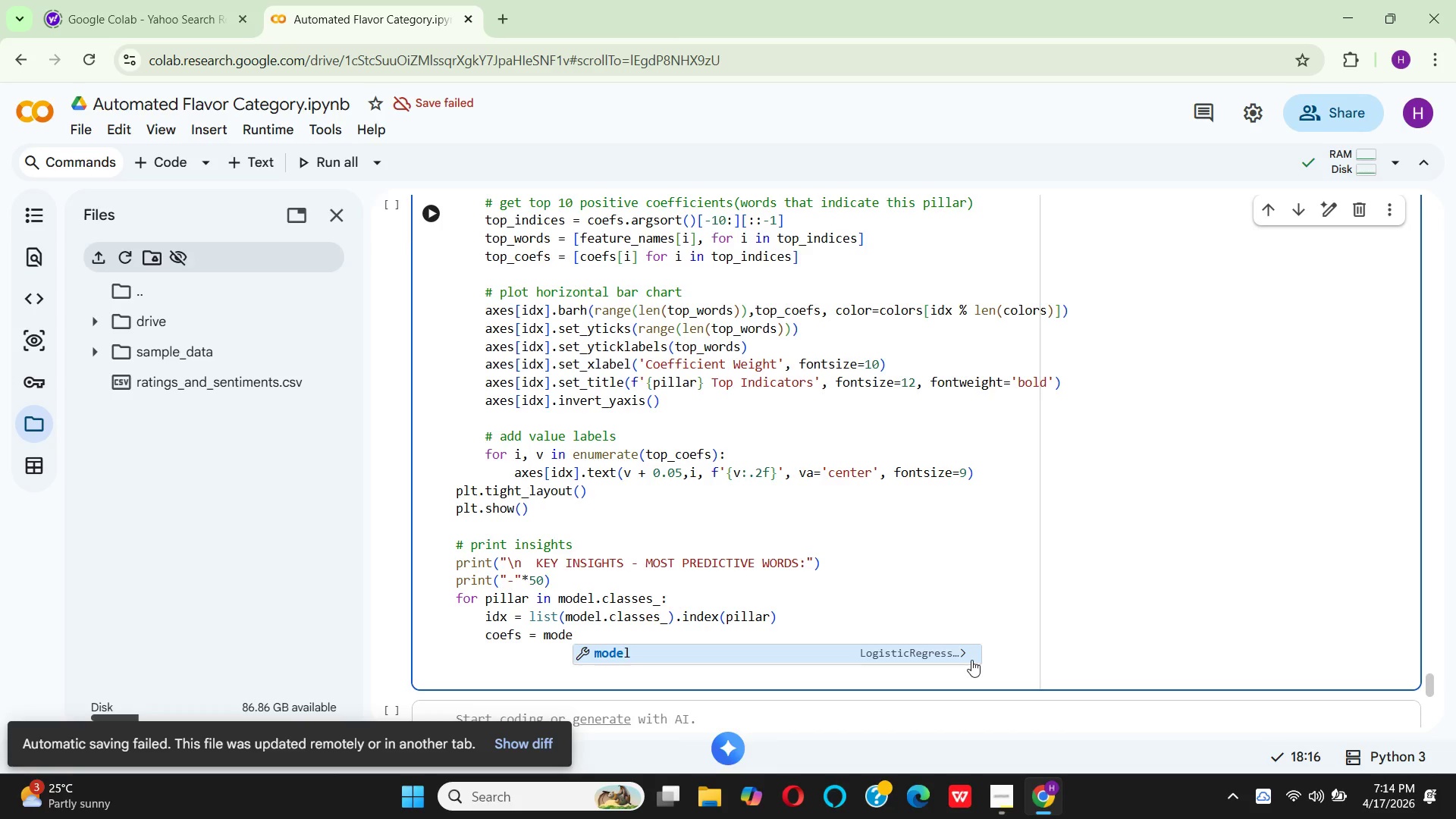 
key(Enter)
 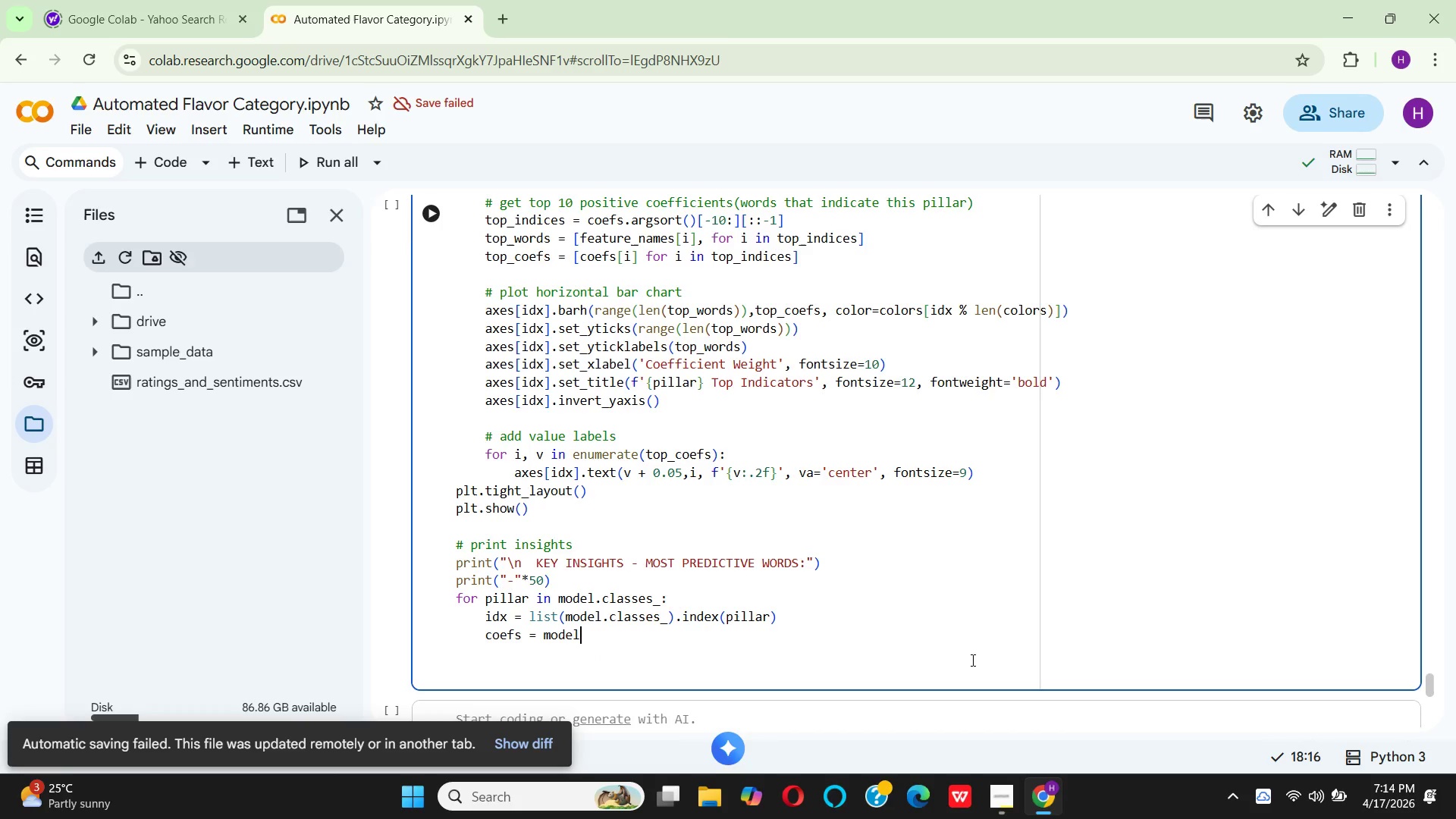 
key(Period)
 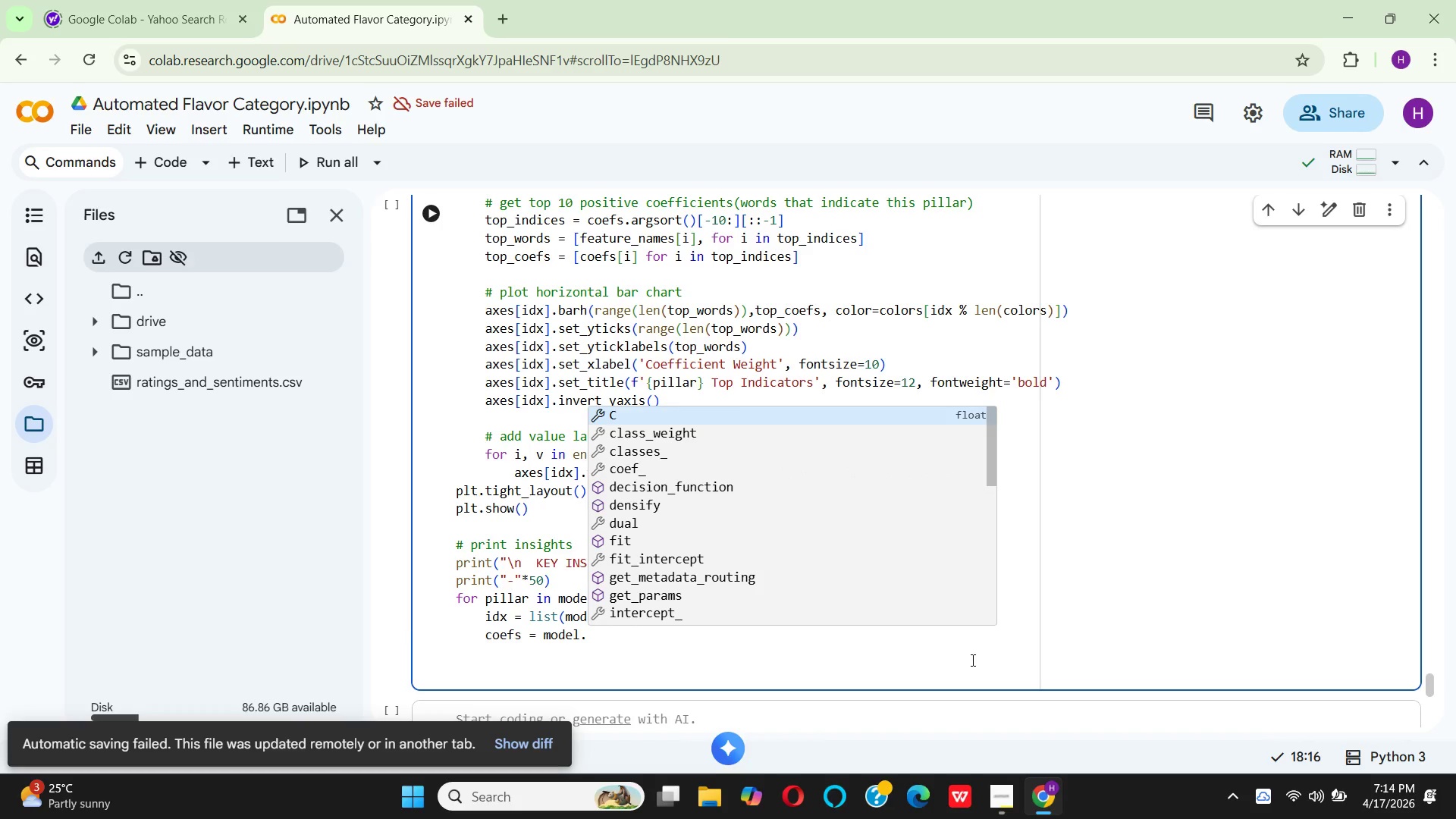 
key(C)
 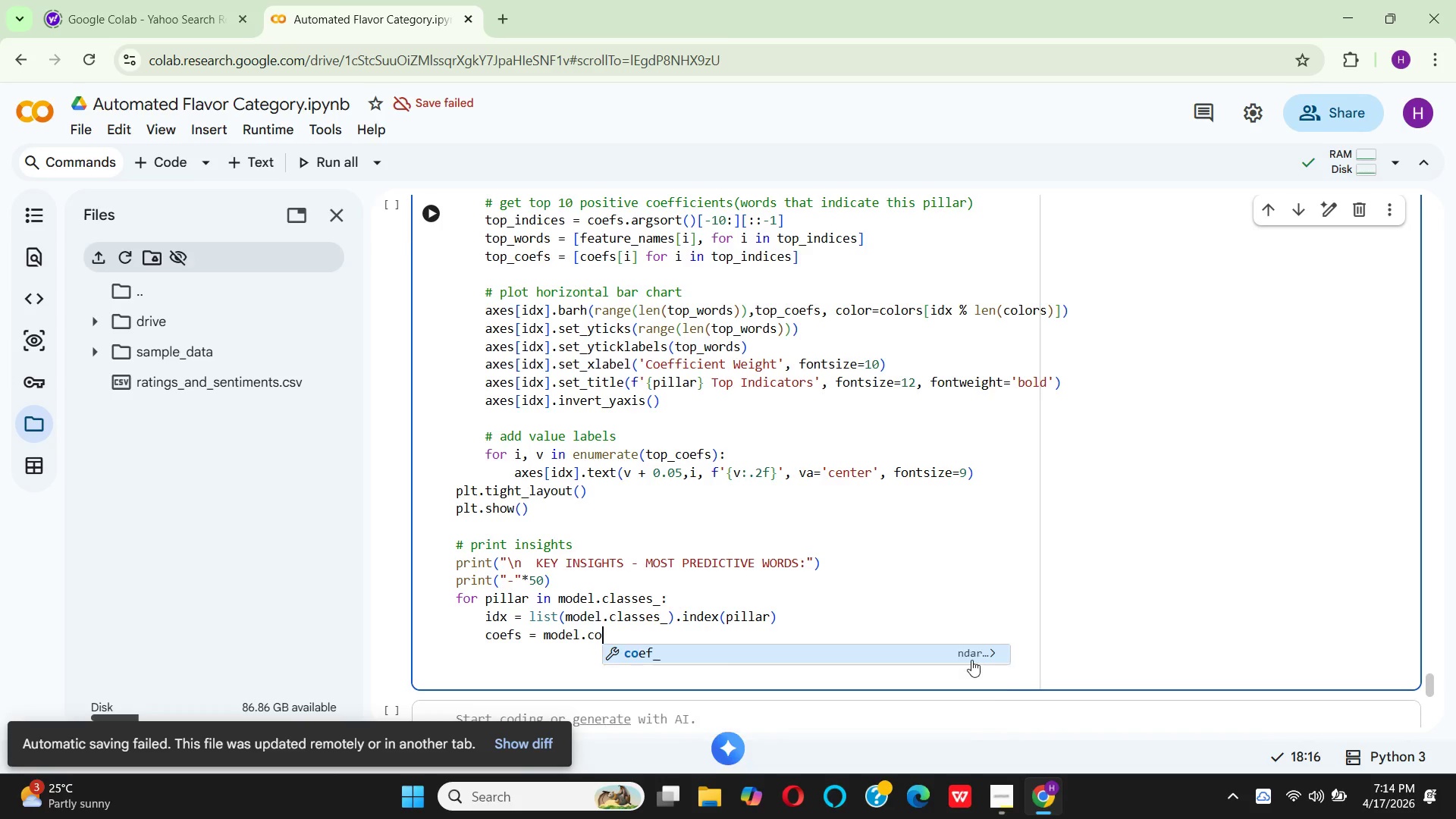 
hold_key(key=O, duration=0.41)
 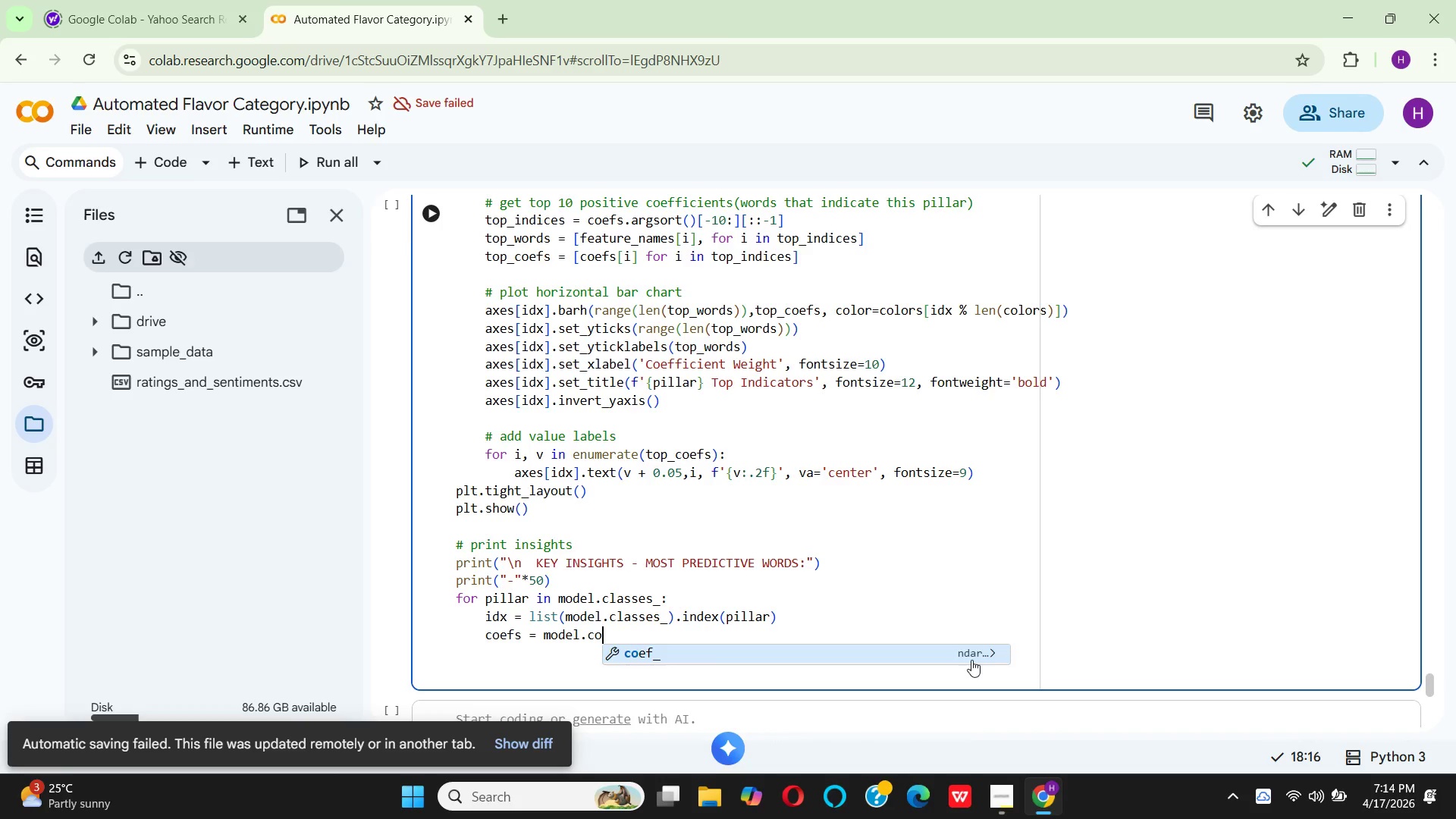 
key(Enter)
 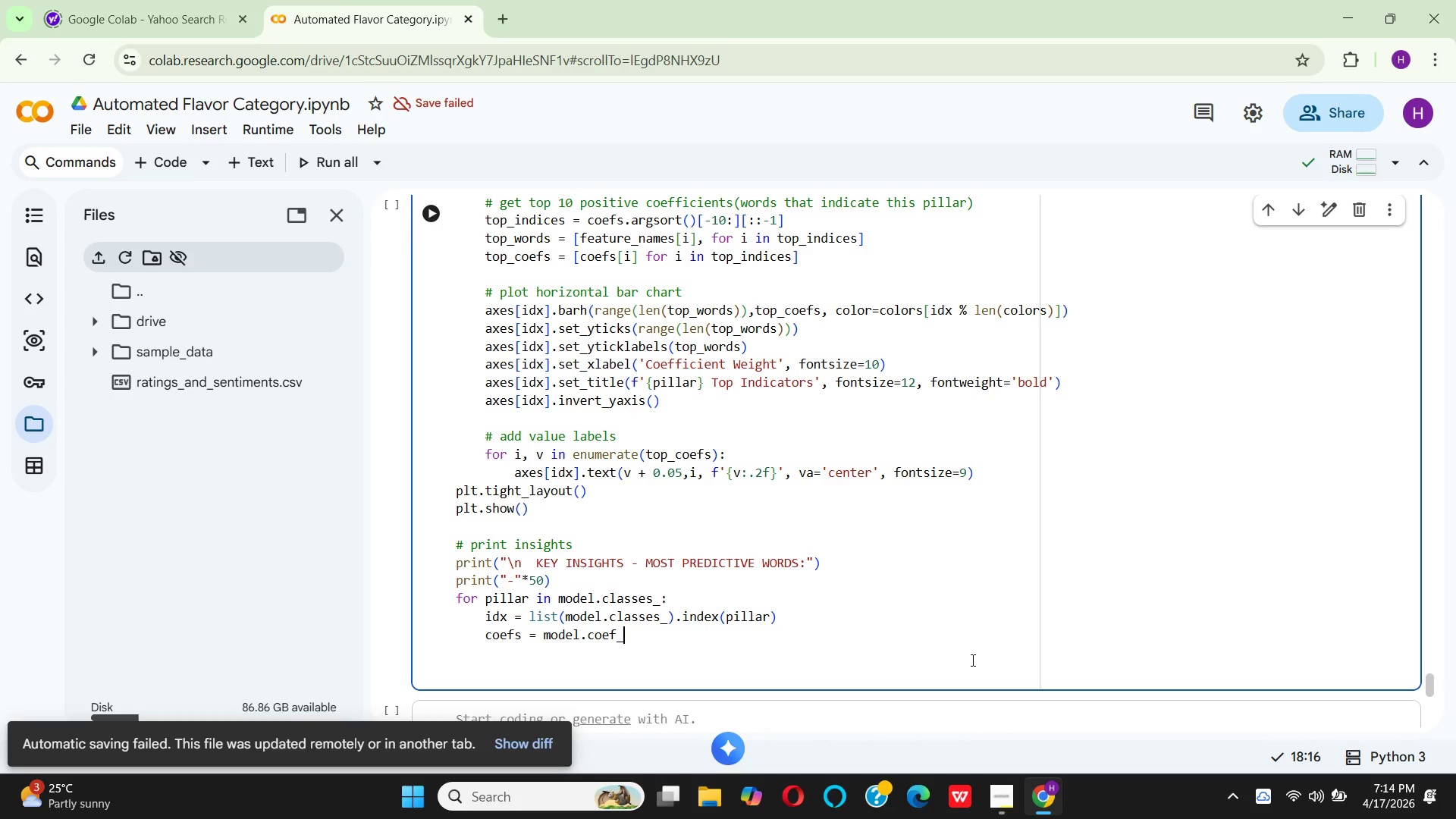 
type([idx)
 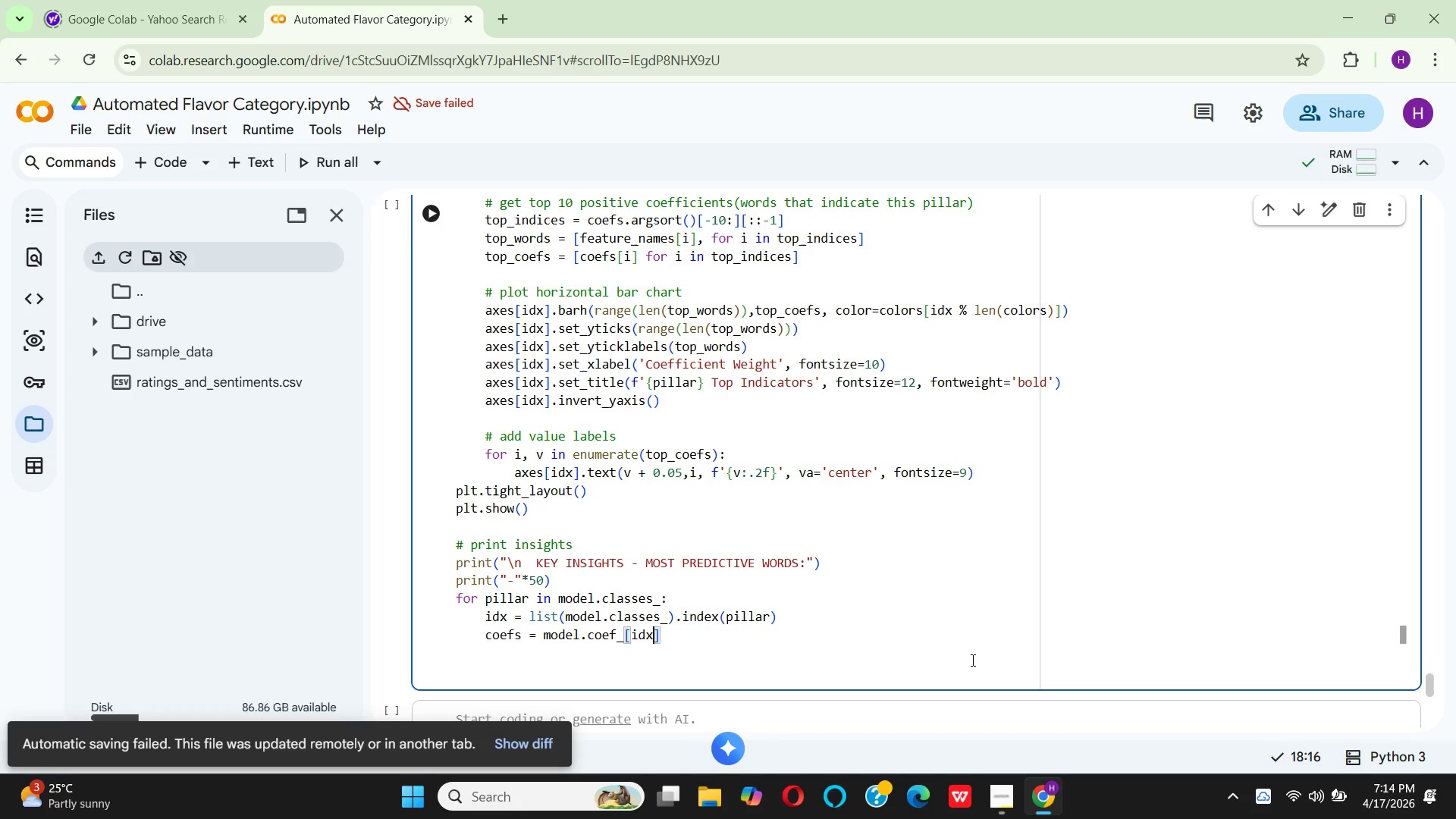 
key(ArrowRight)
 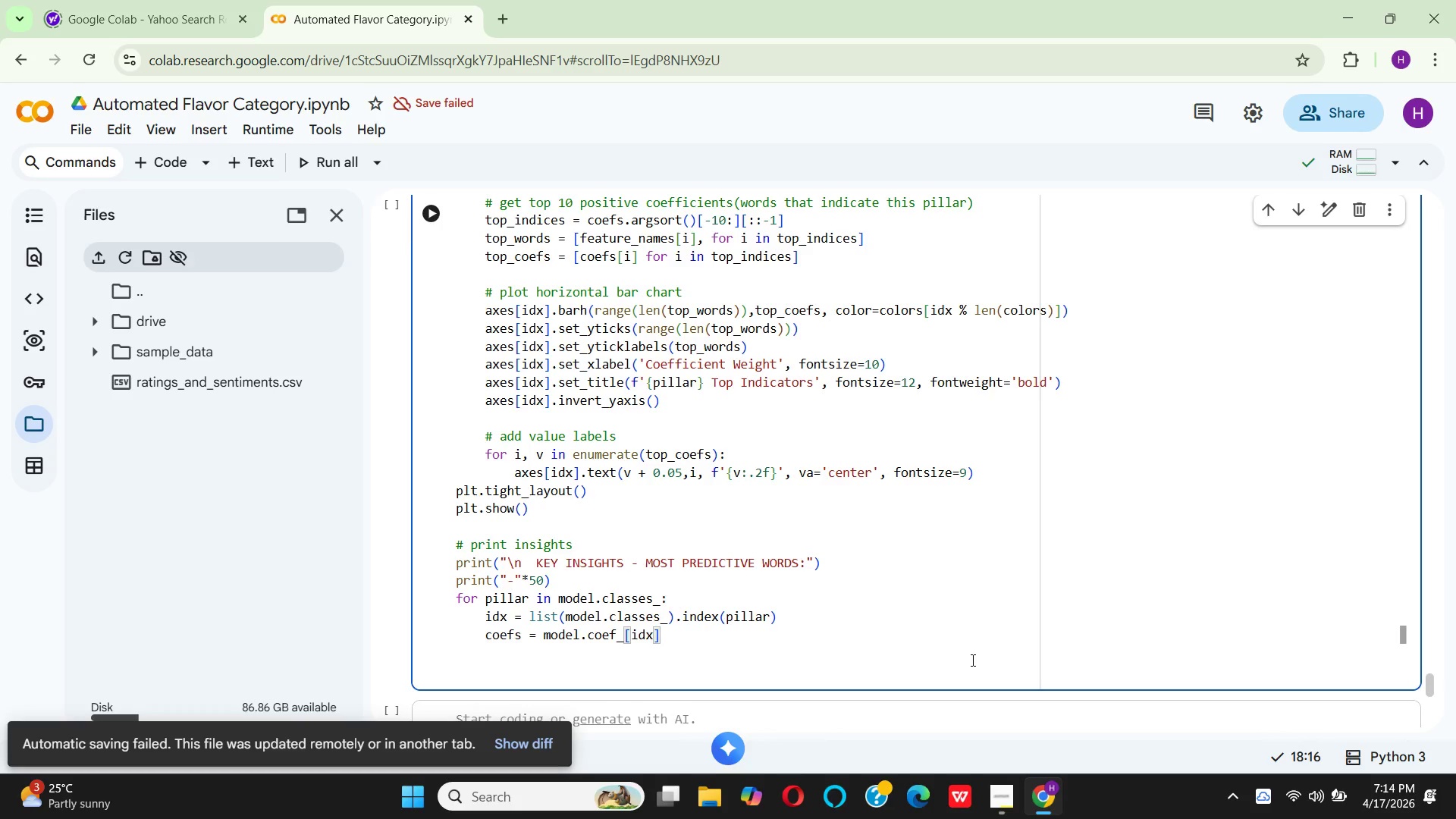 
key(Enter)
 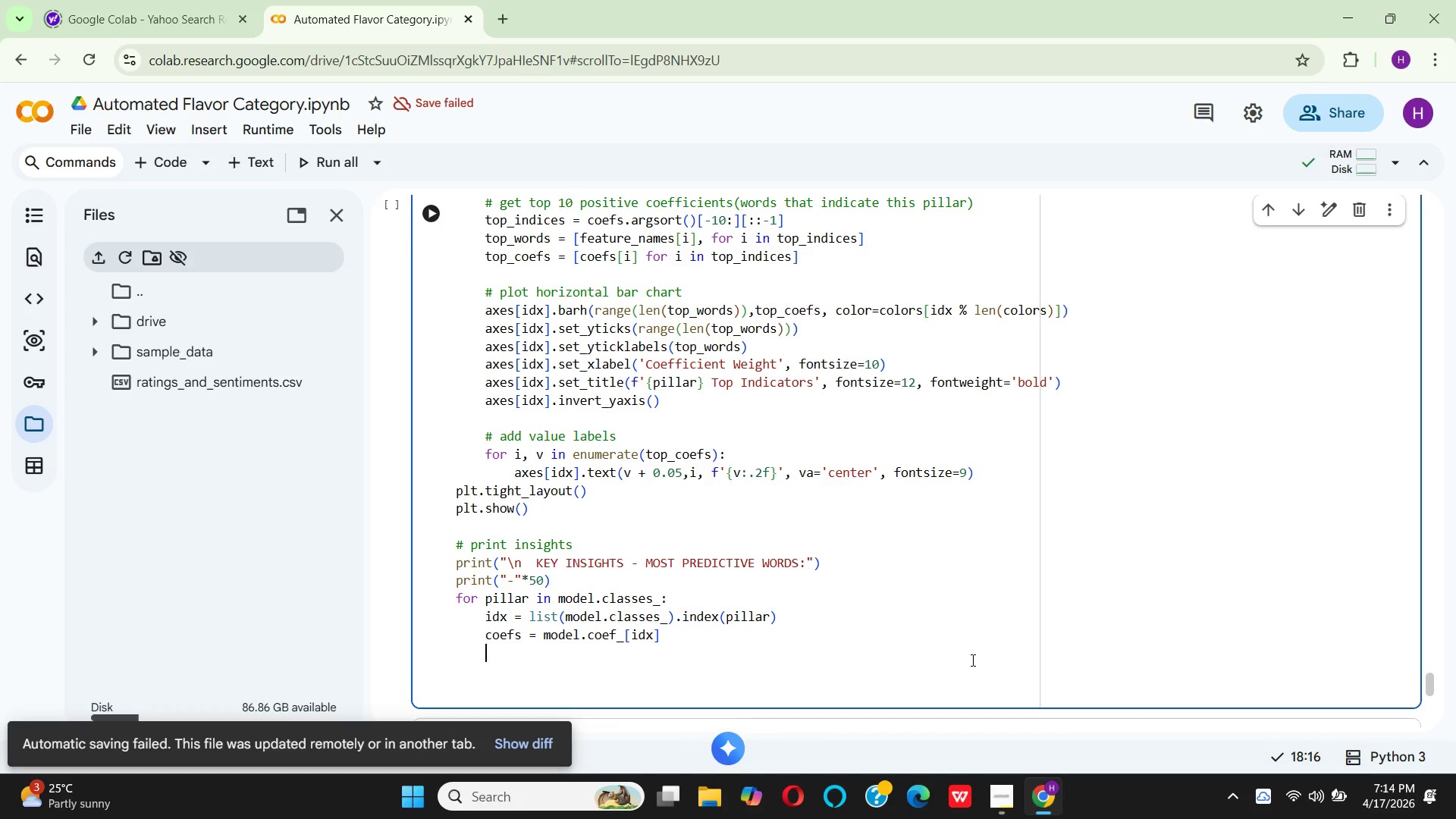 
type(top_idx = coefs)
 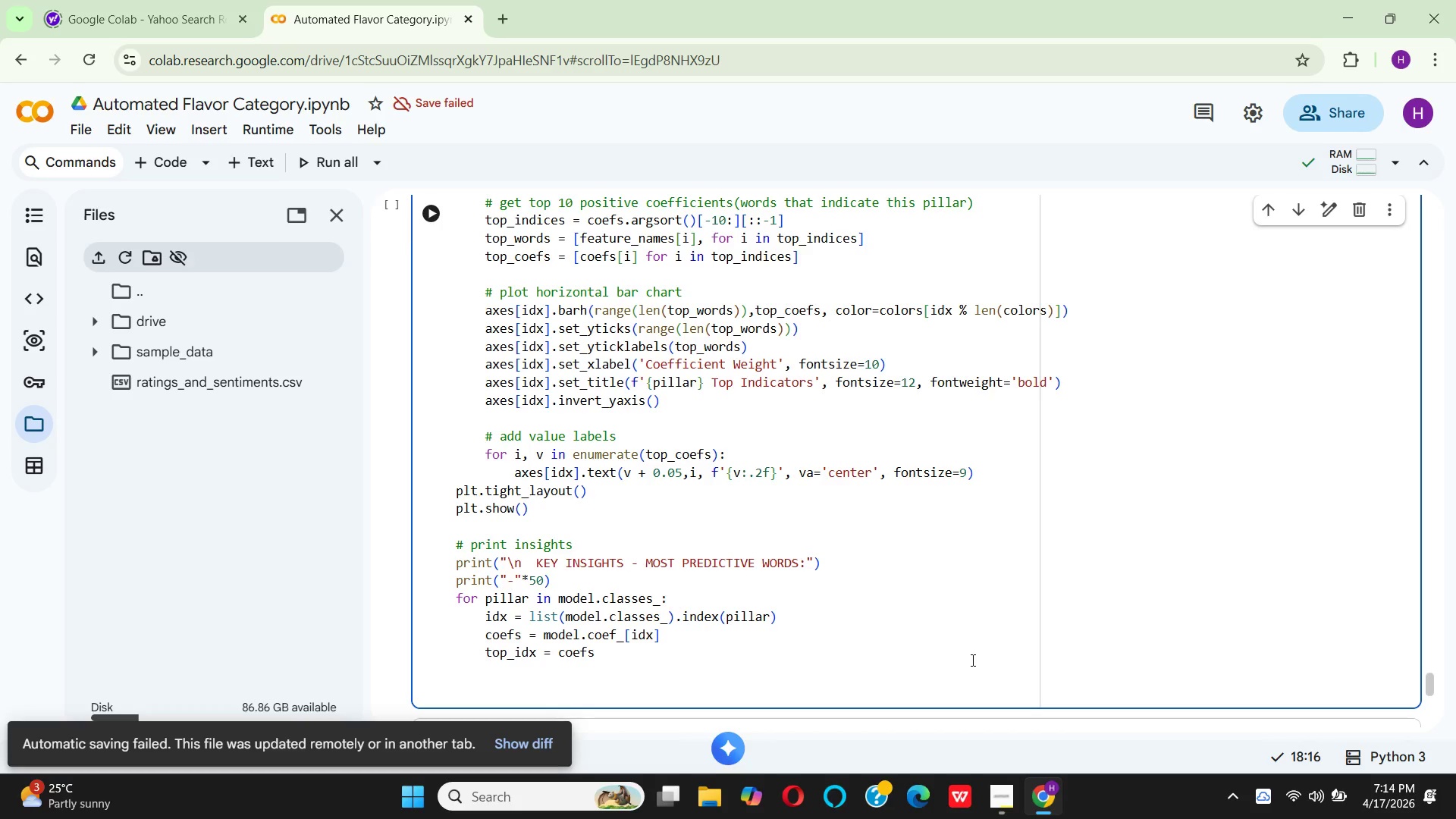 
wait(14.81)
 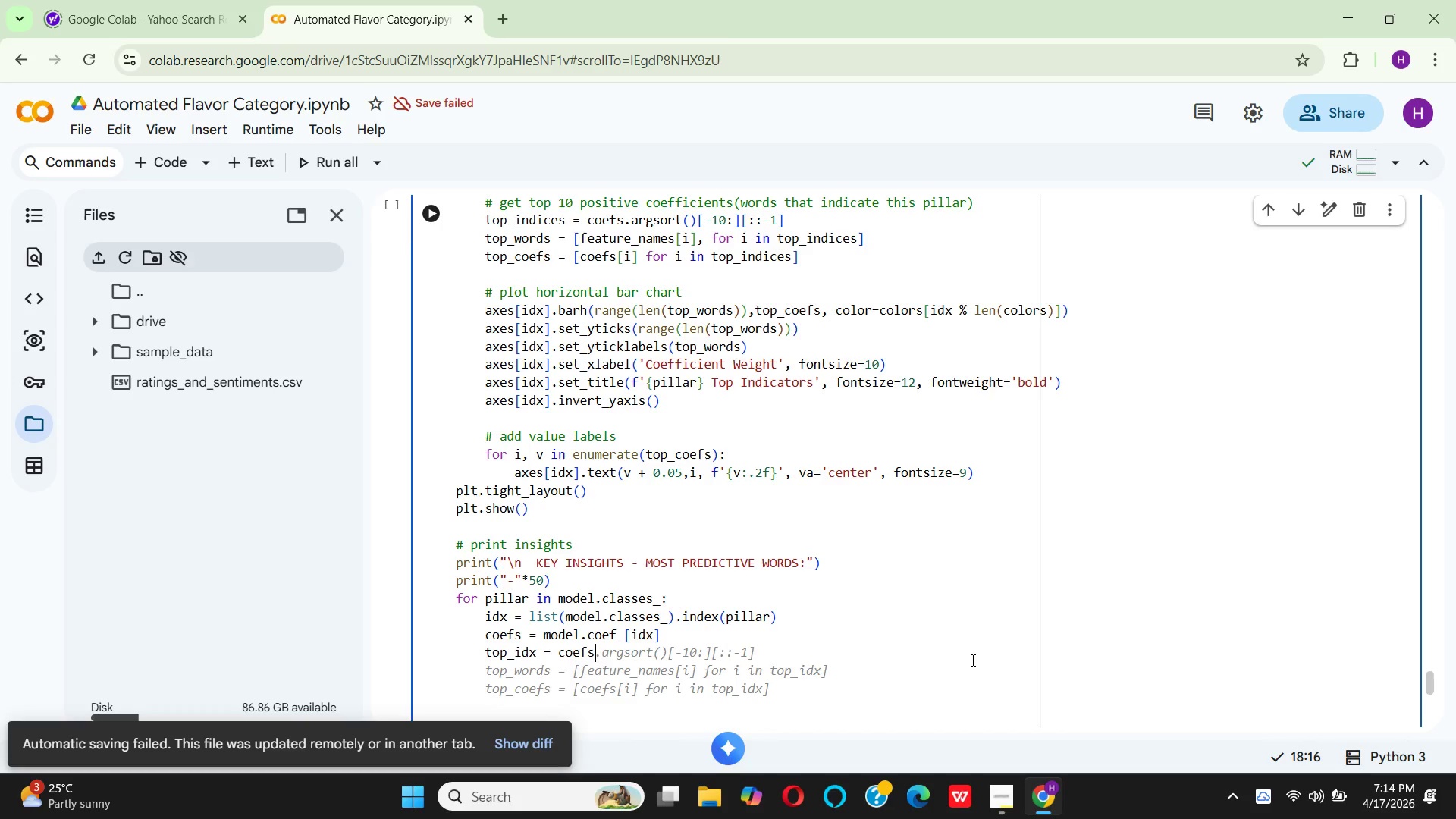 
type(.argsort()
 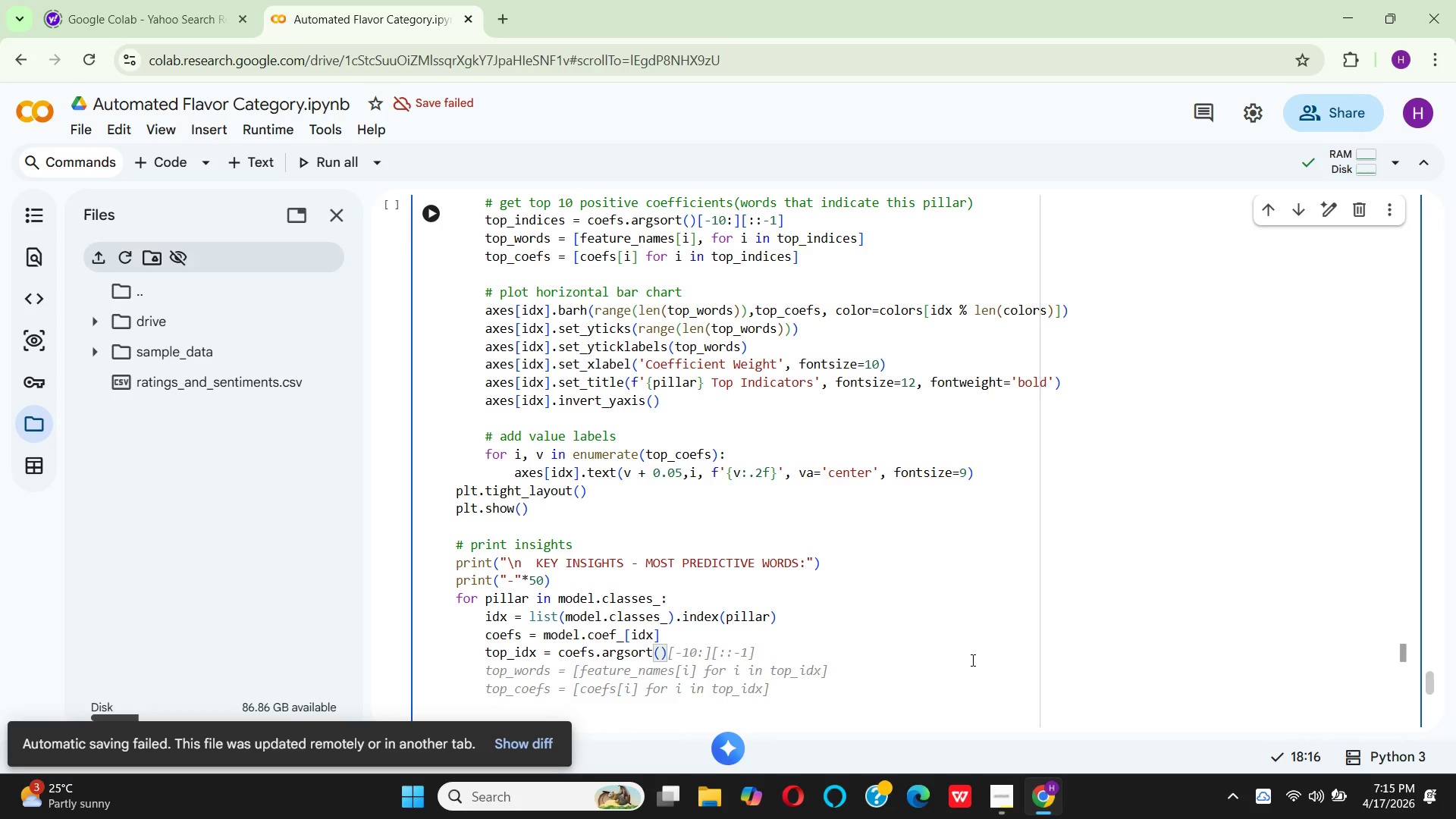 
key(ArrowRight)
 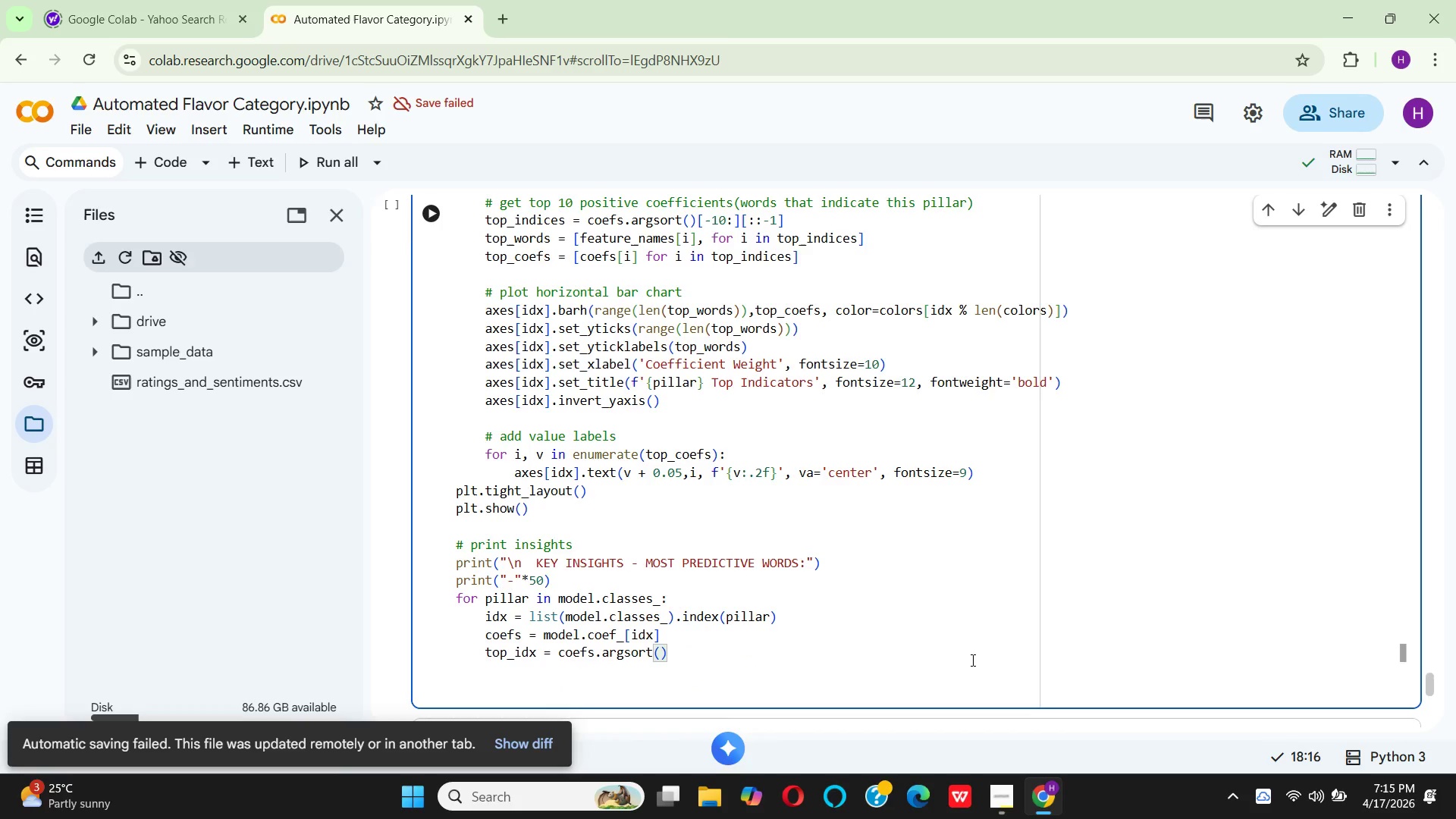 
key(Shift+BracketLeft)
 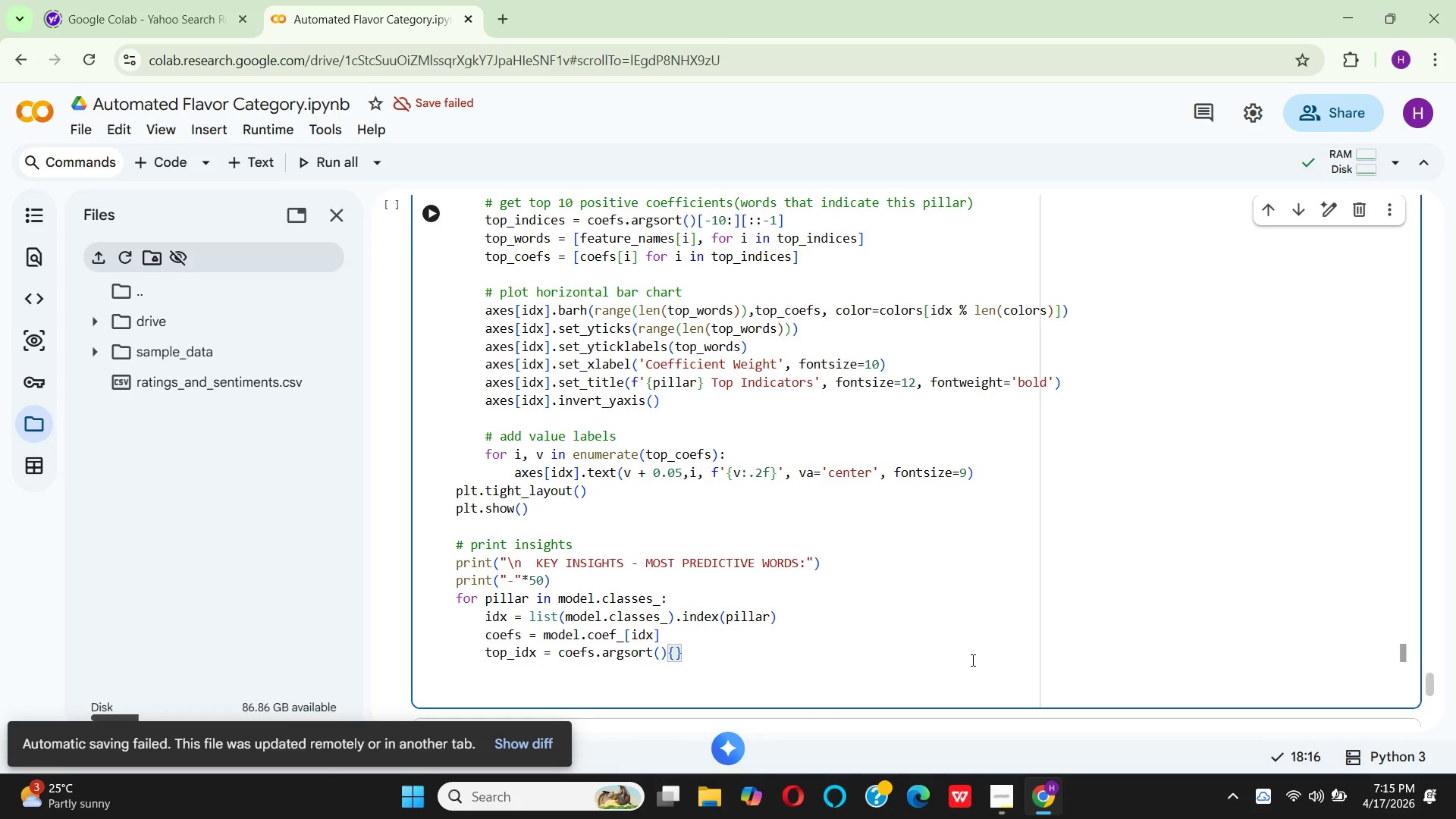 
key(Backspace)
 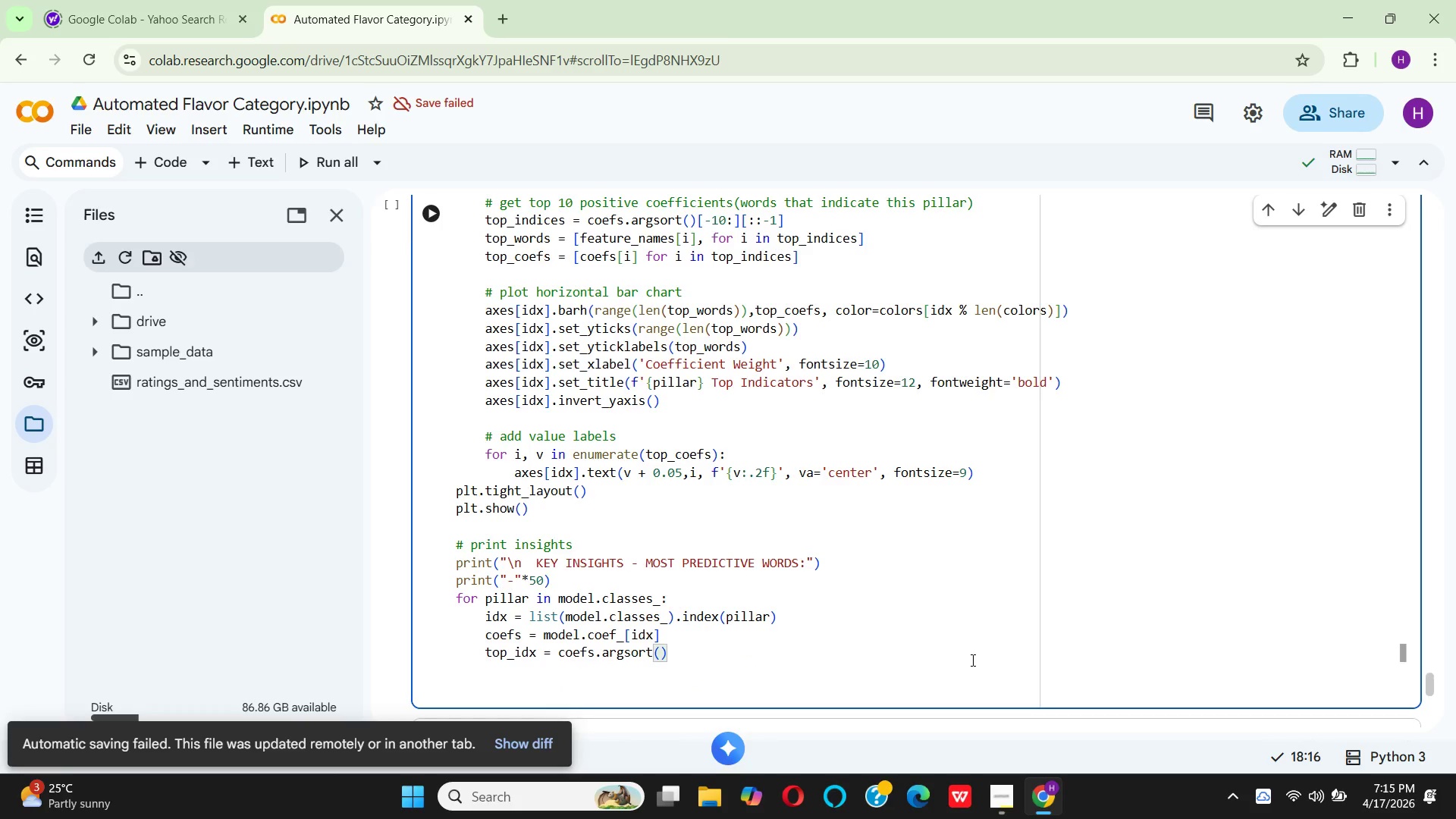 
key(BracketLeft)
 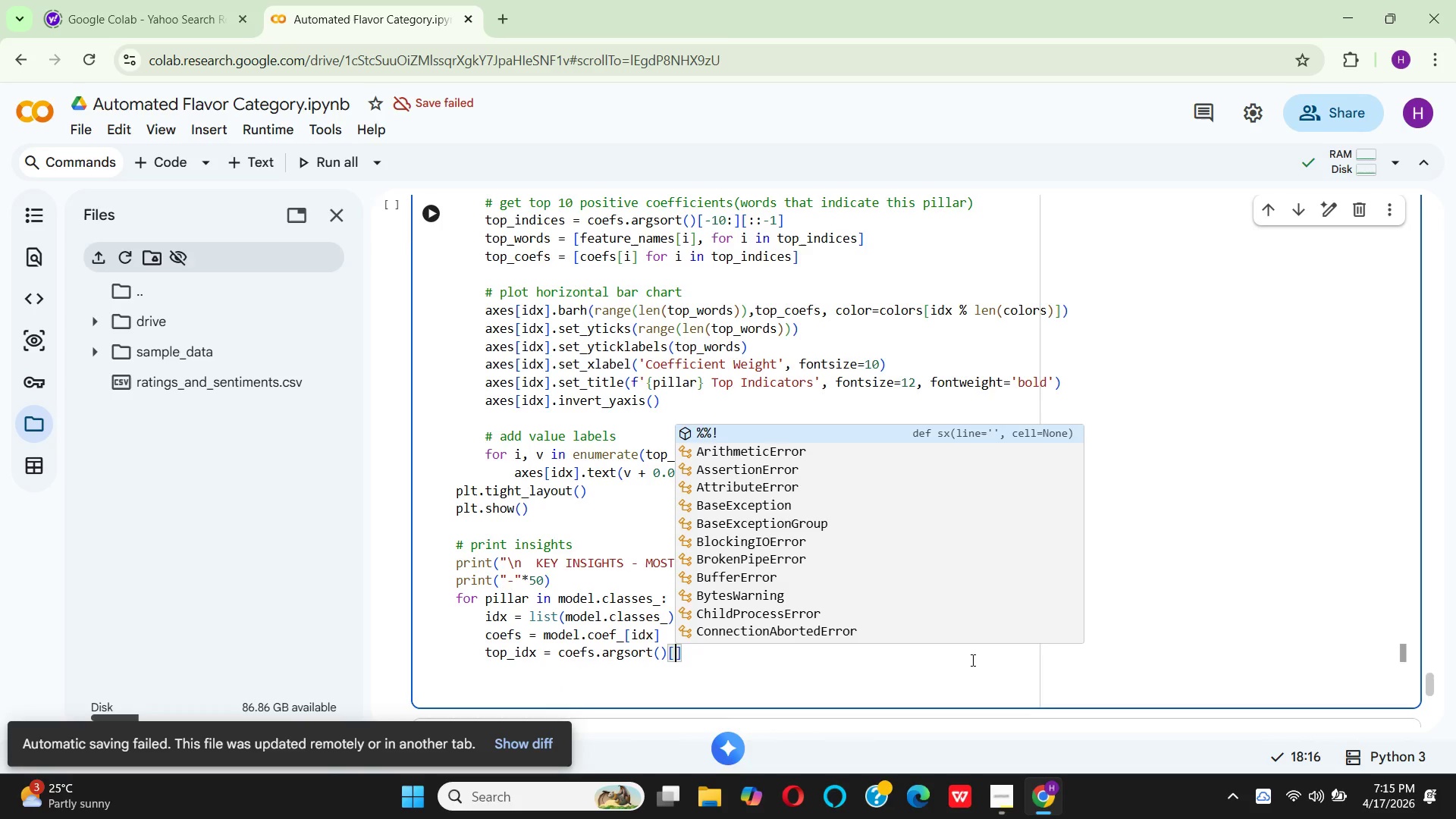 
wait(8.89)
 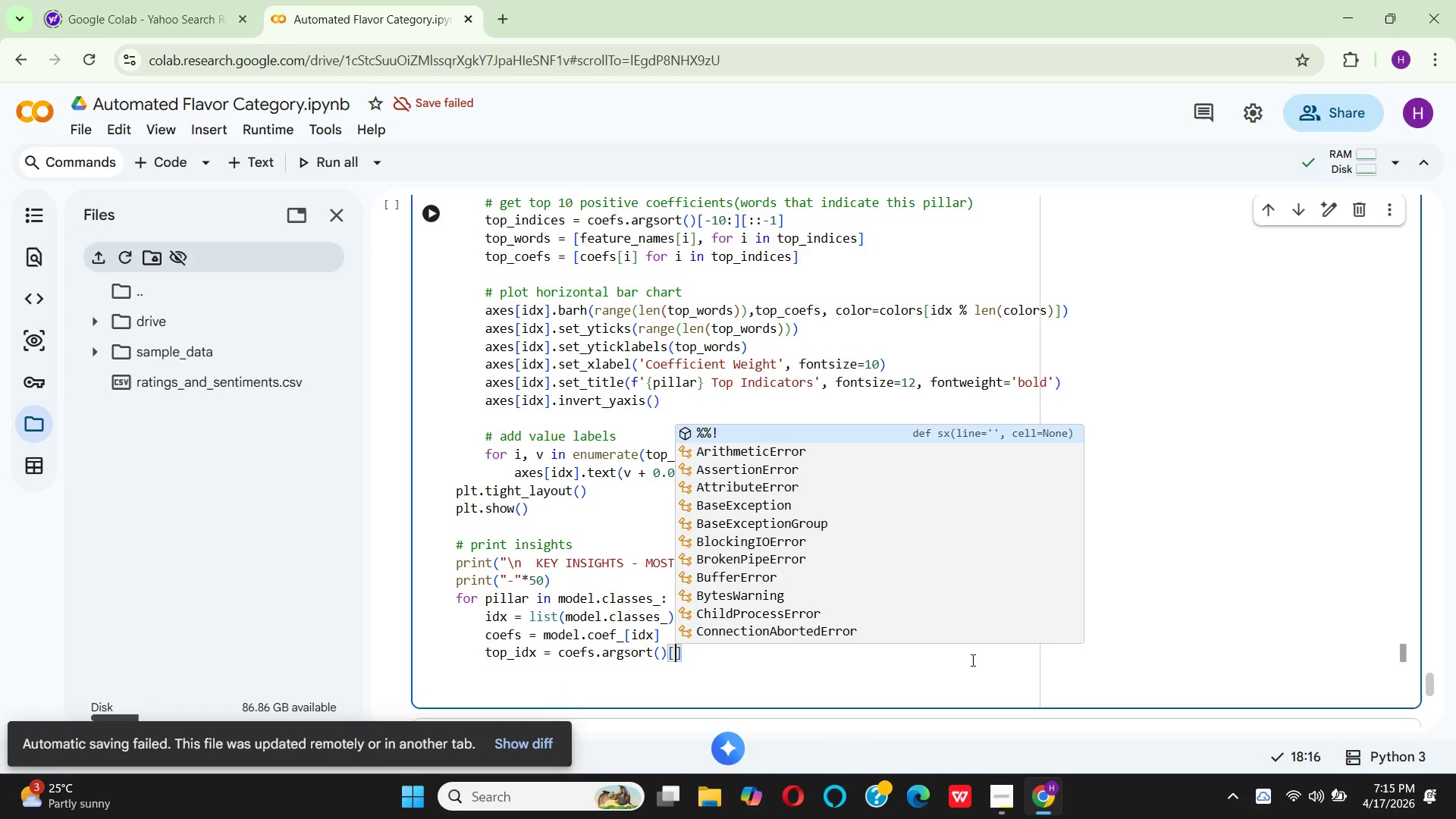 
key(Minus)
 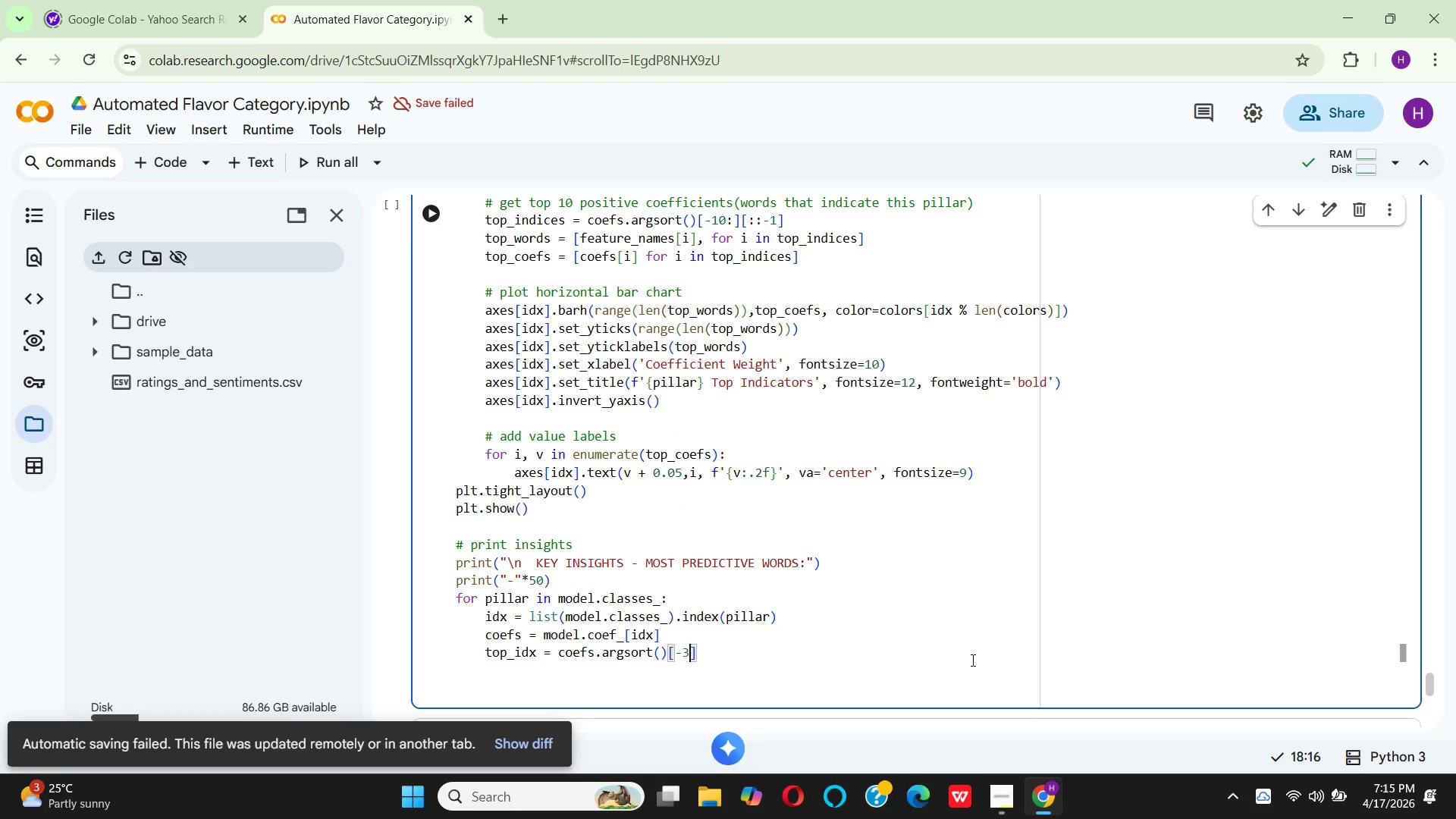 
key(3)
 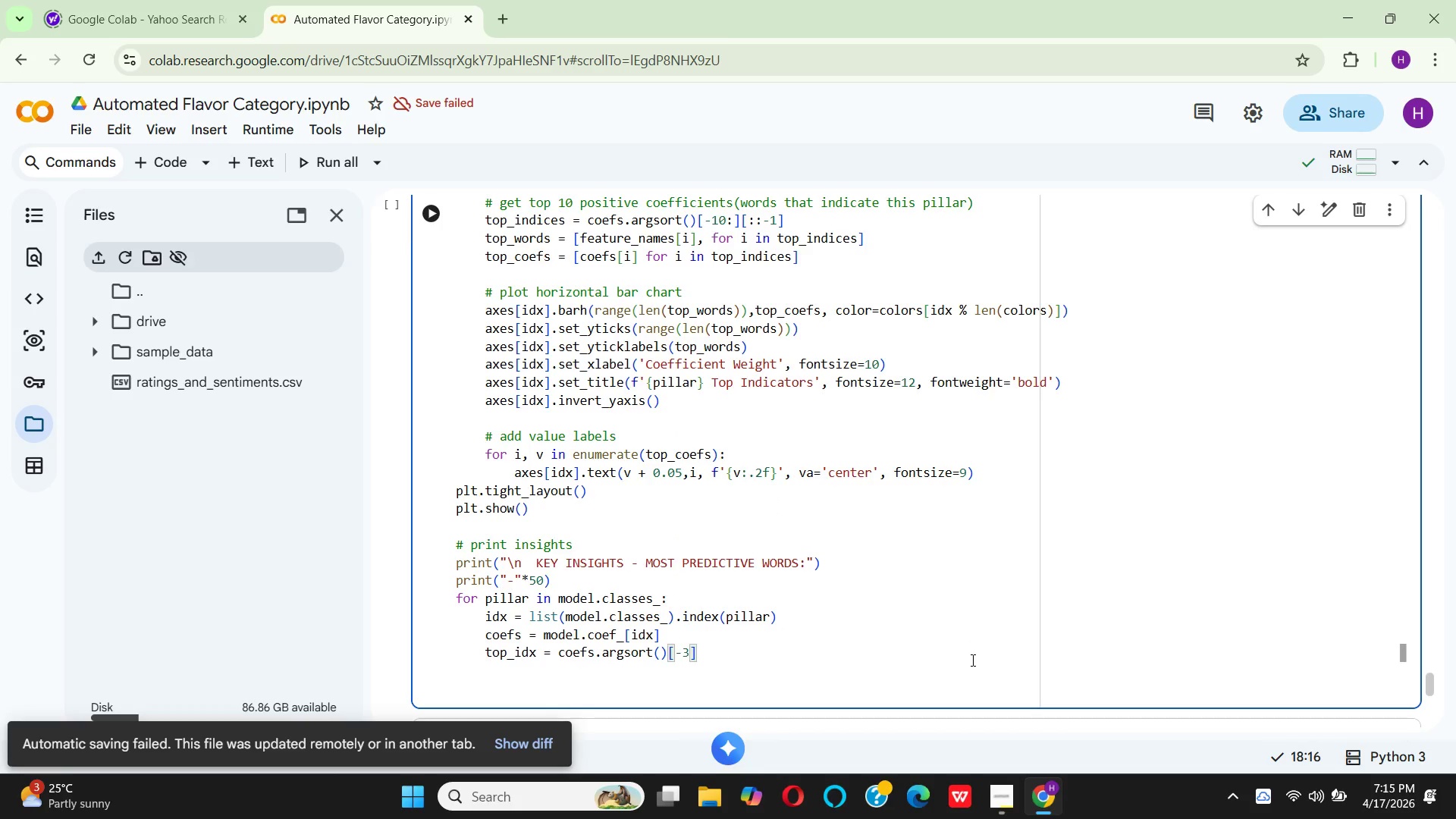 
key(Shift+Semicolon)
 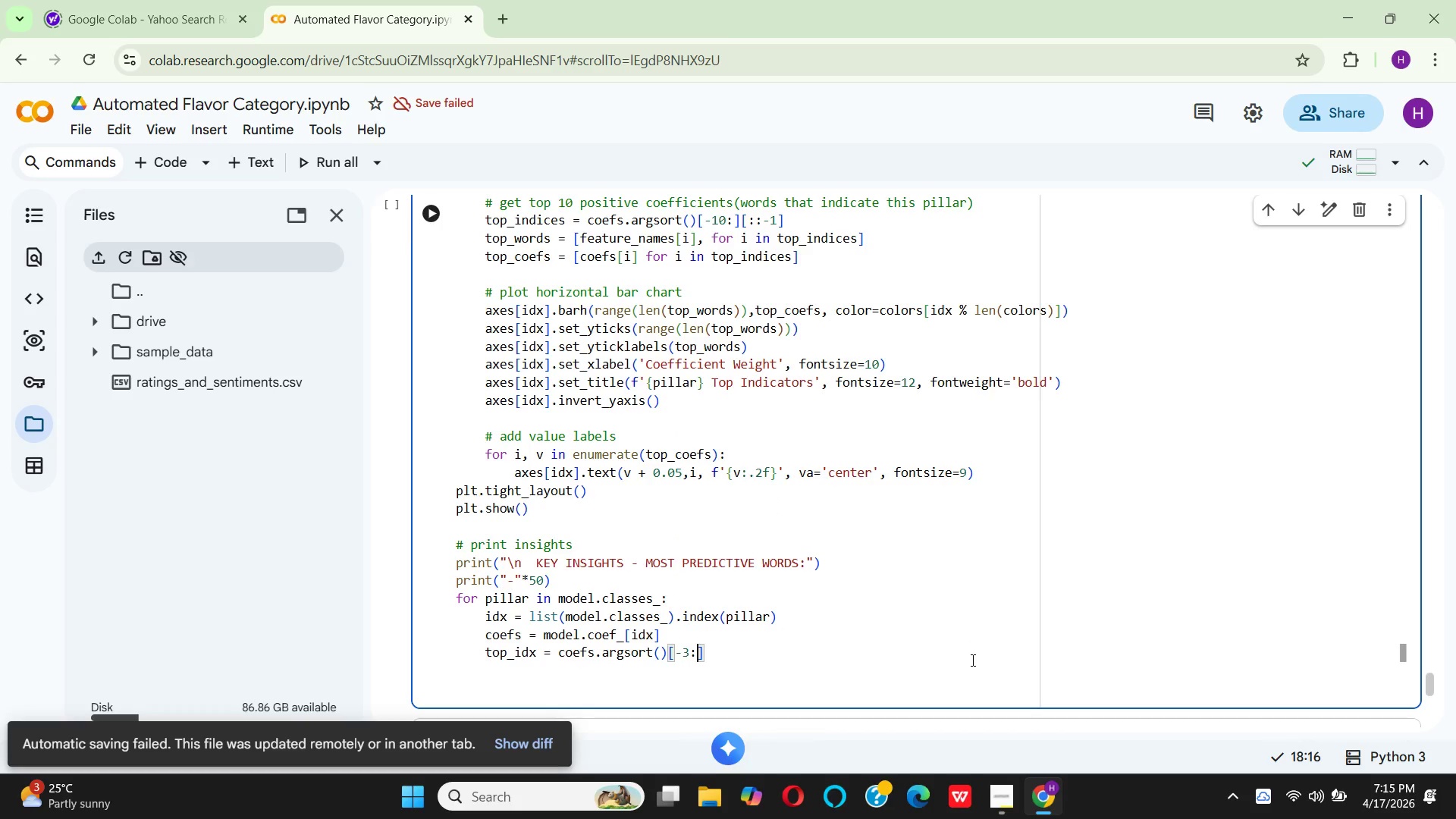 
key(ArrowRight)
 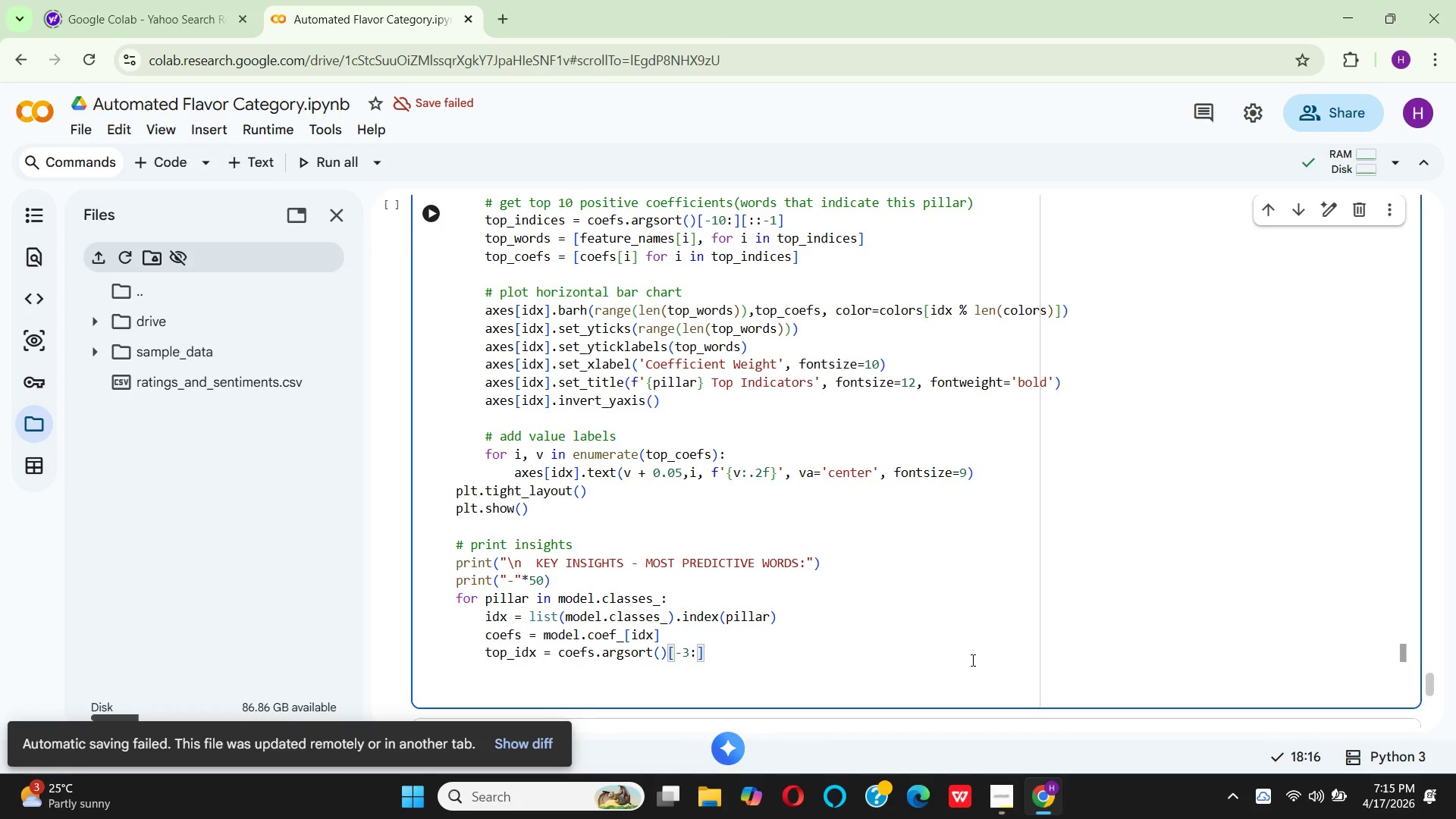 
key(Shift+BracketLeft)
 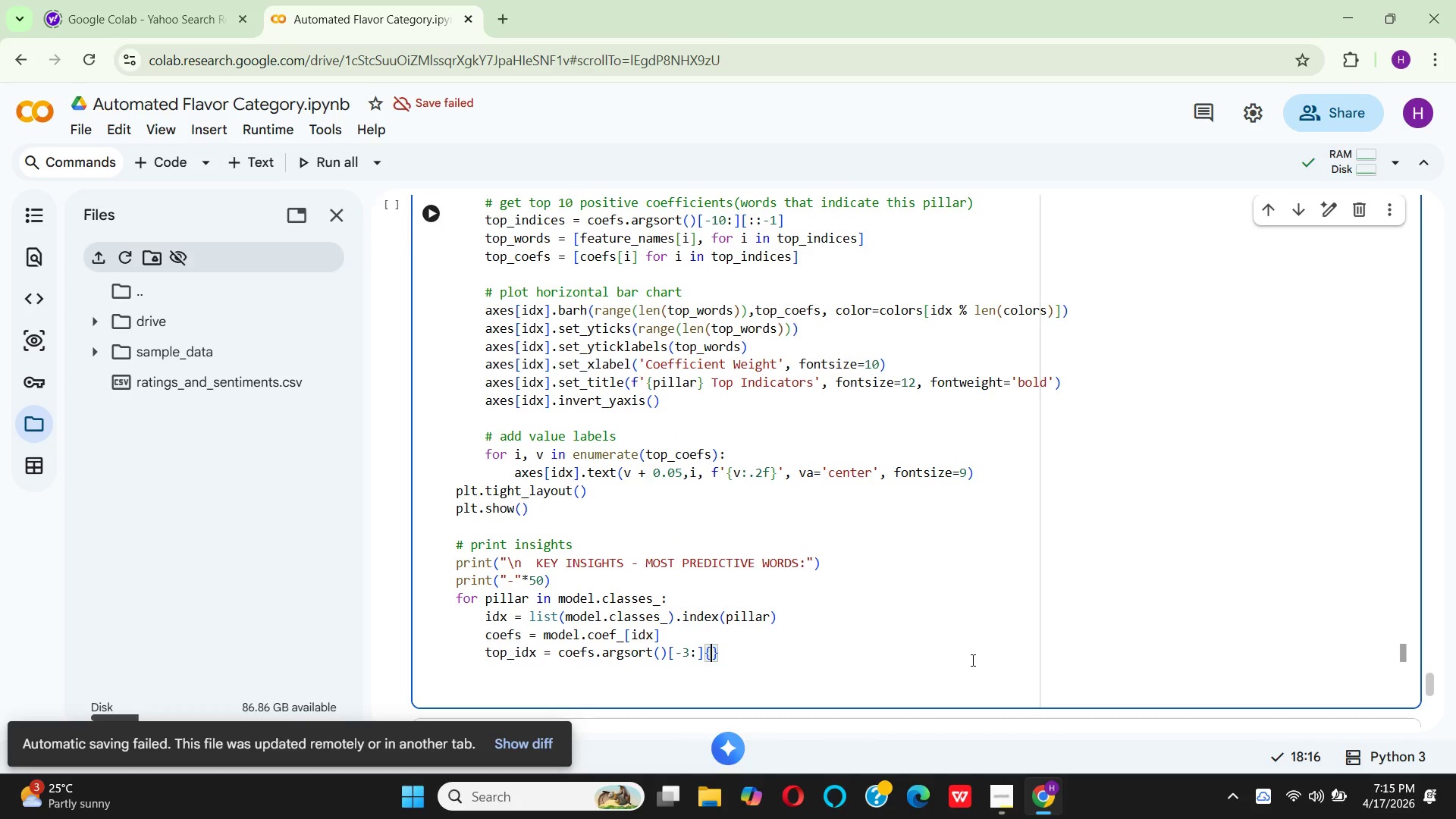 
key(Backspace)
 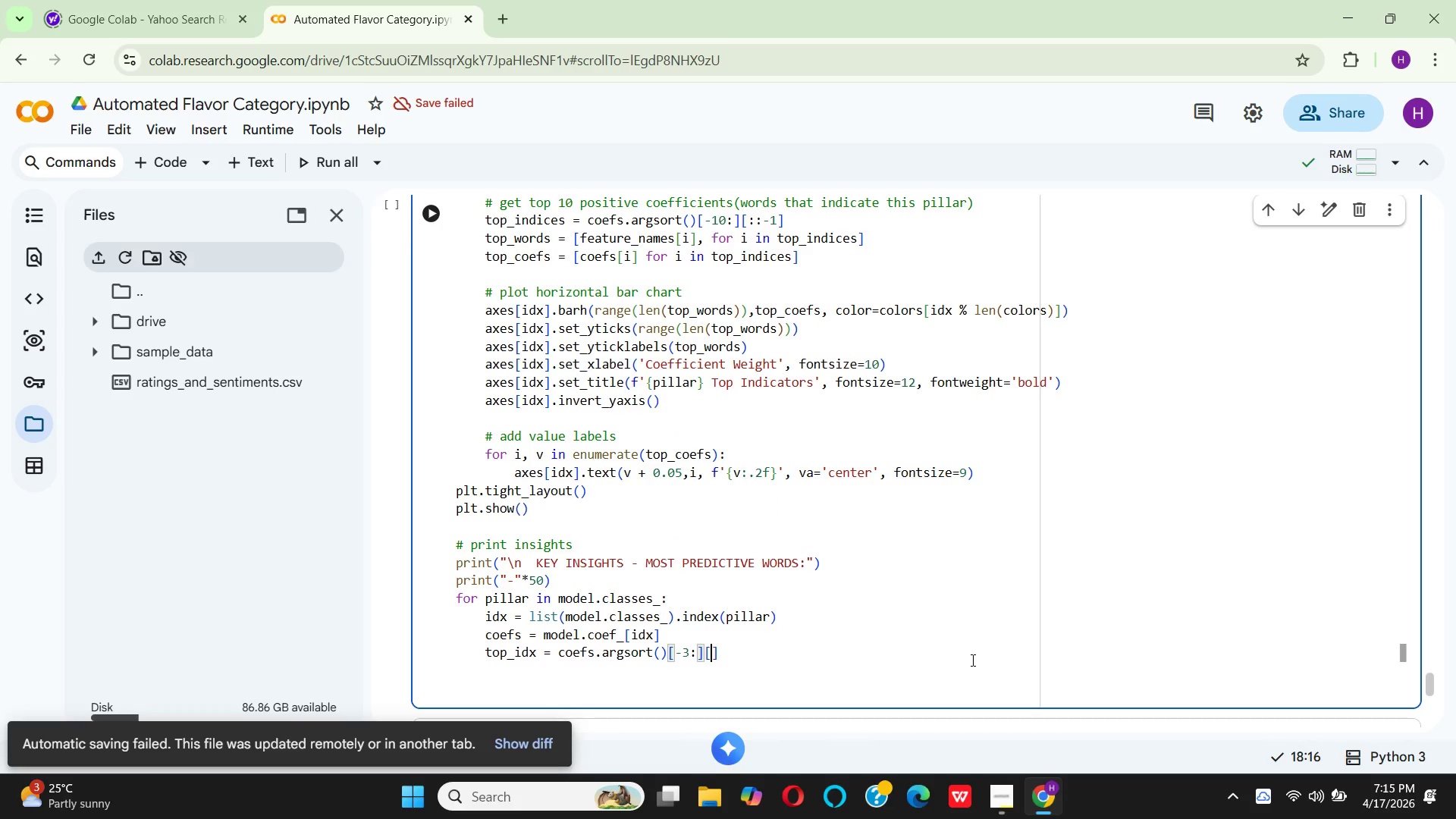 
key(BracketLeft)
 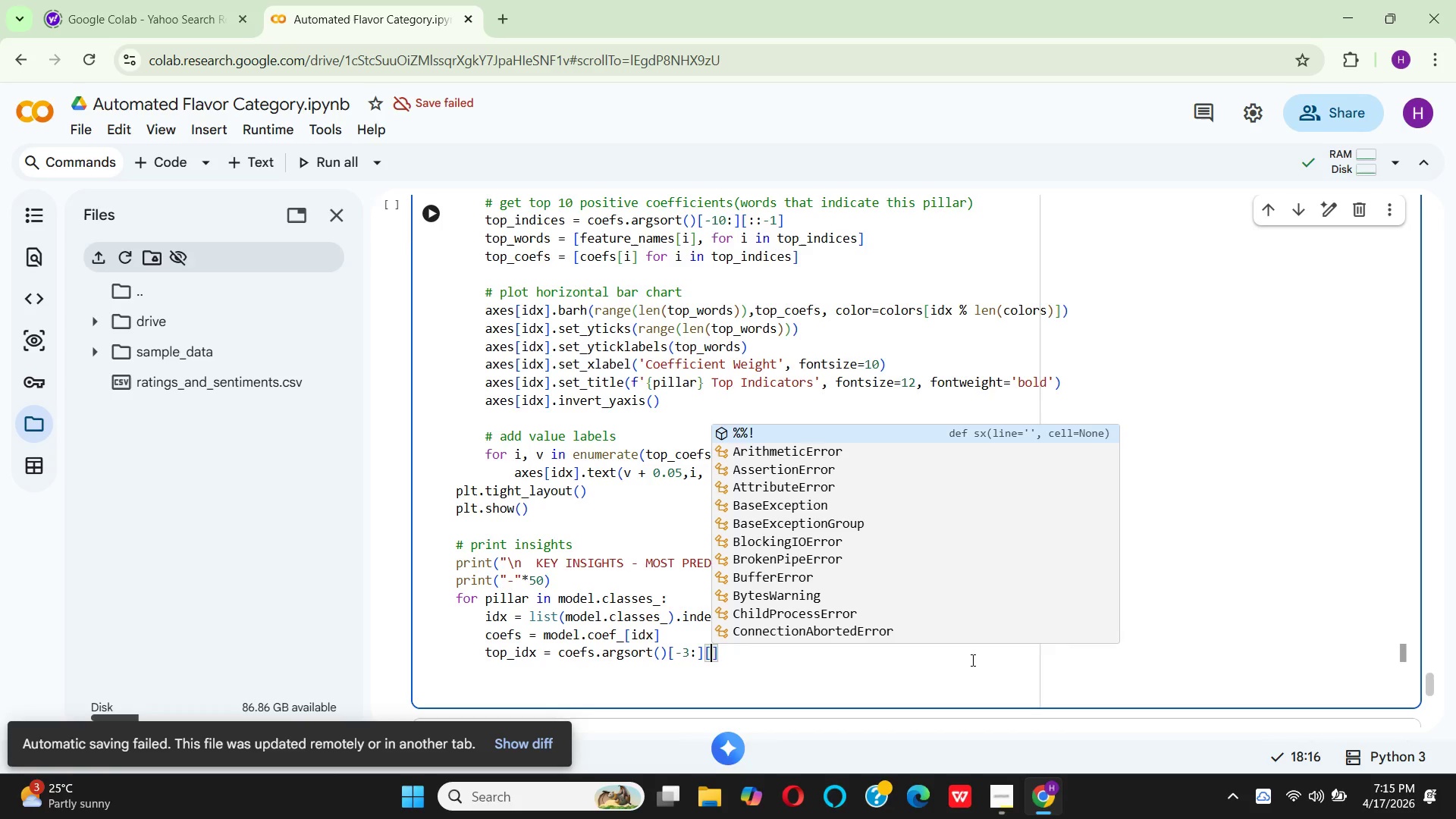 
key(Shift+Semicolon)
 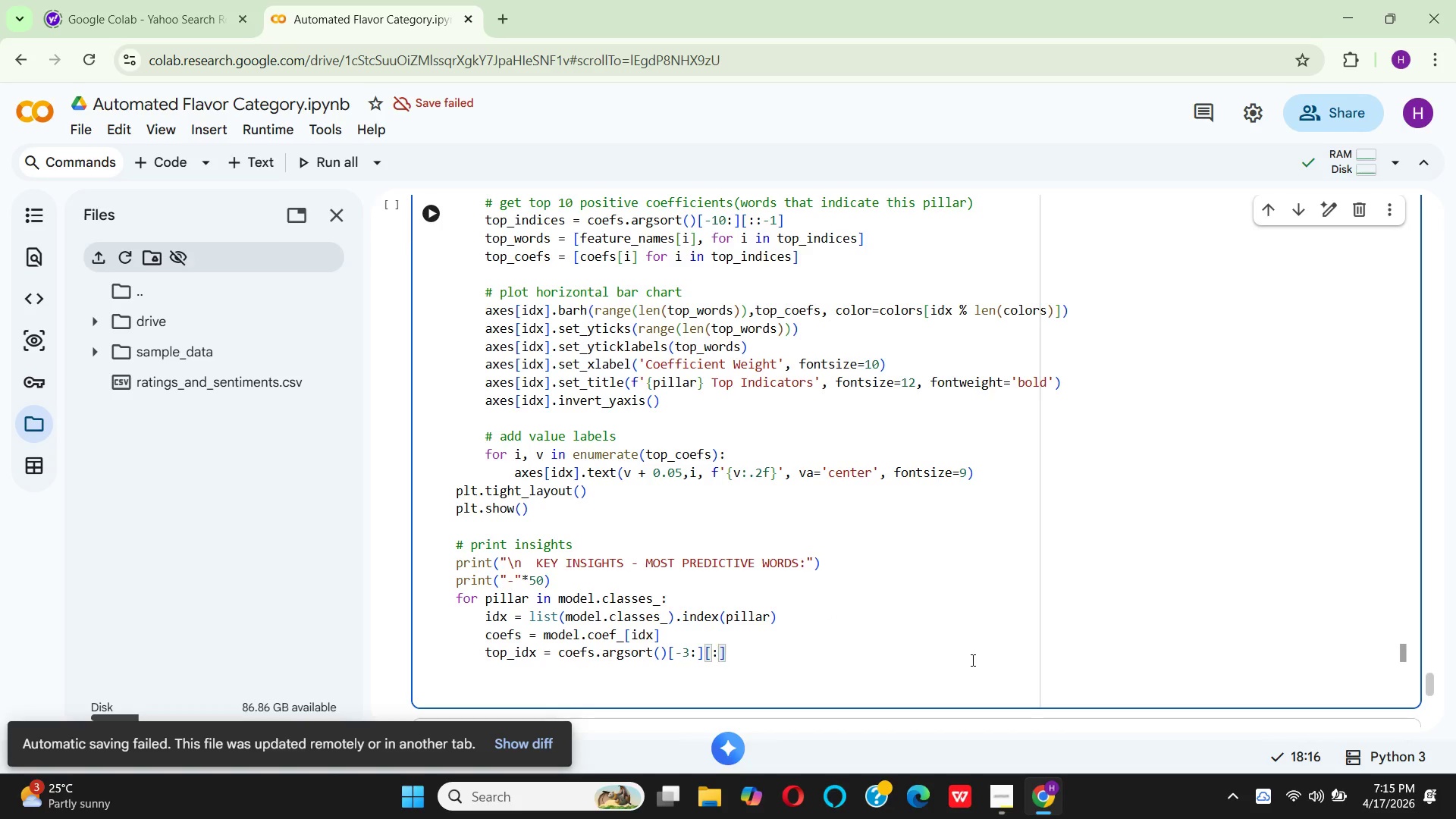 
key(Shift+Semicolon)
 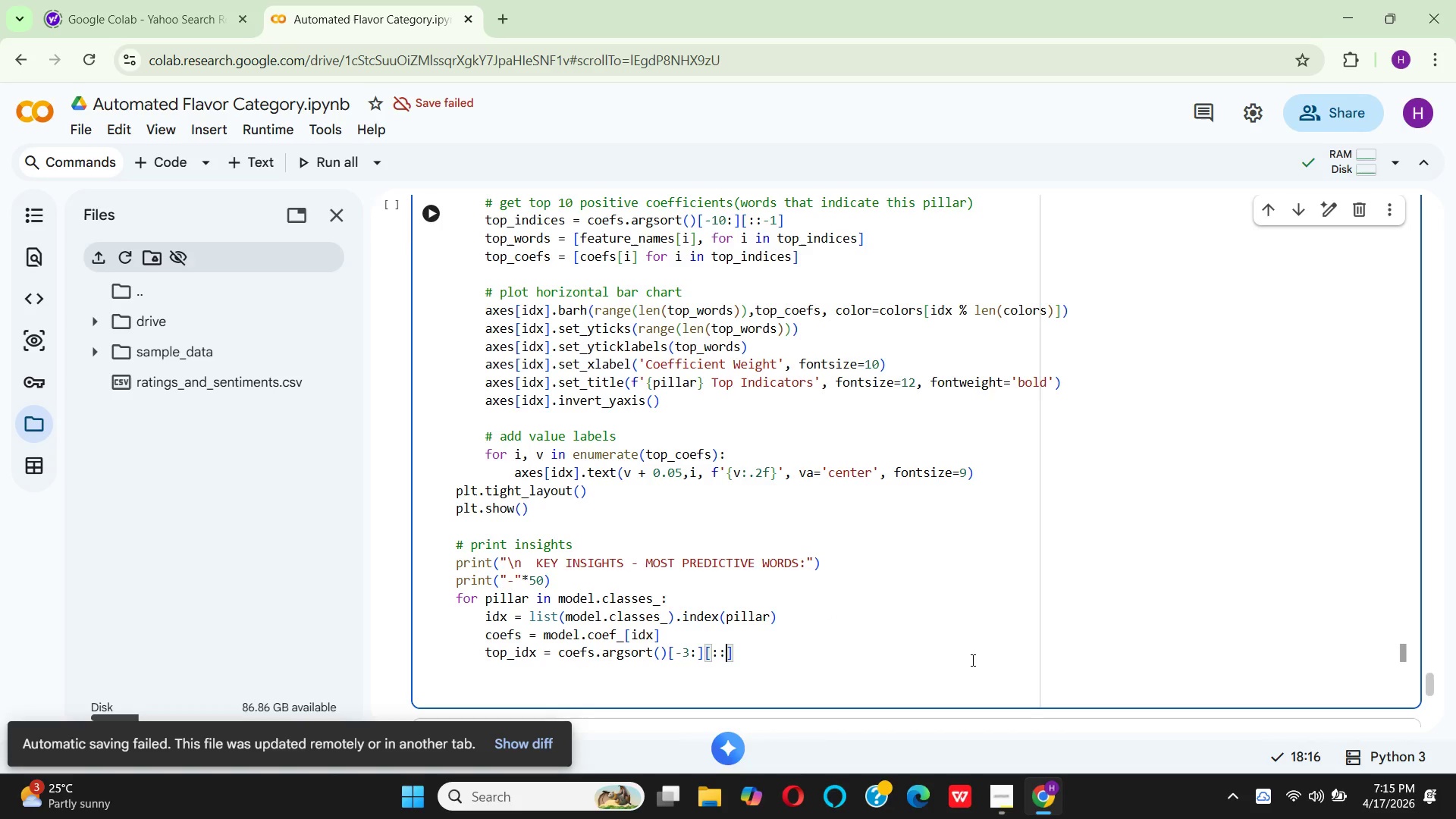 
key(Minus)
 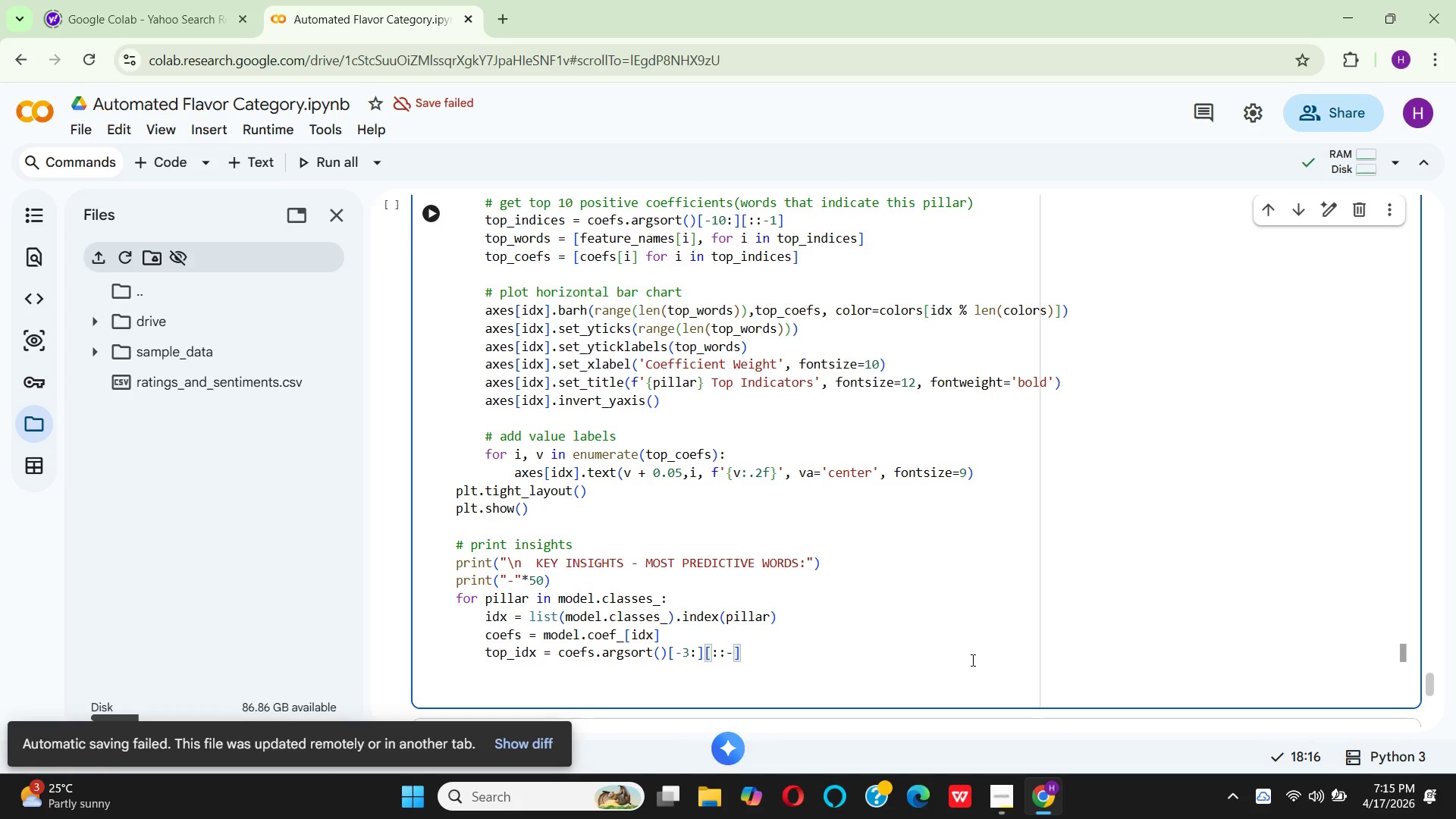 
key(1)
 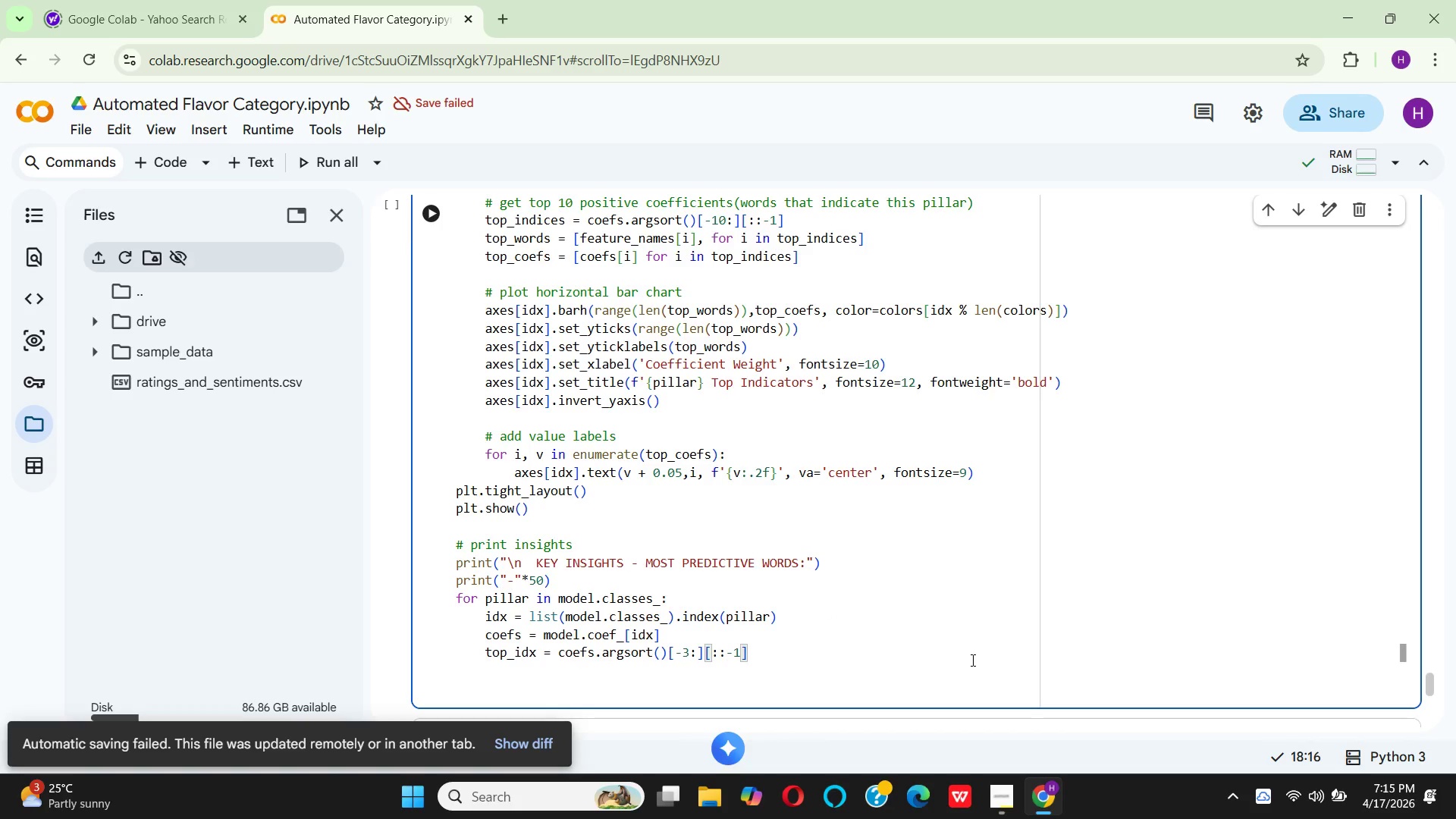 
key(ArrowRight)
 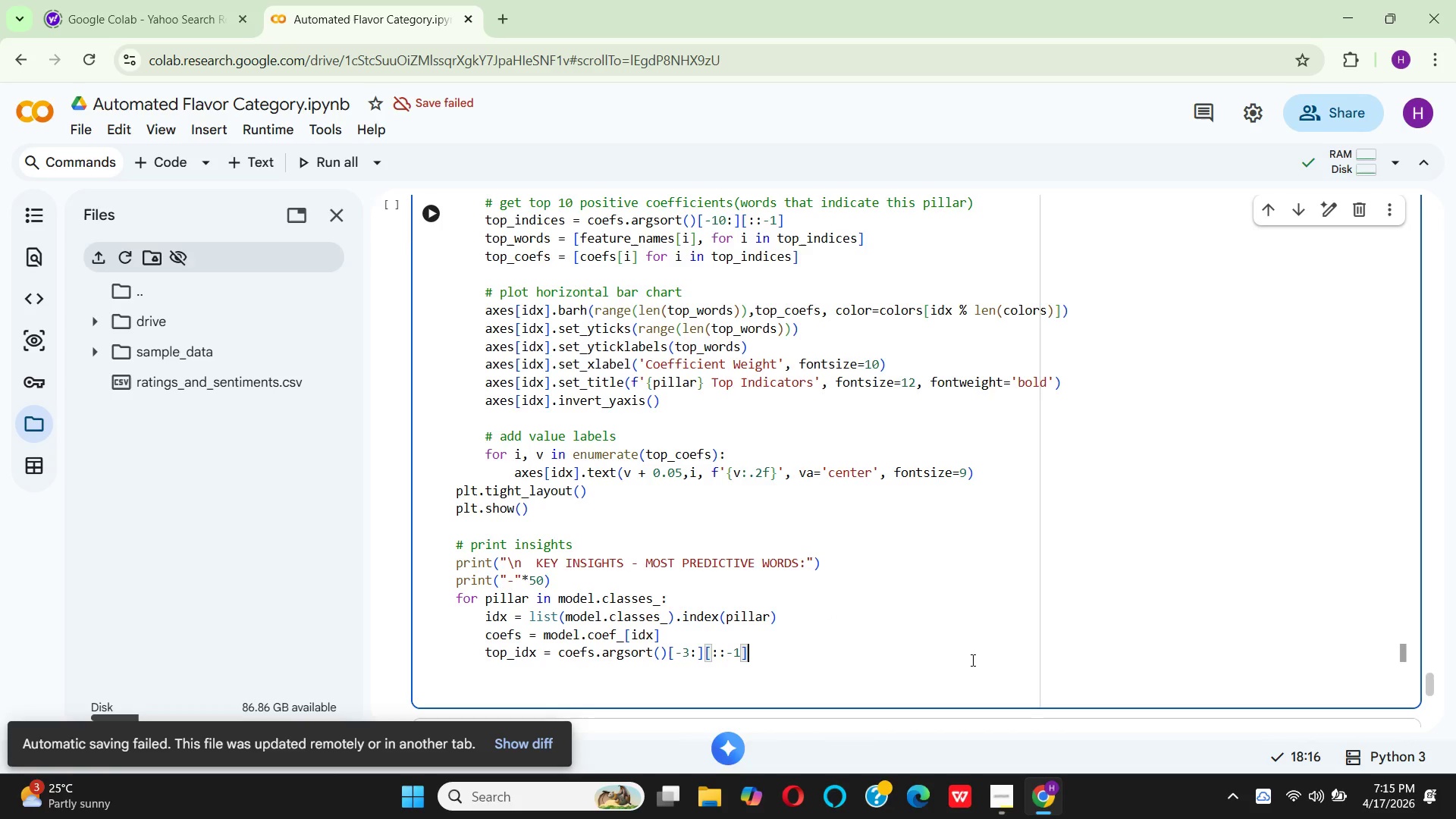 
key(Enter)
 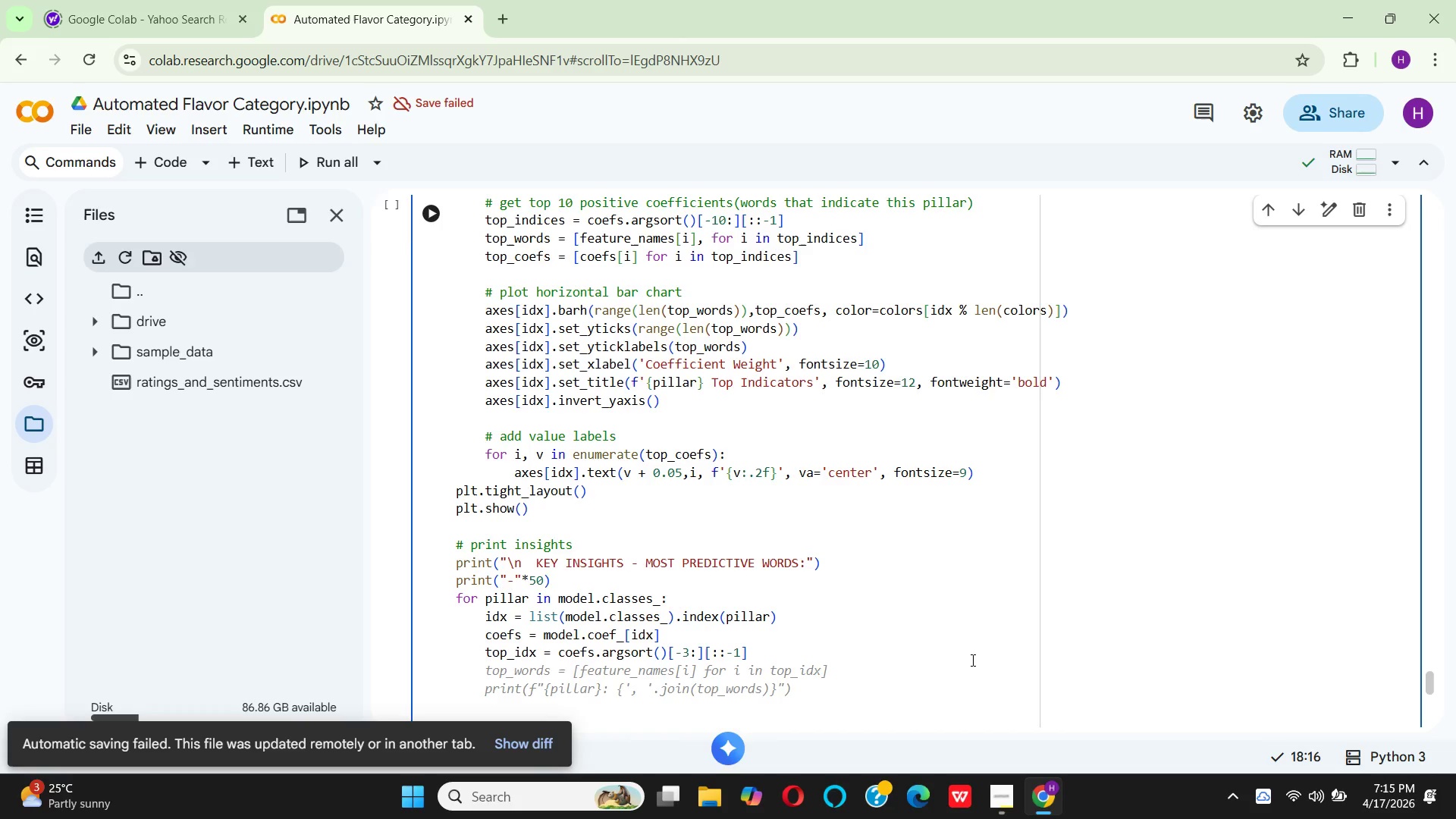 
type(top)
 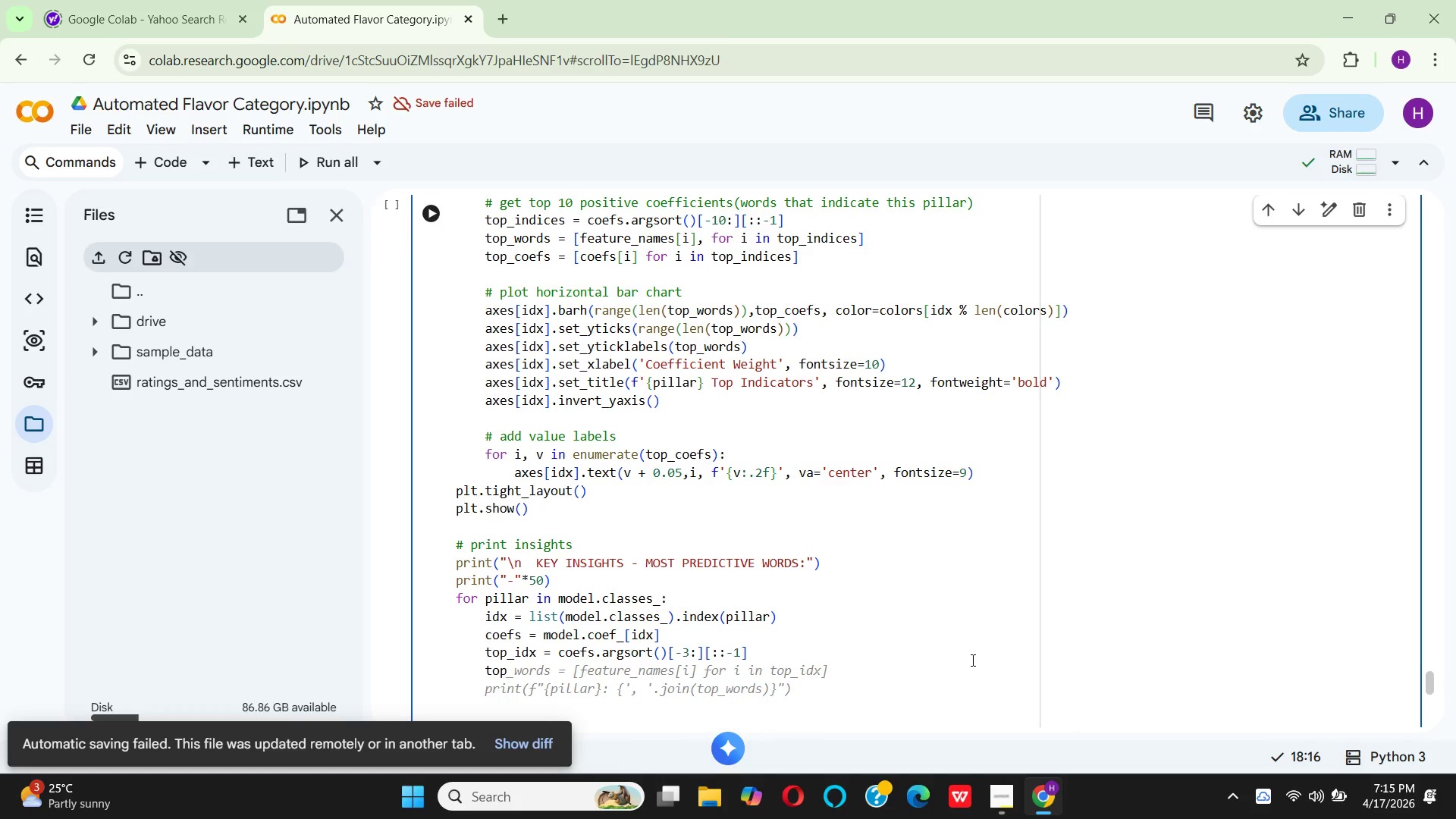 
key(Shift+Minus)
 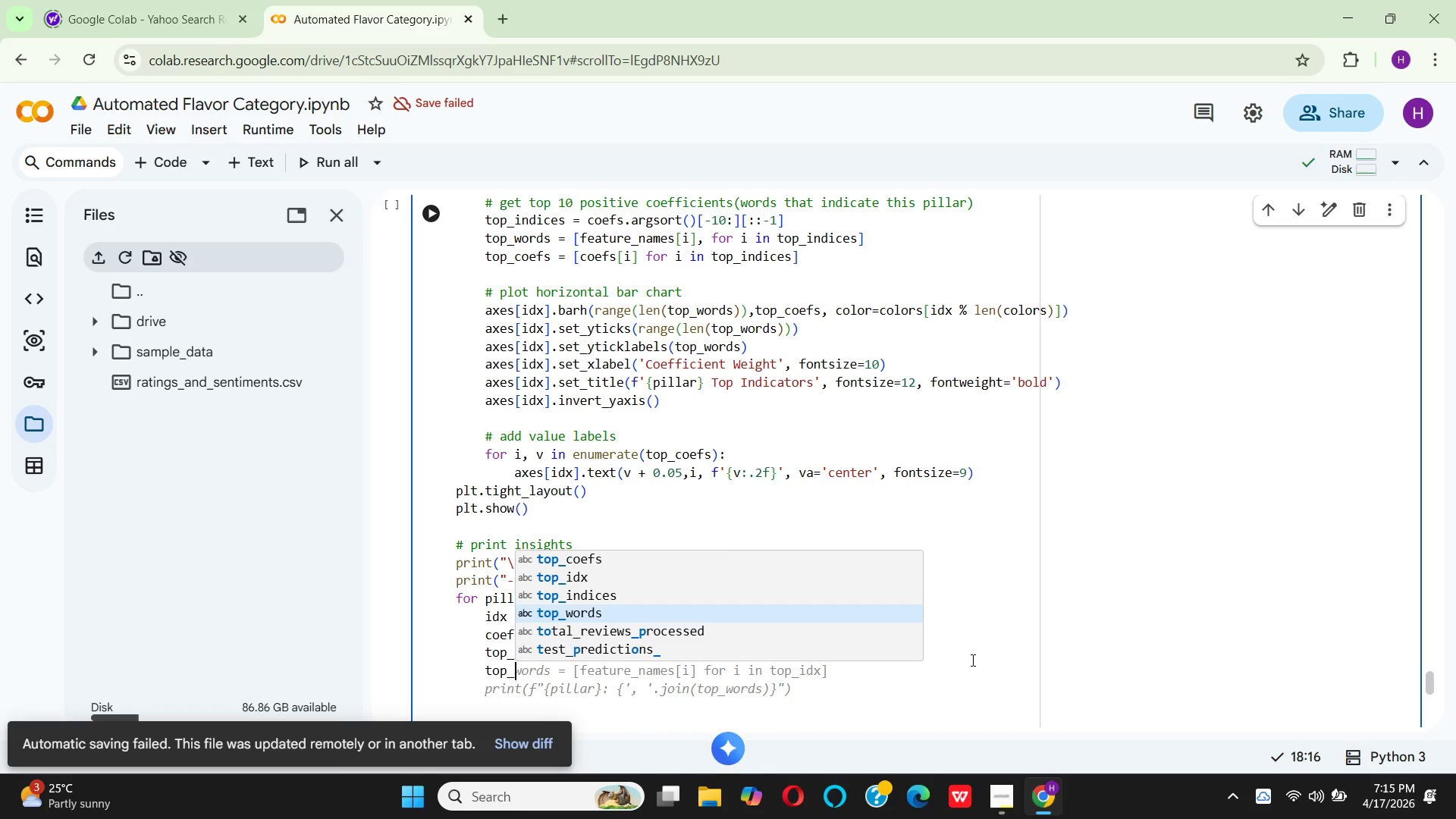 
wait(8.97)
 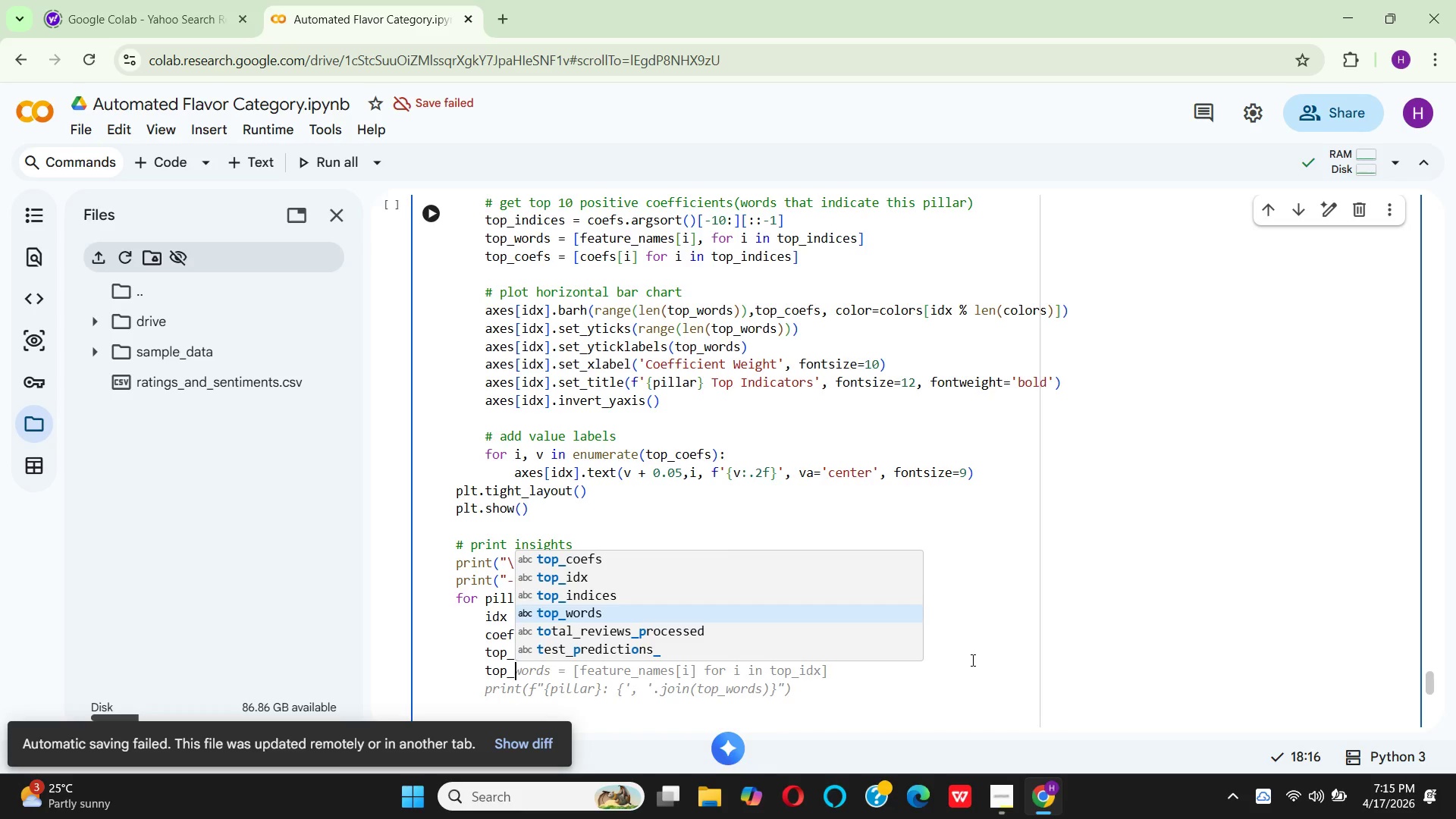 
key(Enter)
 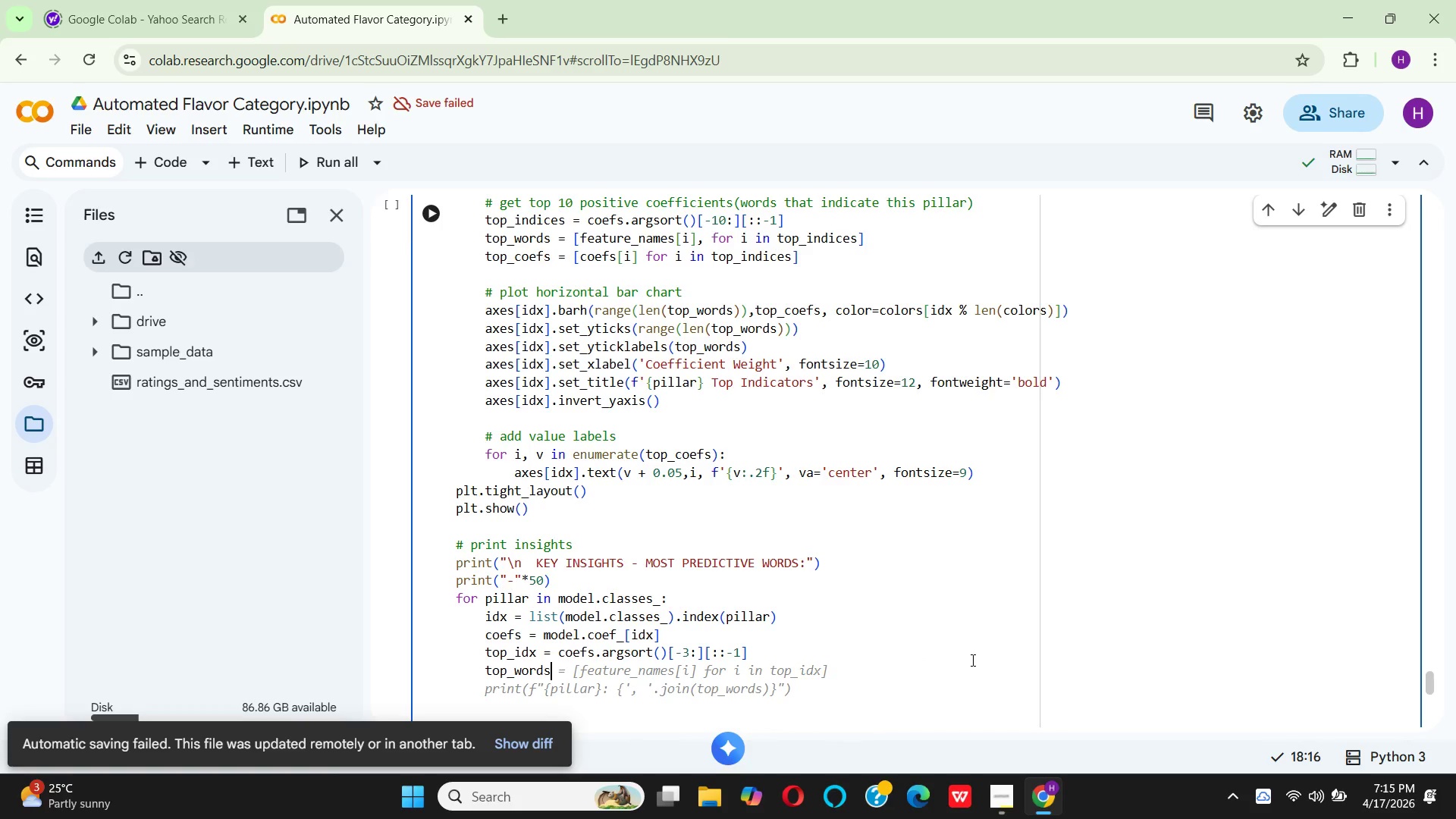 
type( = [feat)
 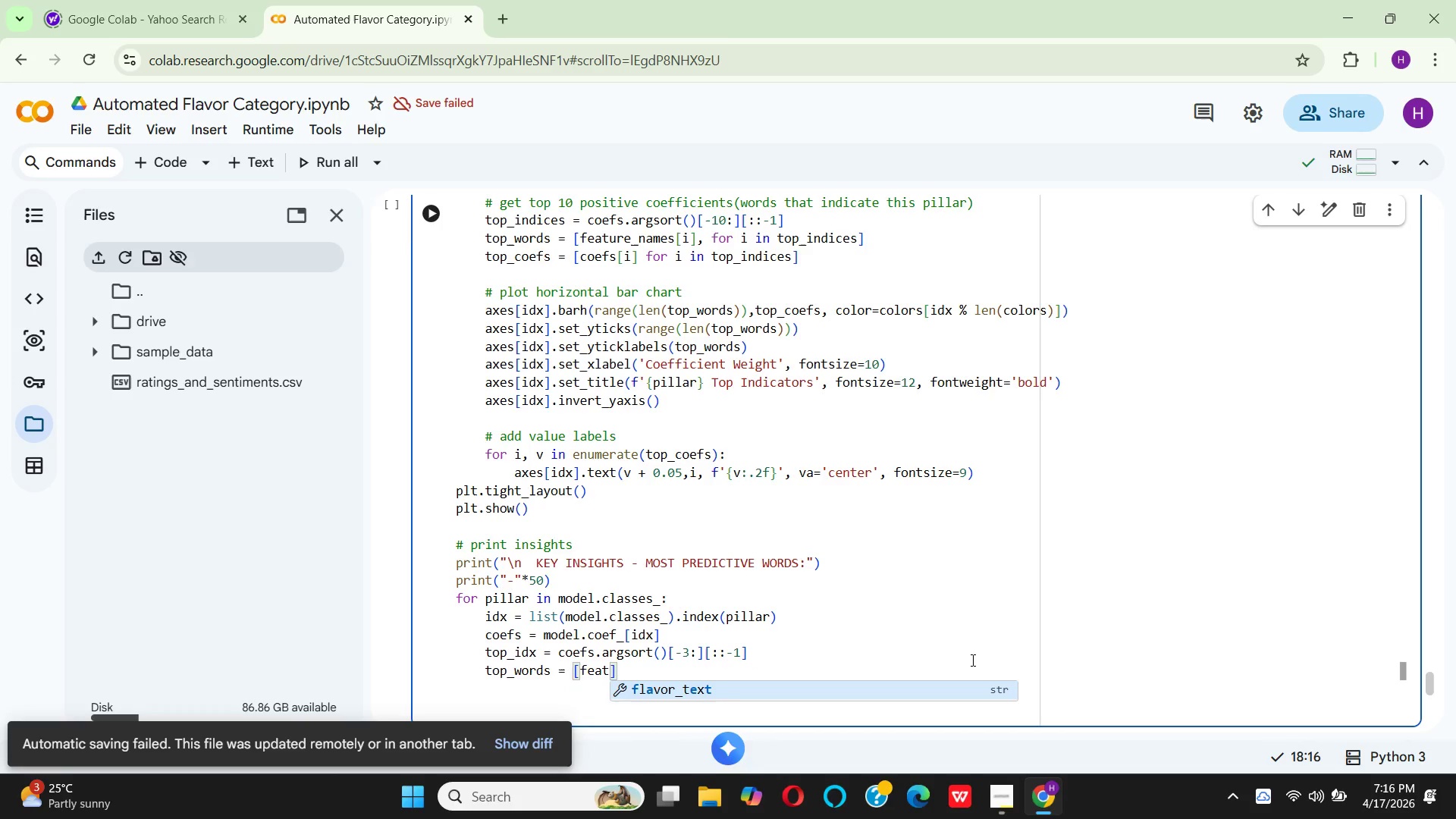 
type(ure_)
 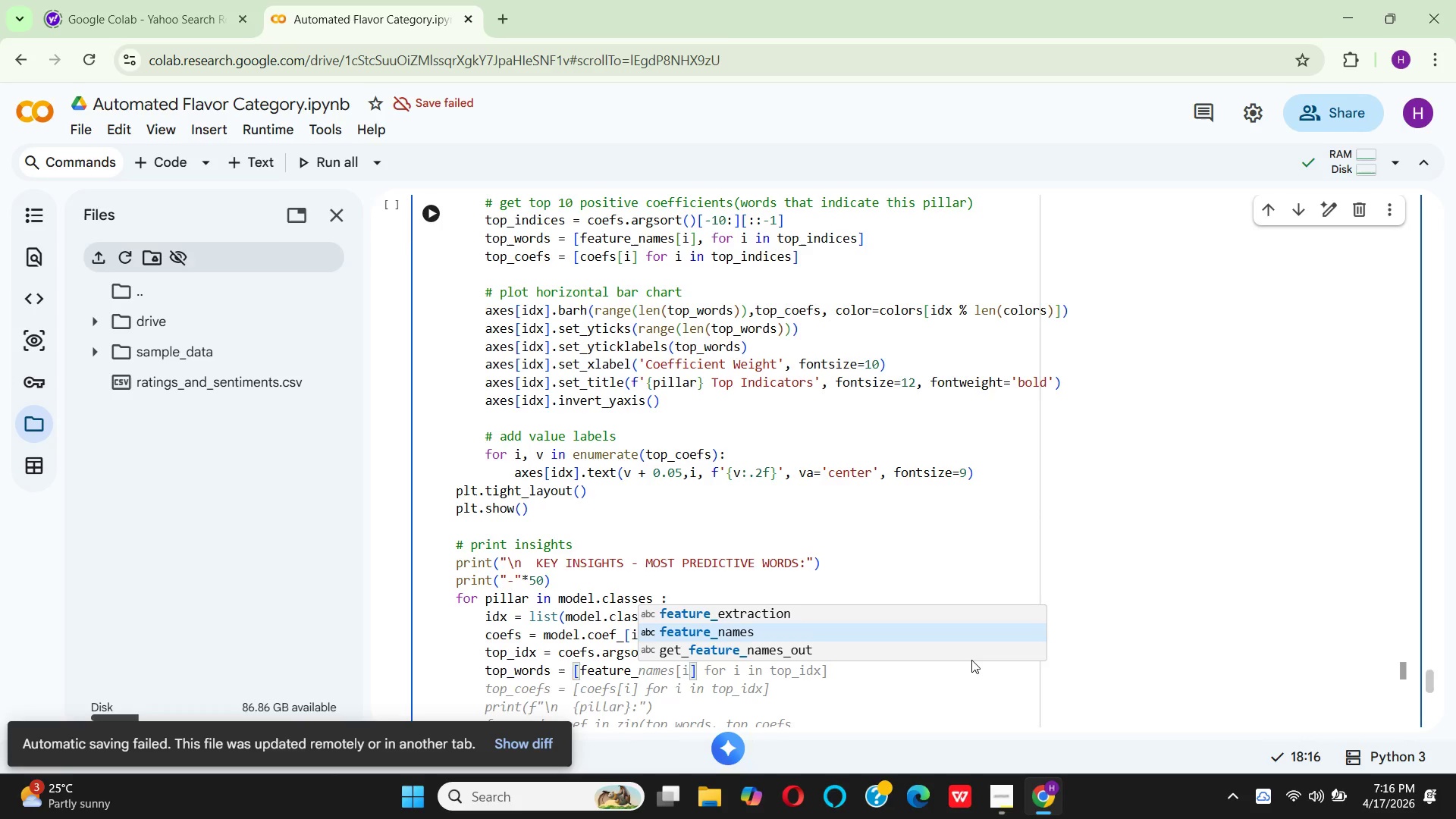 
key(Enter)
 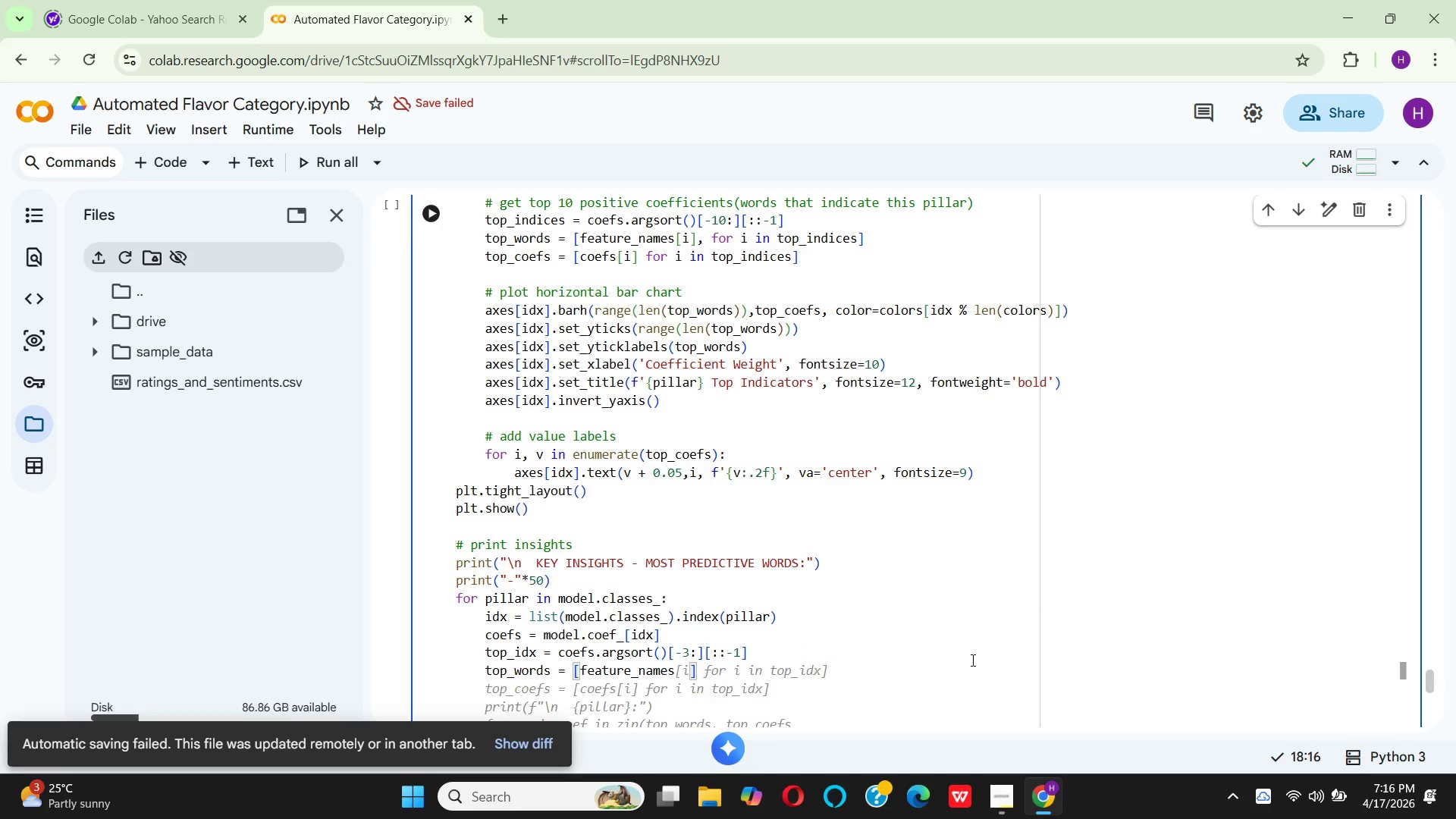 
key(BracketLeft)
 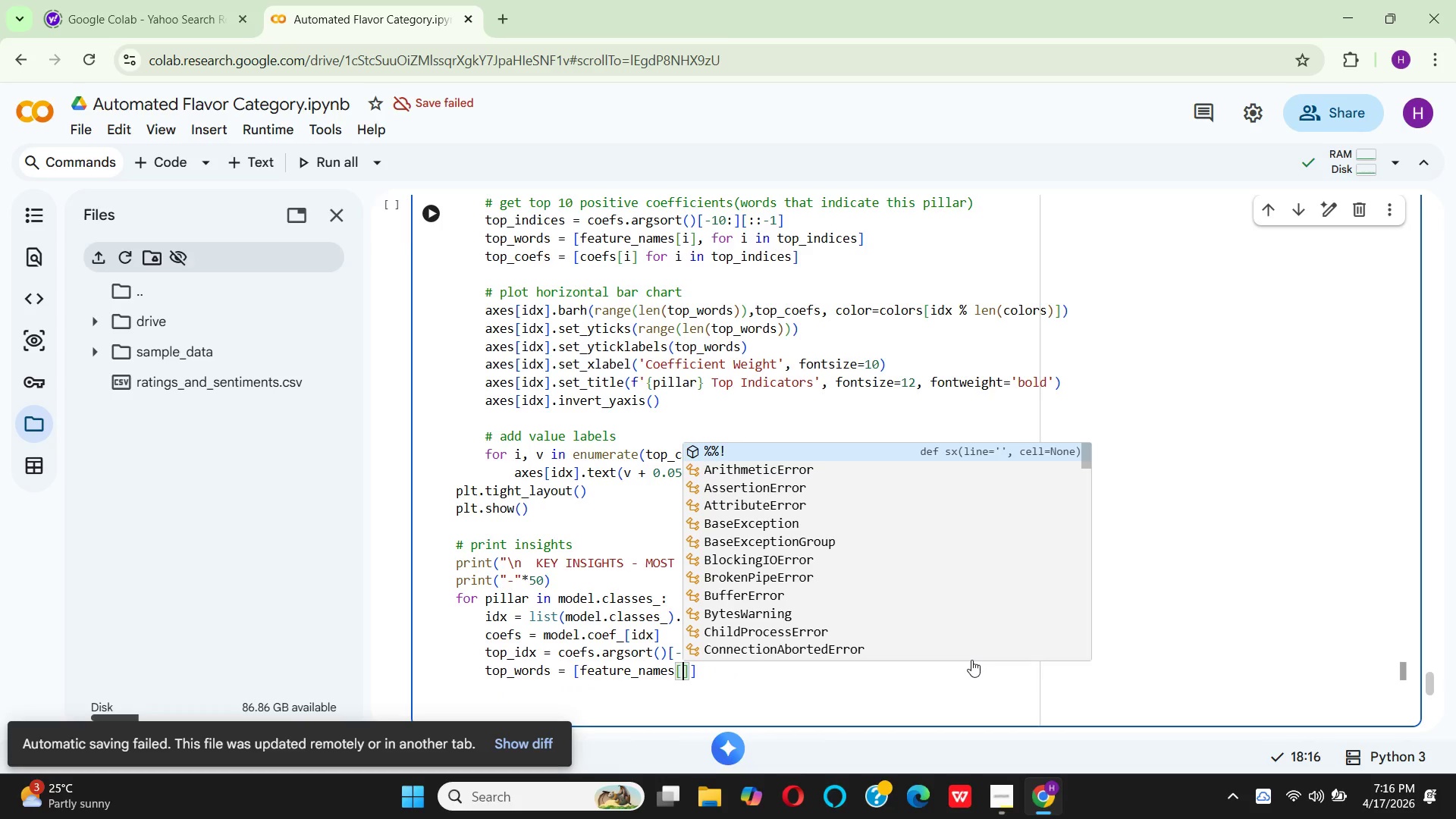 
key(I)
 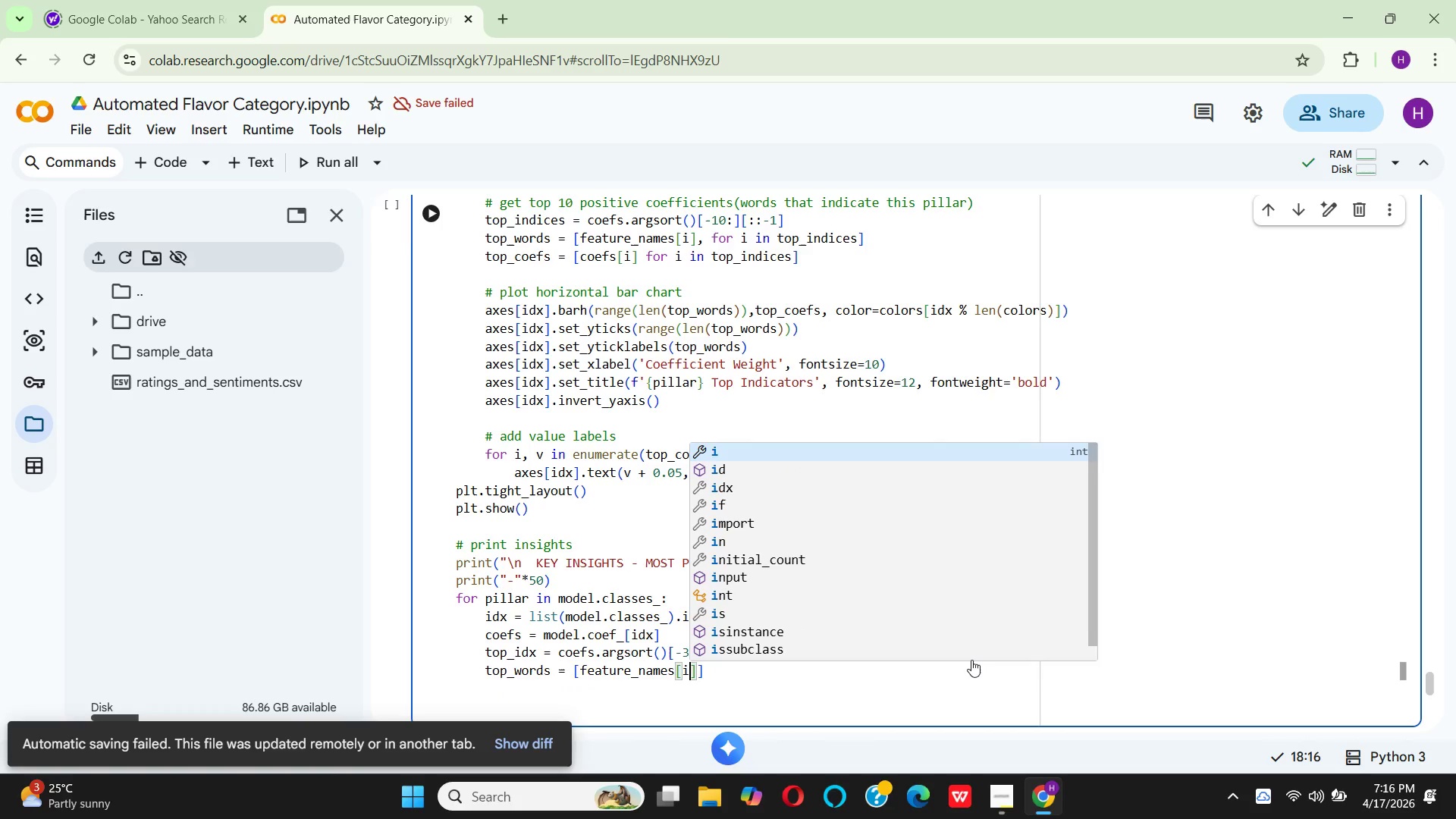 
key(ArrowRight)
 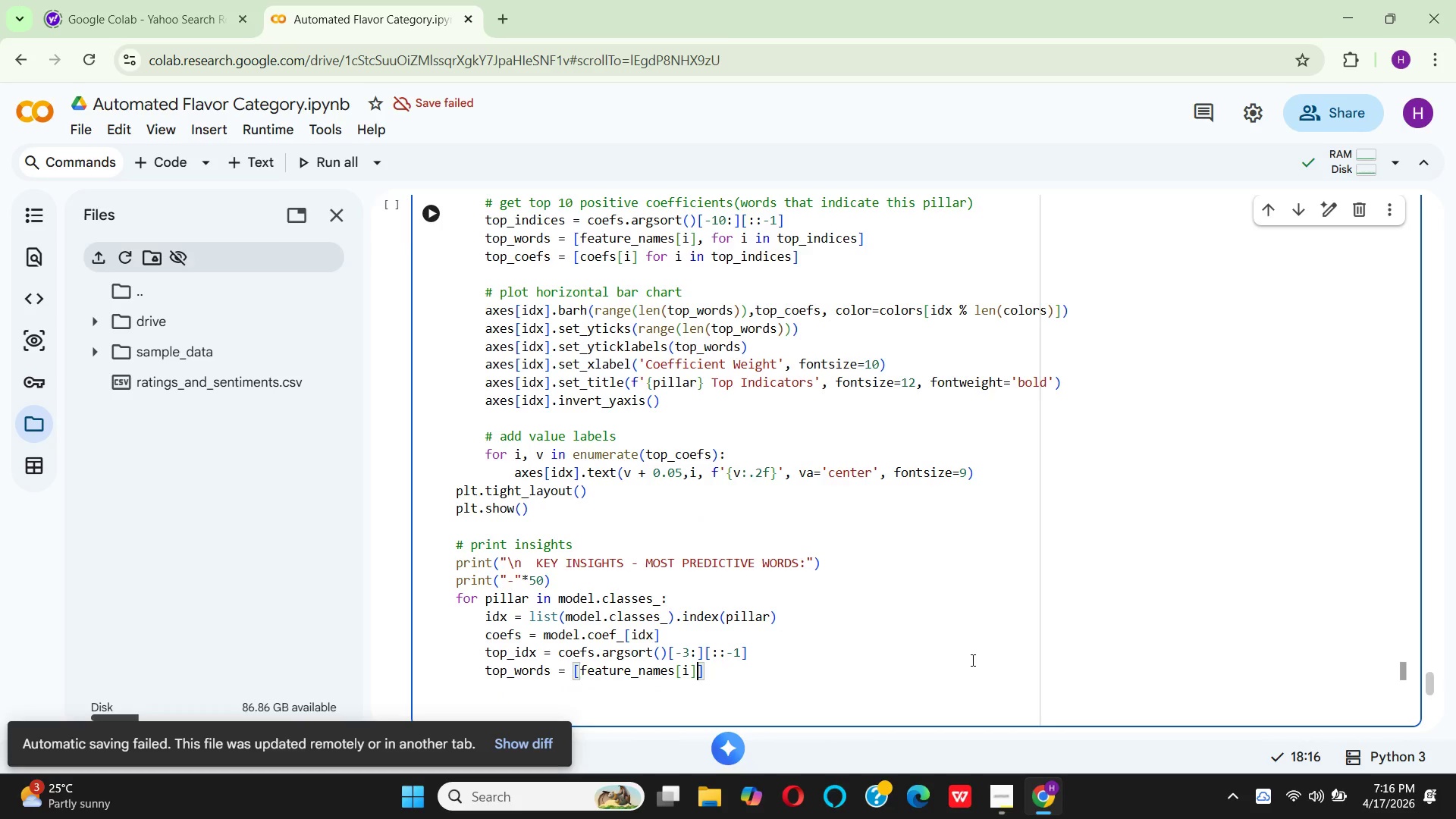 
type( for i in top_idx)
 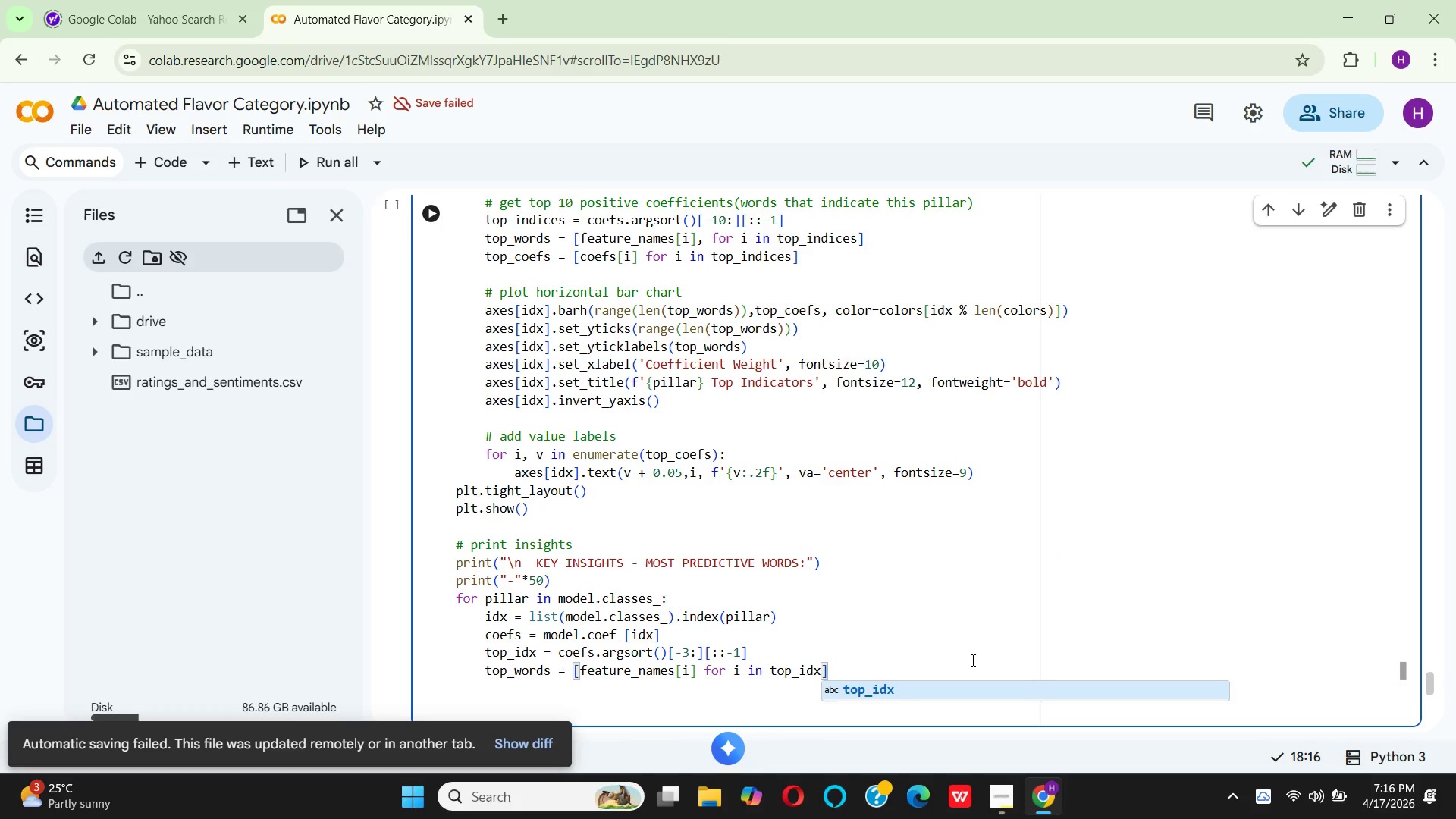 
key(Enter)
 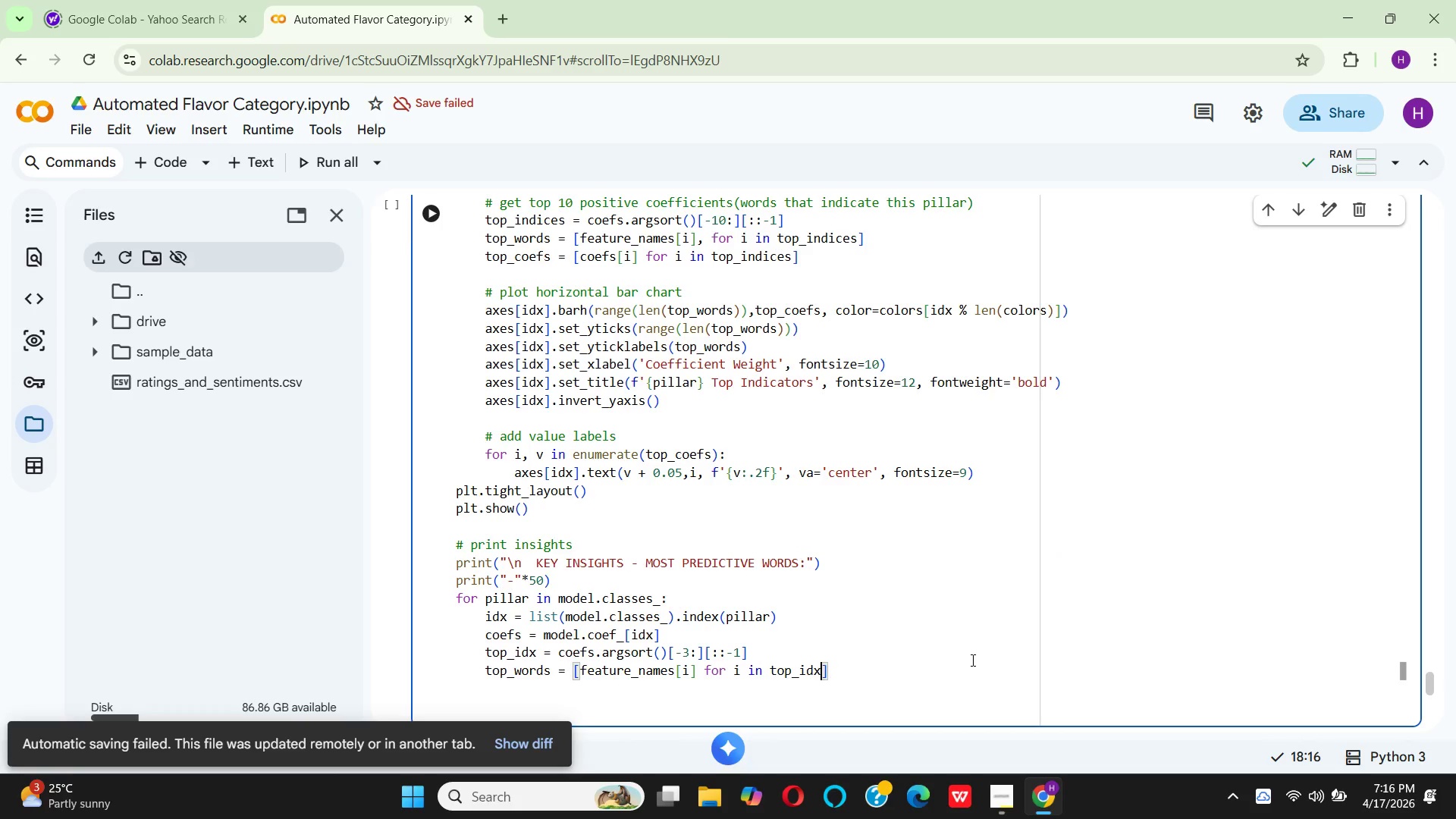 
key(ArrowRight)
 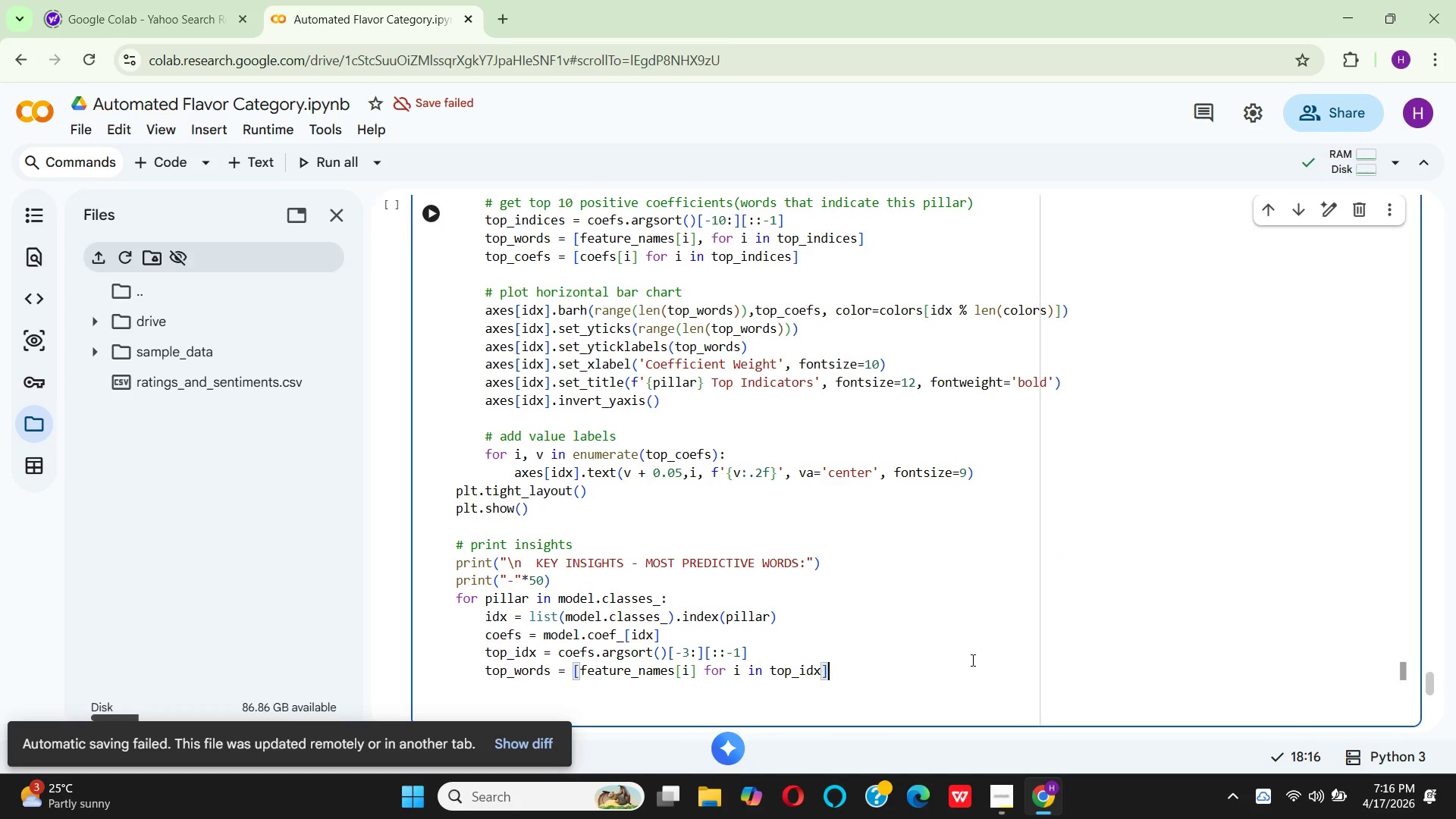 
key(Enter)
 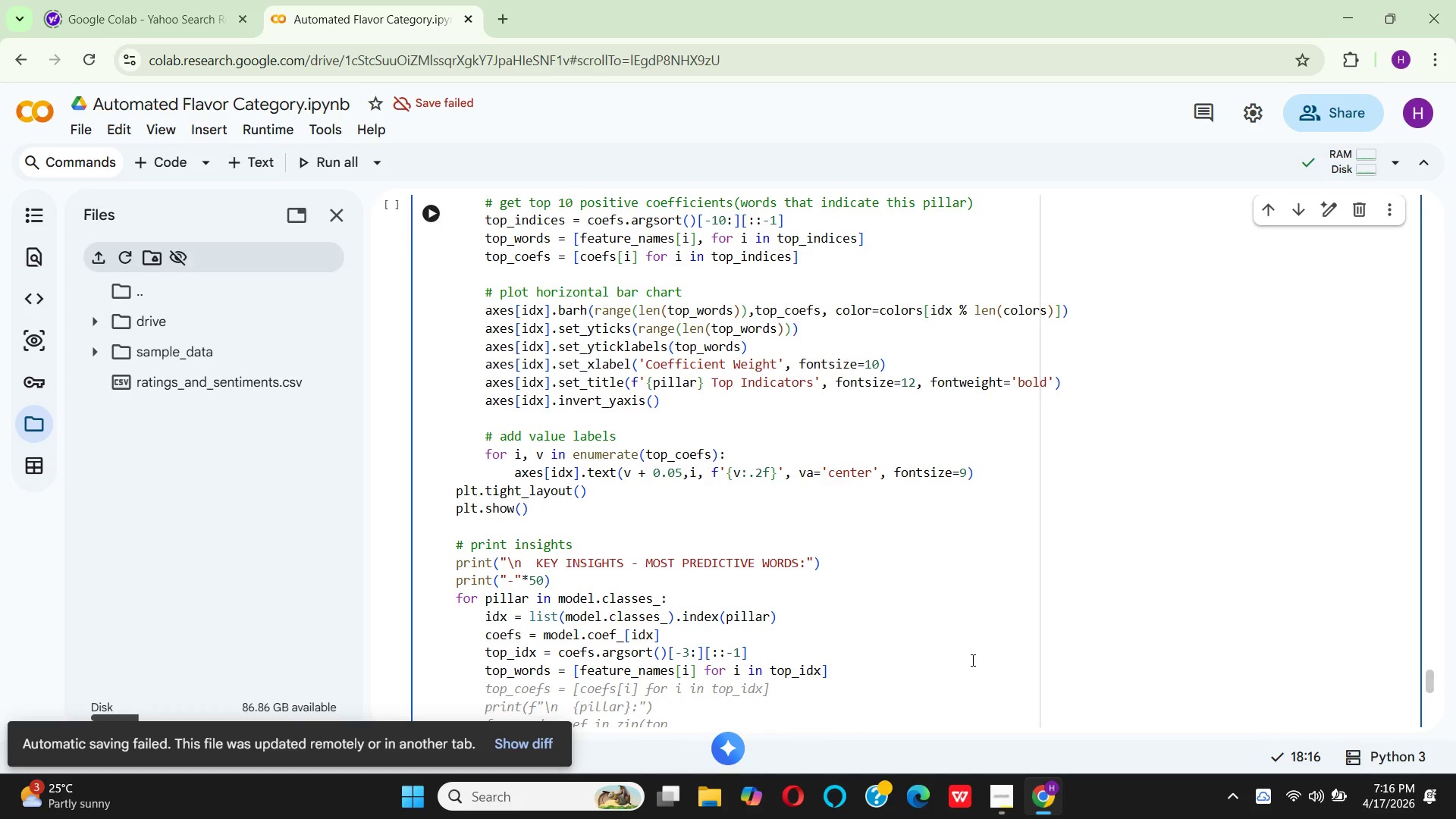 
wait(11.89)
 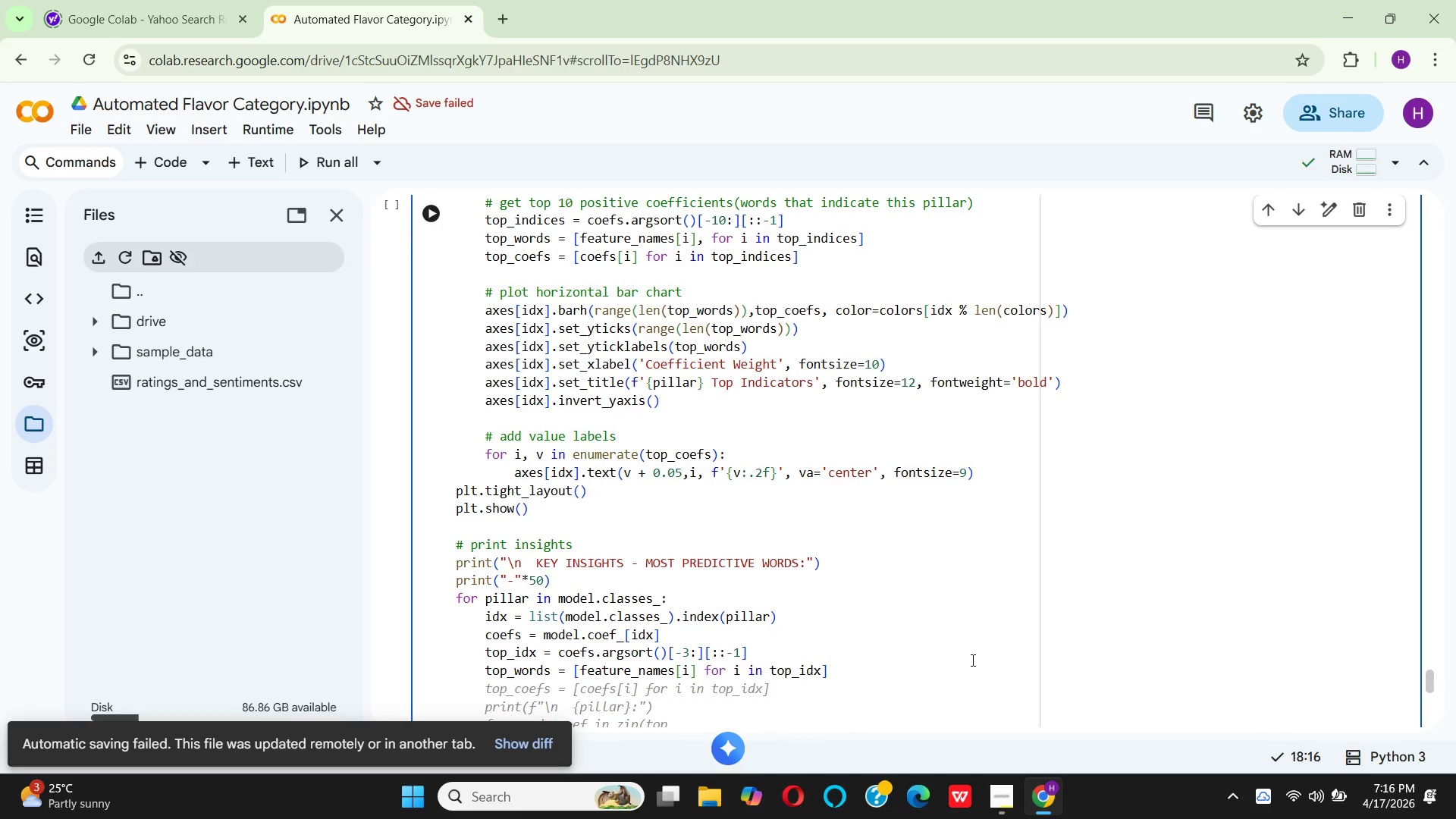 
left_click([952, 513])
 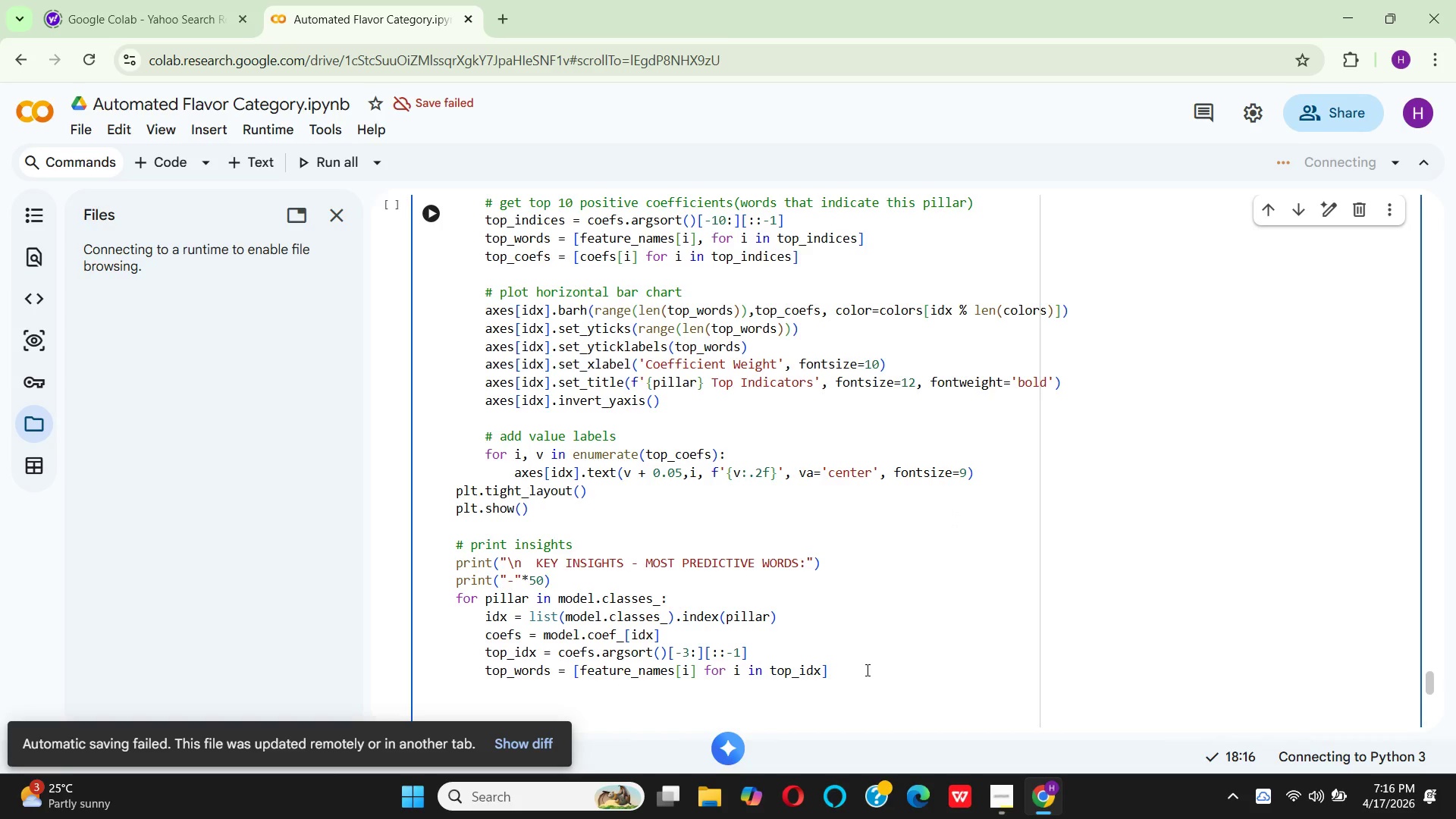 
scroll: coordinate [866, 670], scroll_direction: down, amount: 3.0
 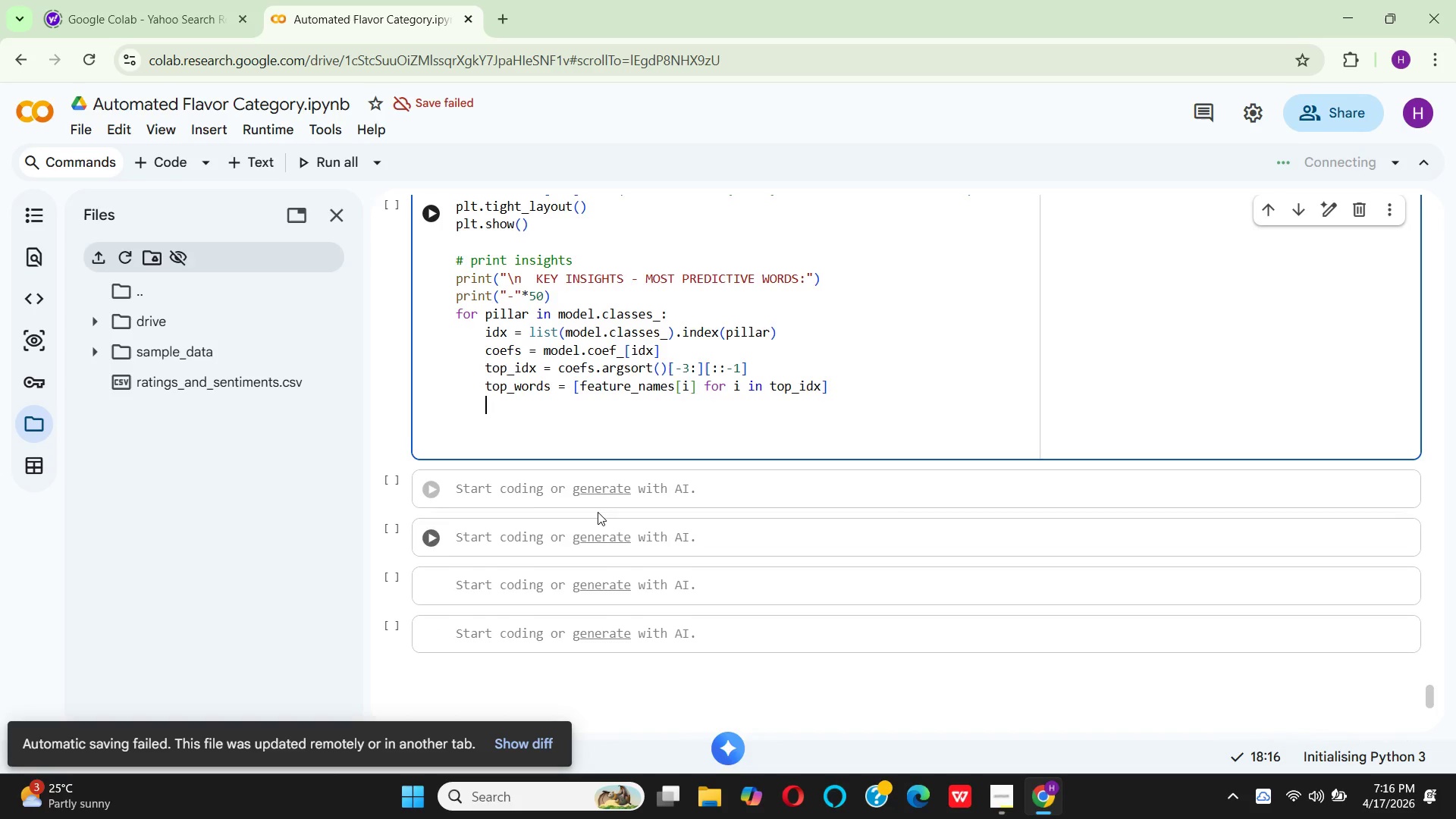 
scroll: coordinate [598, 512], scroll_direction: up, amount: 1.0
 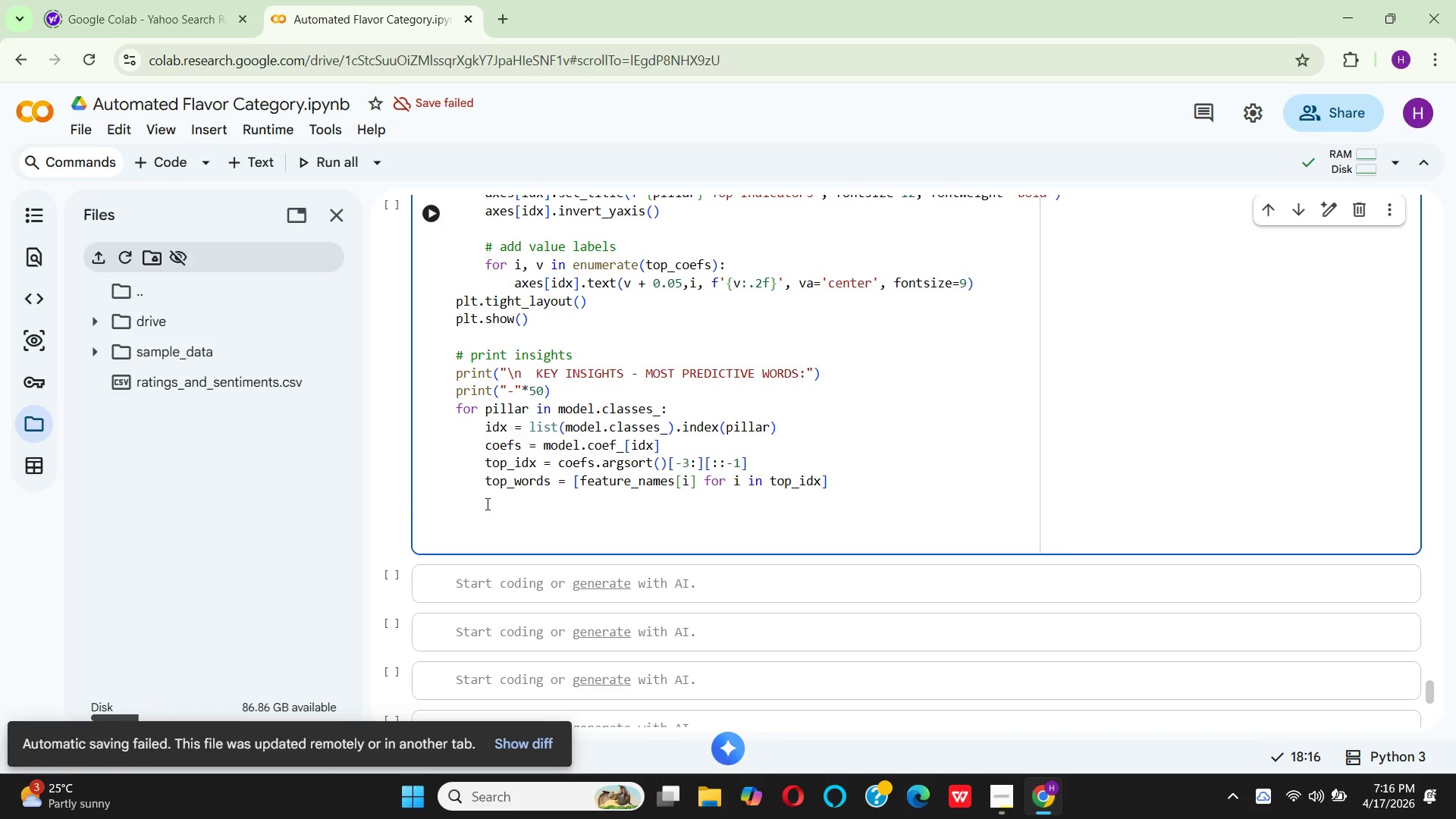 
type(prnt(f"\n)
 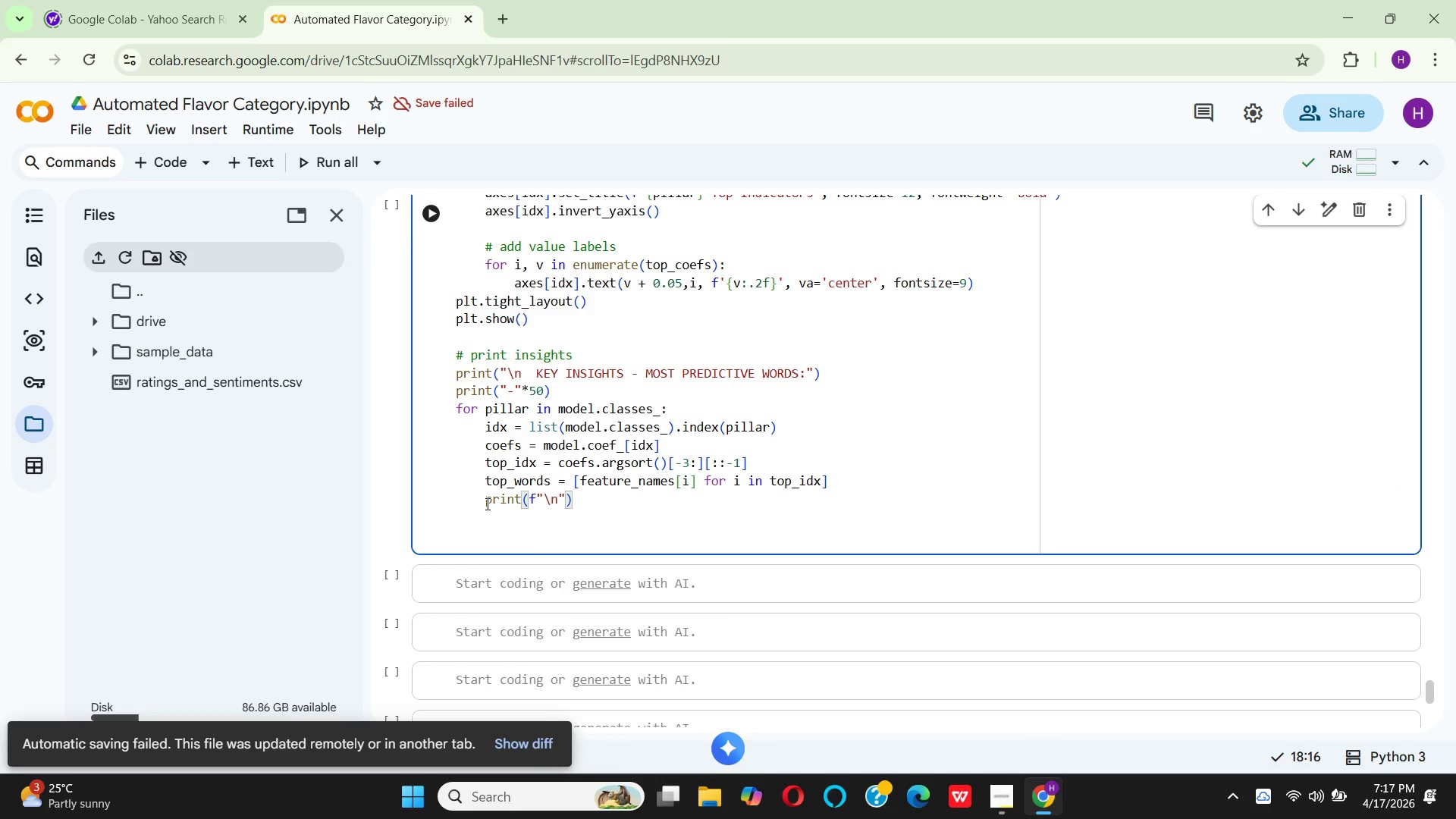 
hold_key(key=I, duration=0.33)
 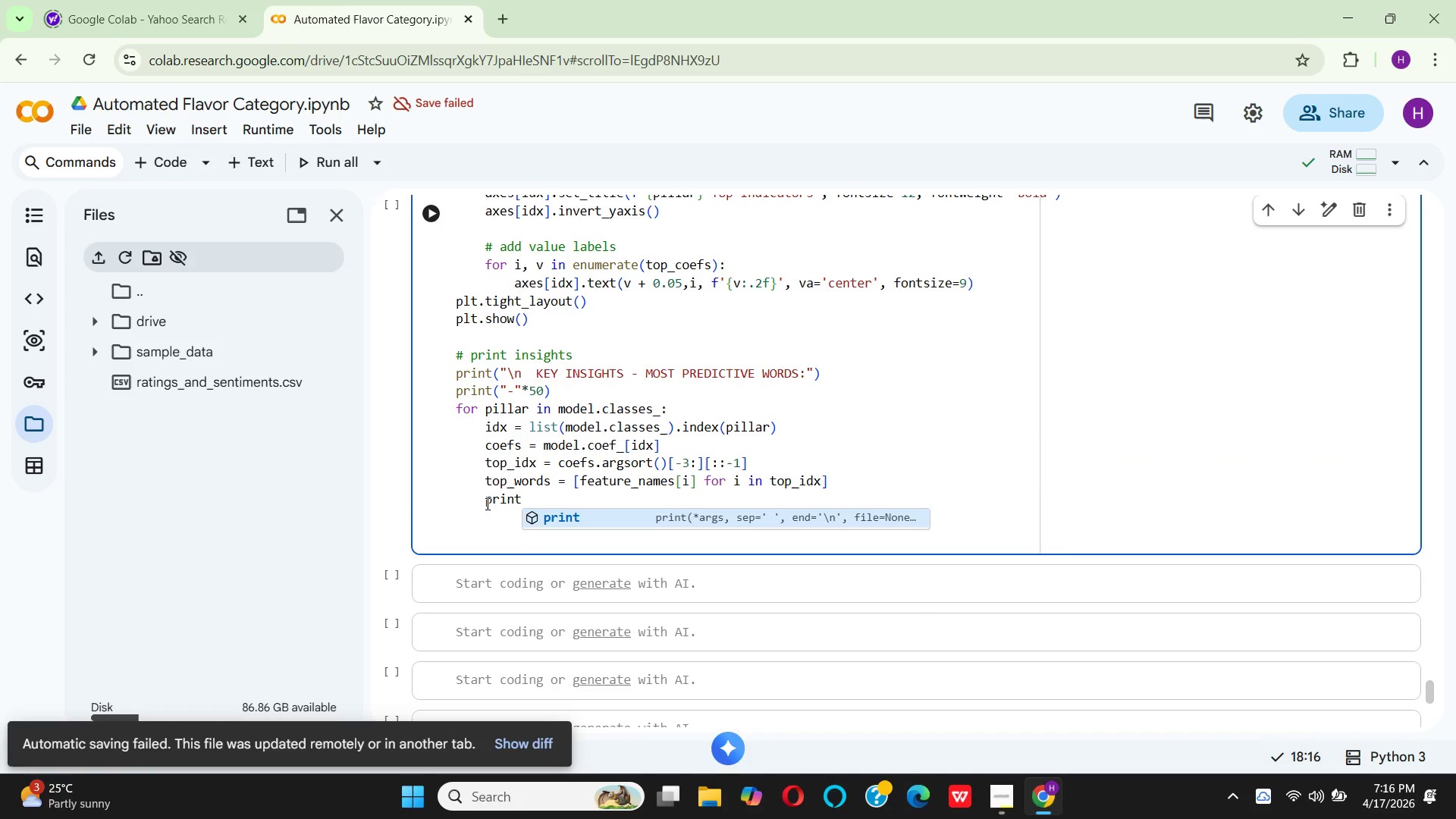 
type({pillar)
 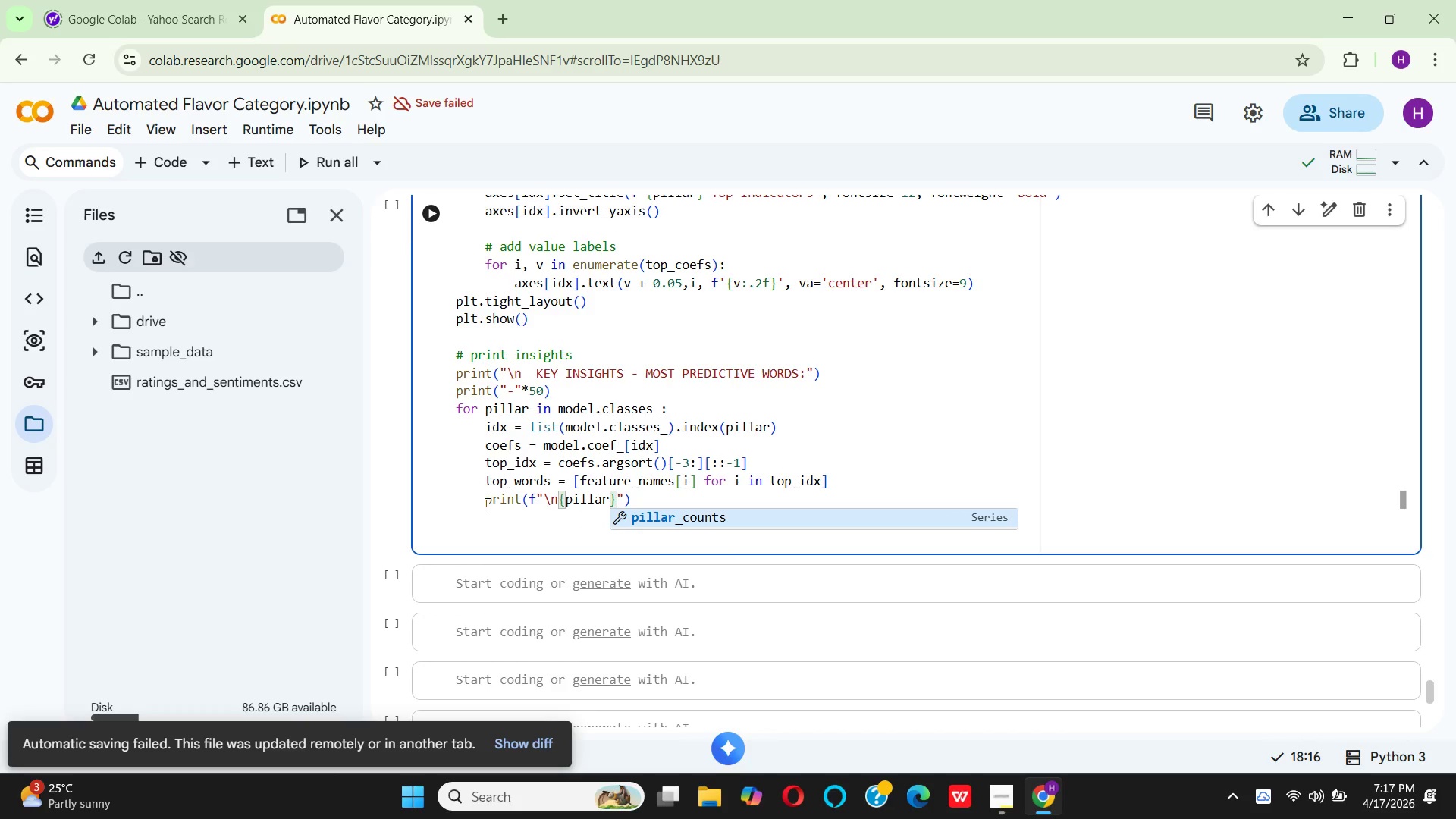 
key(ArrowRight)
 